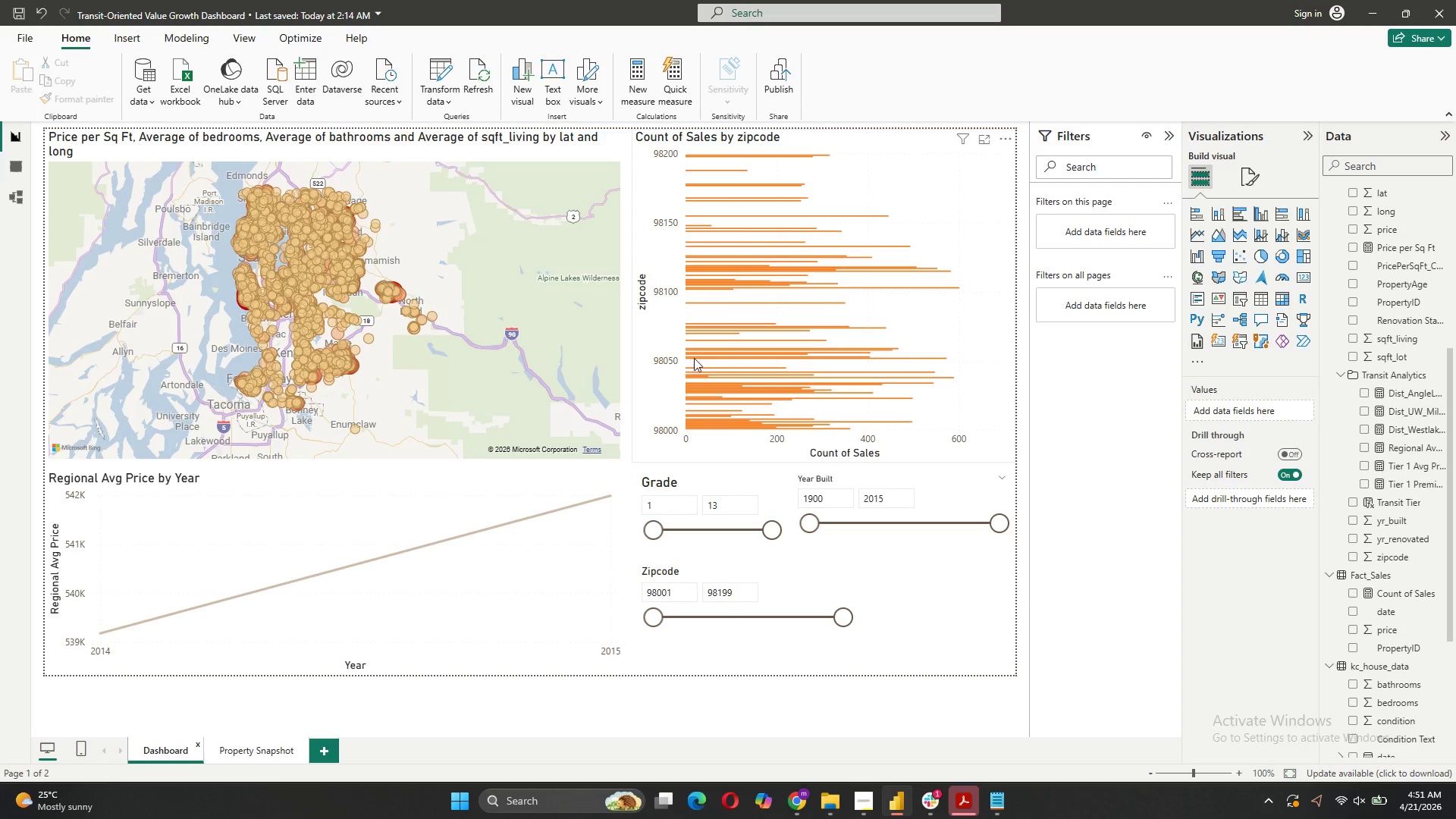 
wait(7.12)
 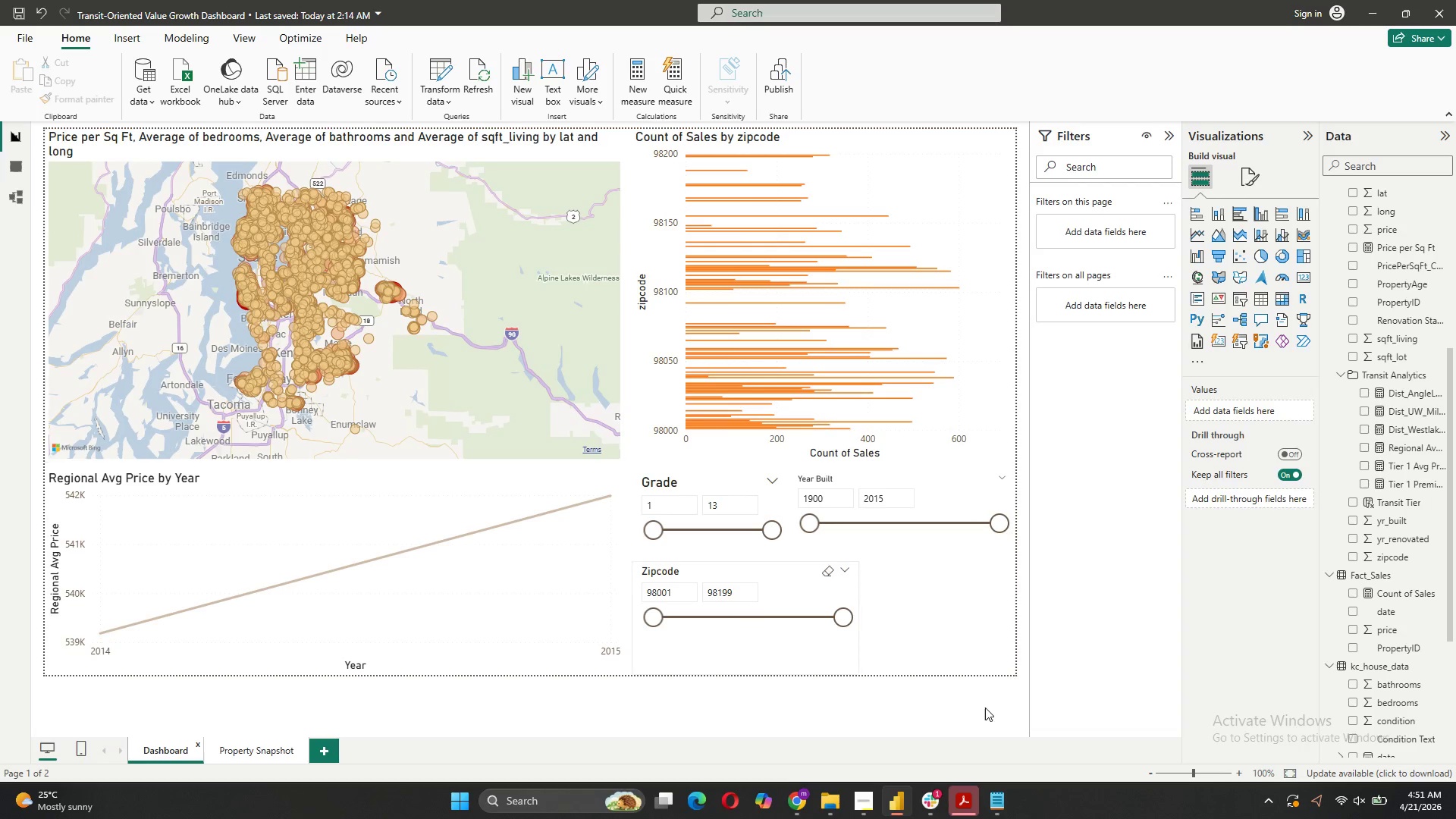 
right_click([731, 356])
 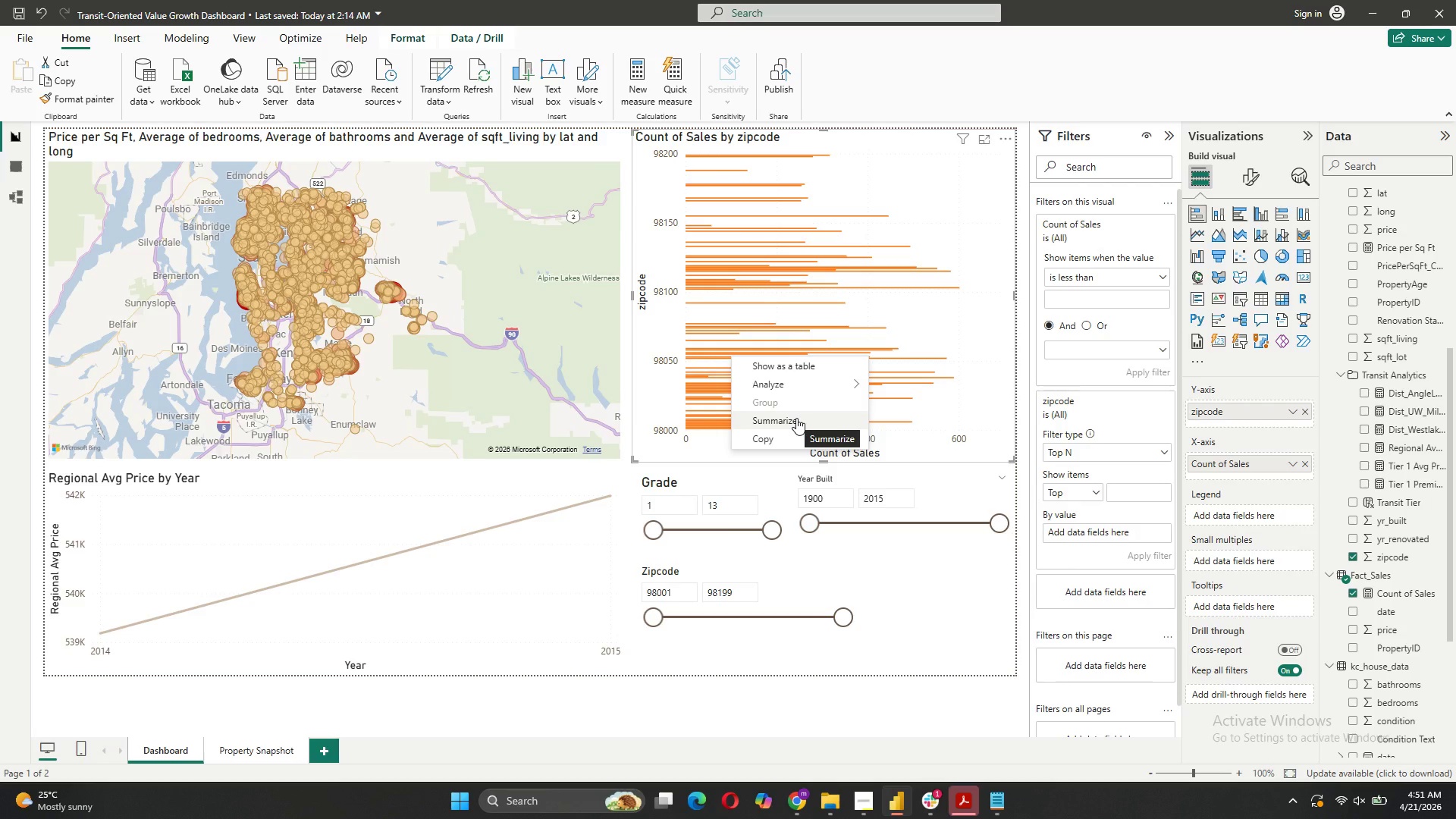 
wait(8.62)
 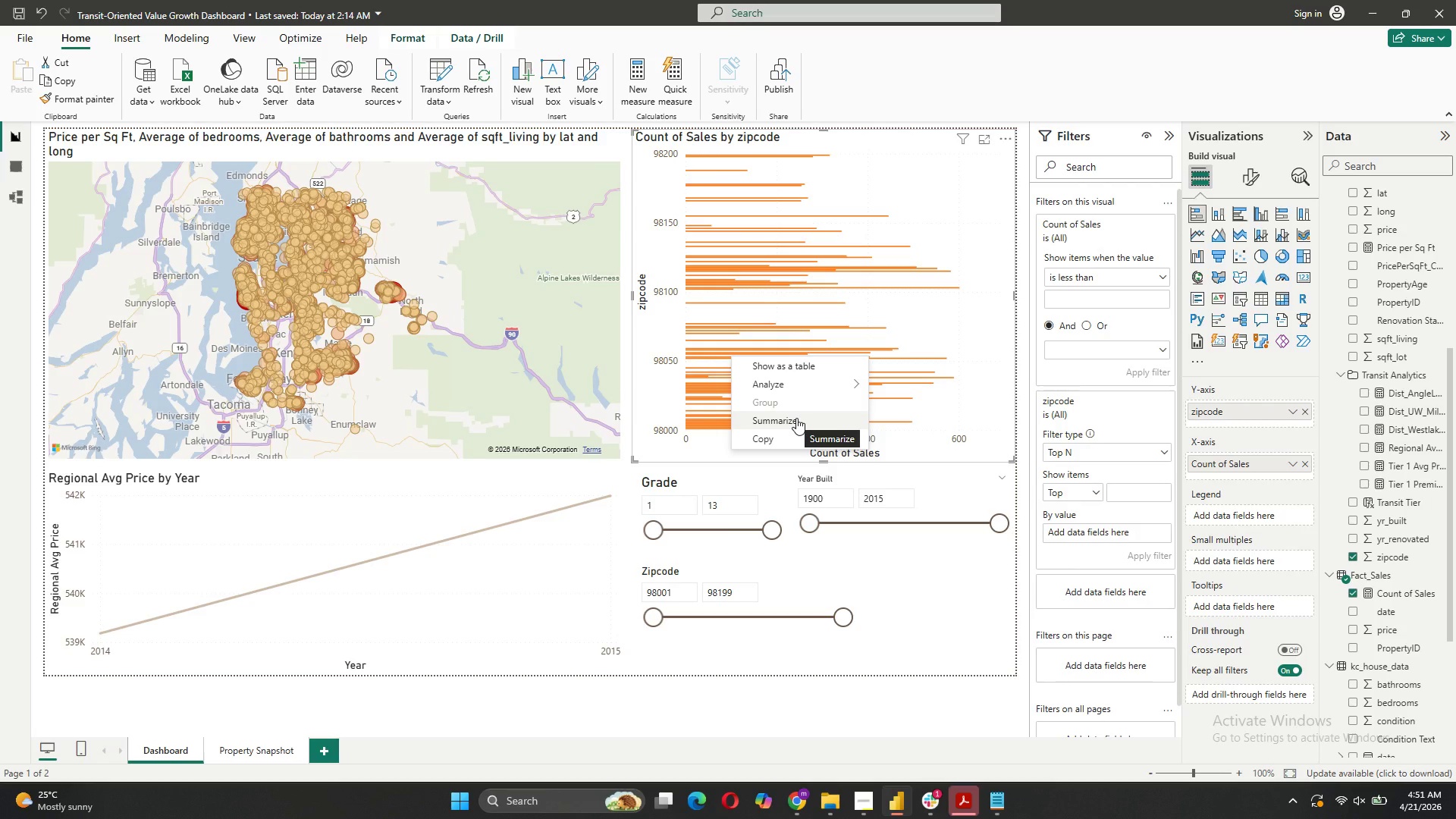 
left_click([237, 752])
 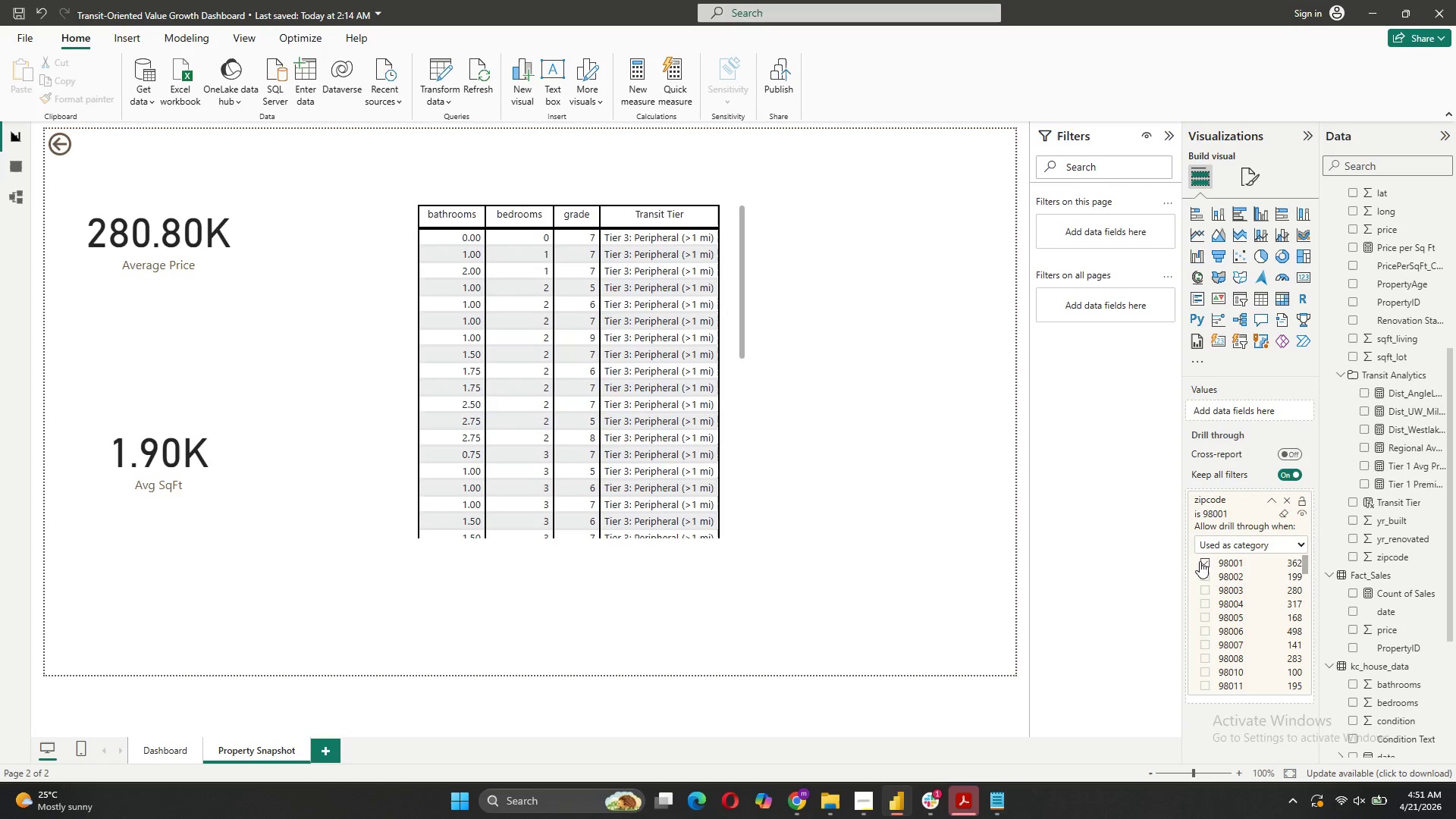 
left_click([1200, 561])
 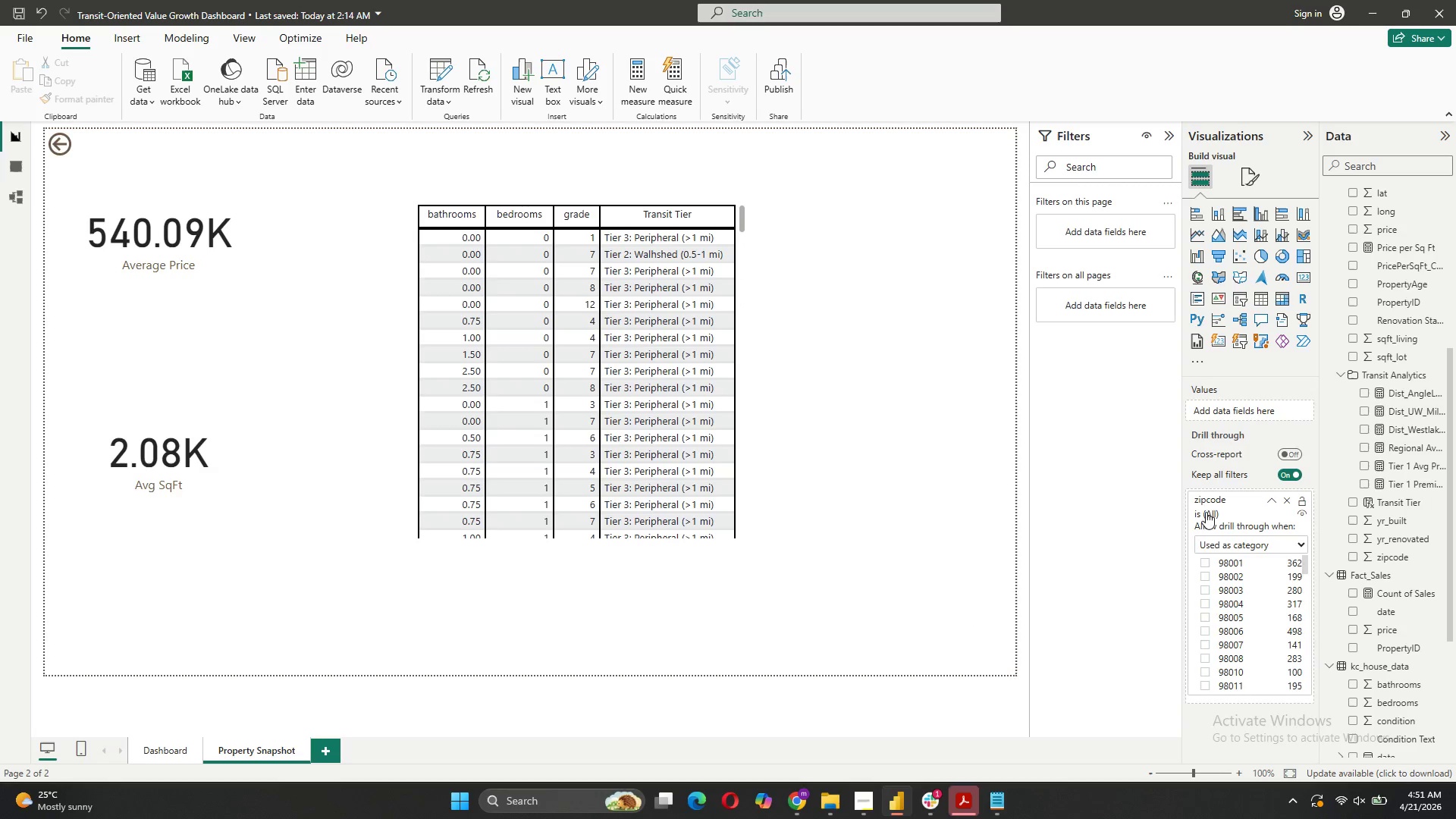 
scroll: coordinate [1241, 661], scroll_direction: none, amount: 0.0
 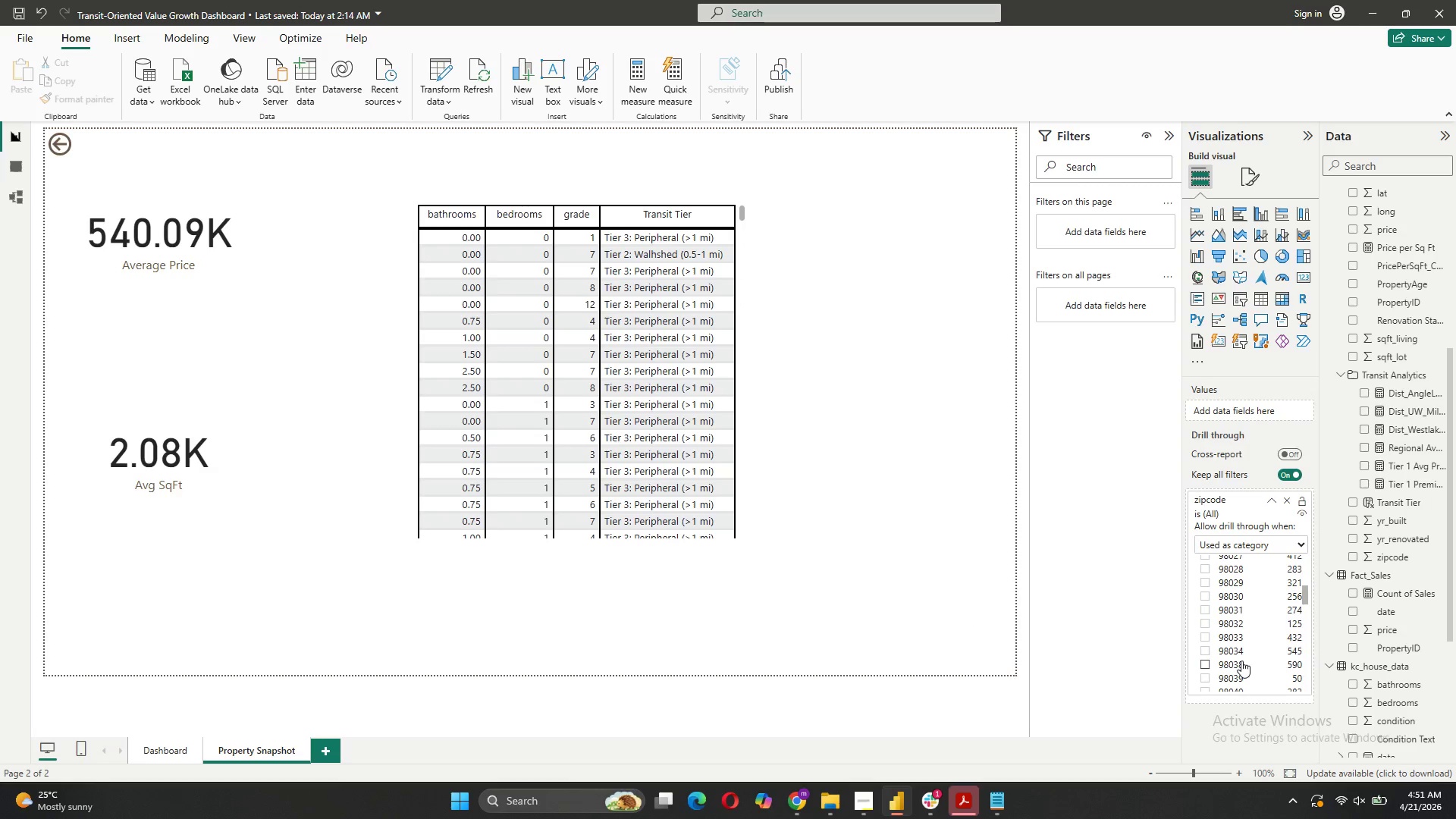 
scroll: coordinate [1241, 661], scroll_direction: down, amount: 18.0
 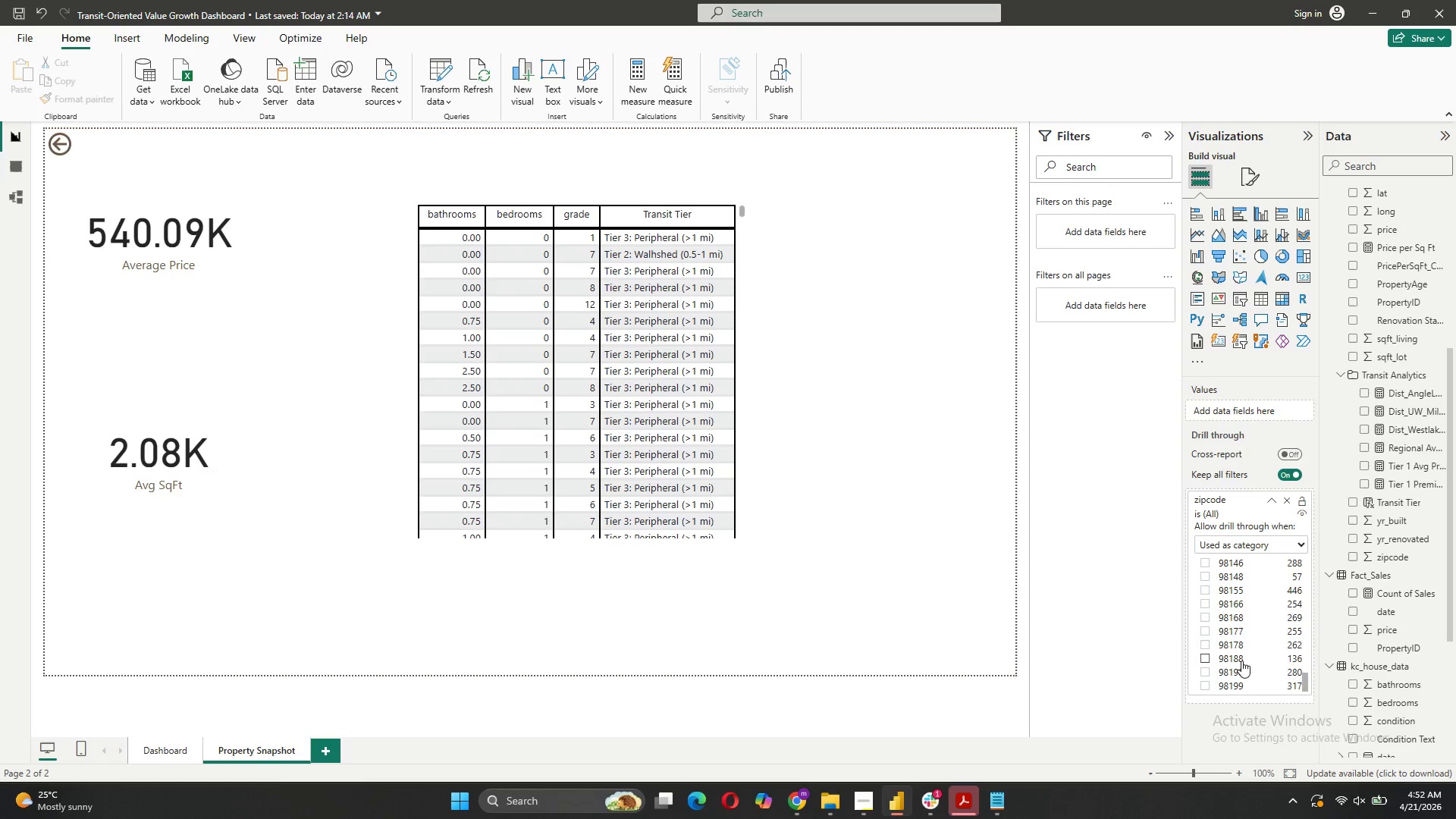 
scroll: coordinate [1238, 582], scroll_direction: up, amount: 21.0
 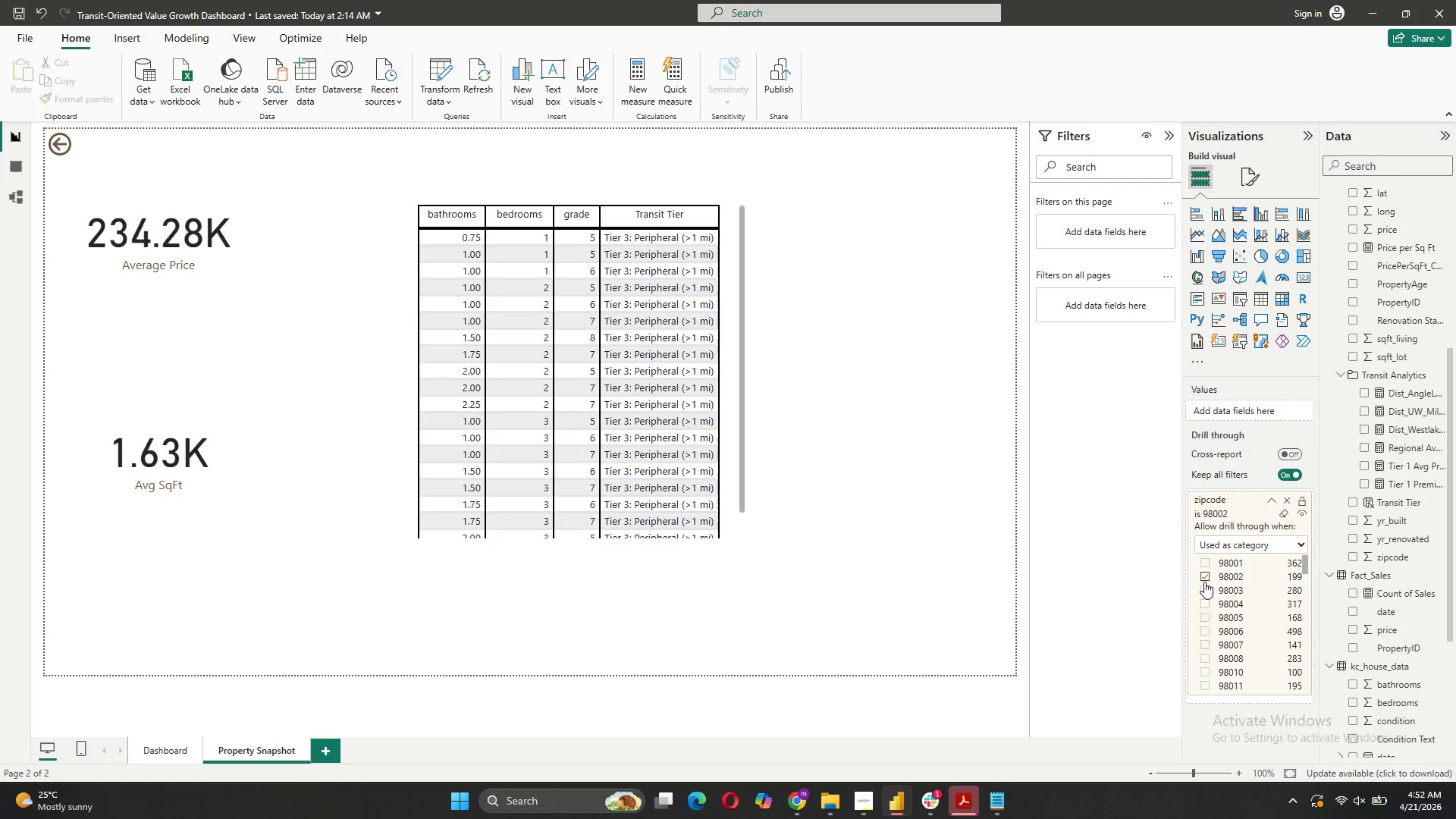 
left_click([1203, 583])
 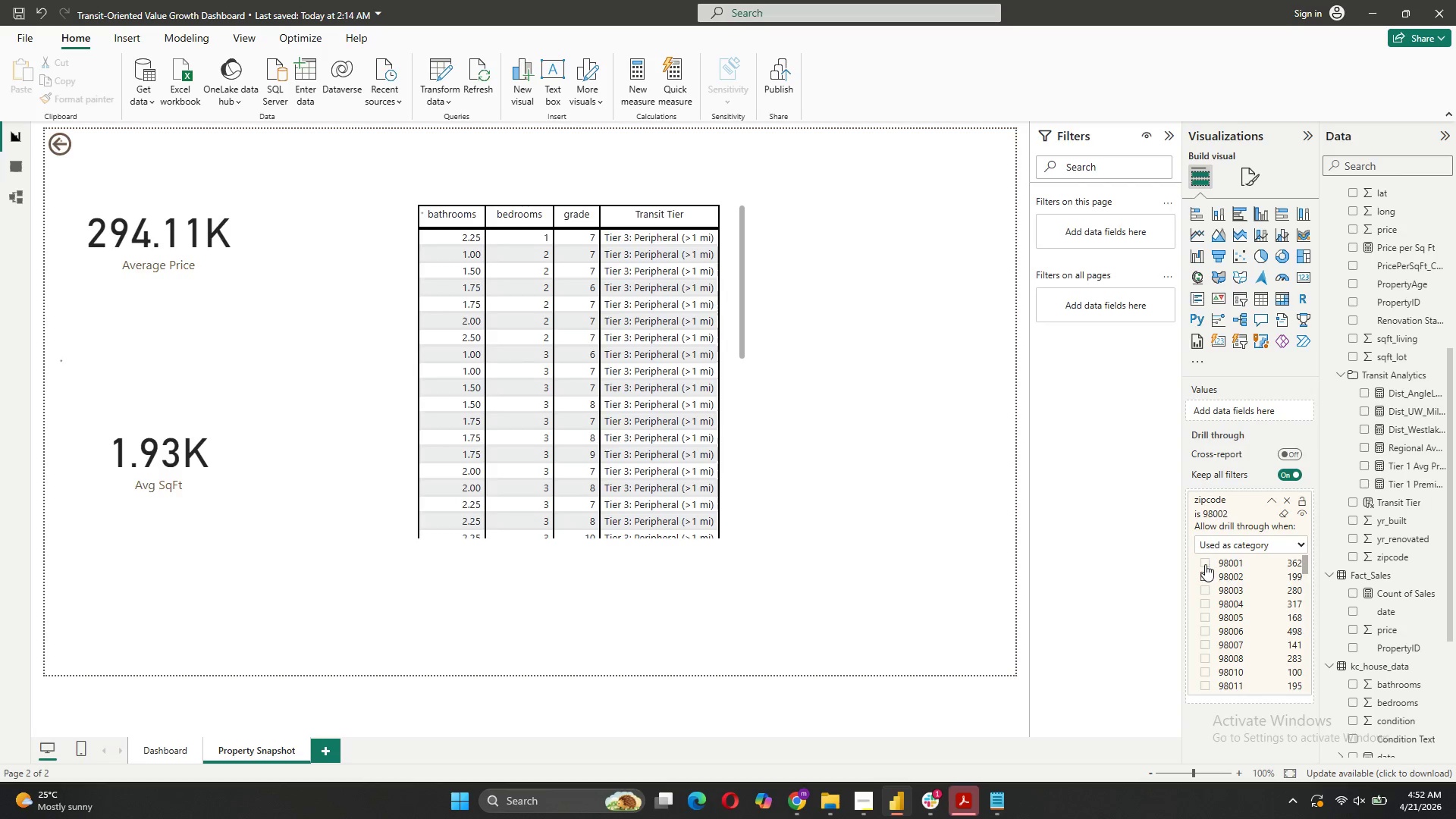 
double_click([1206, 562])
 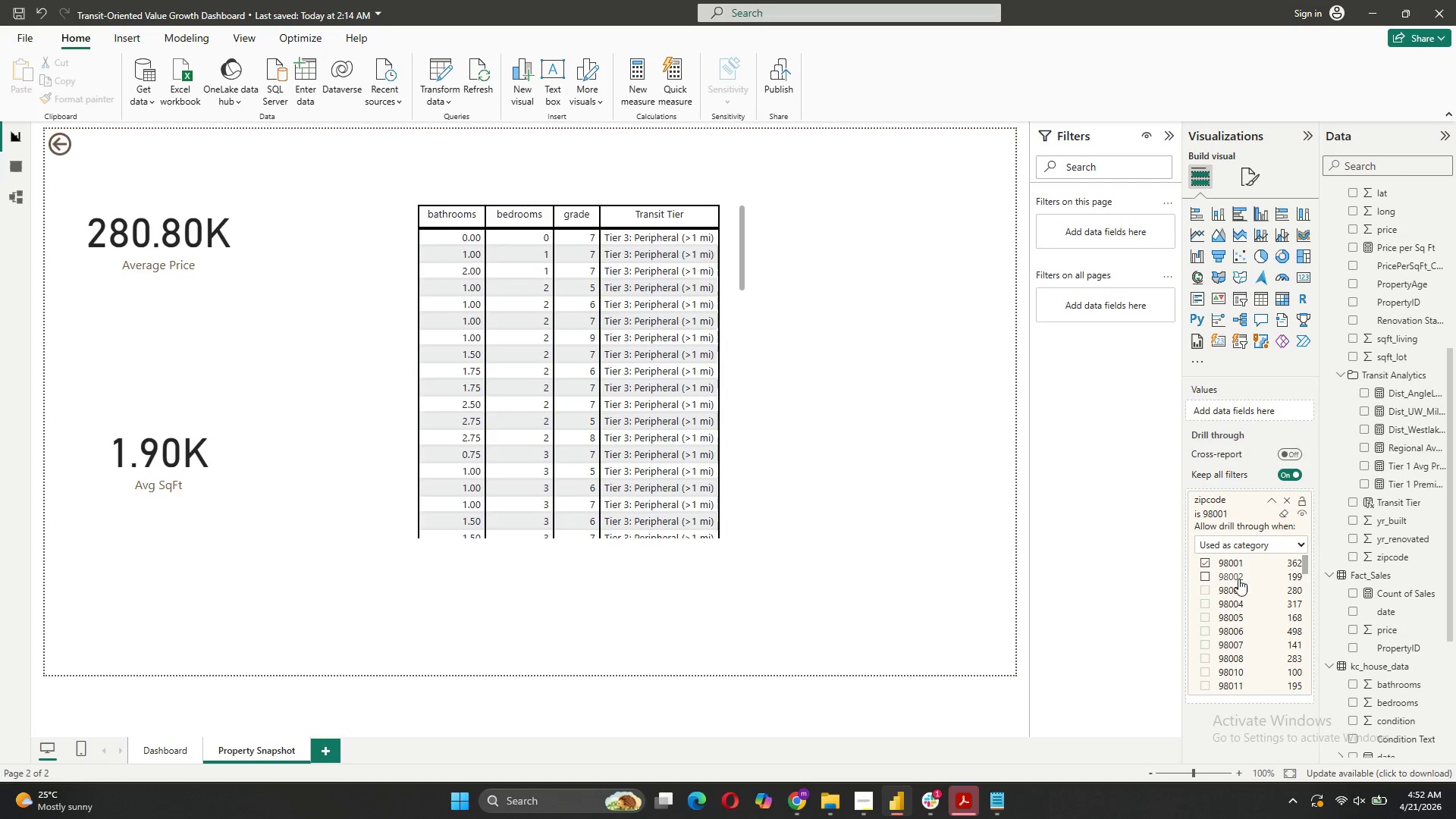 
left_click([1209, 560])
 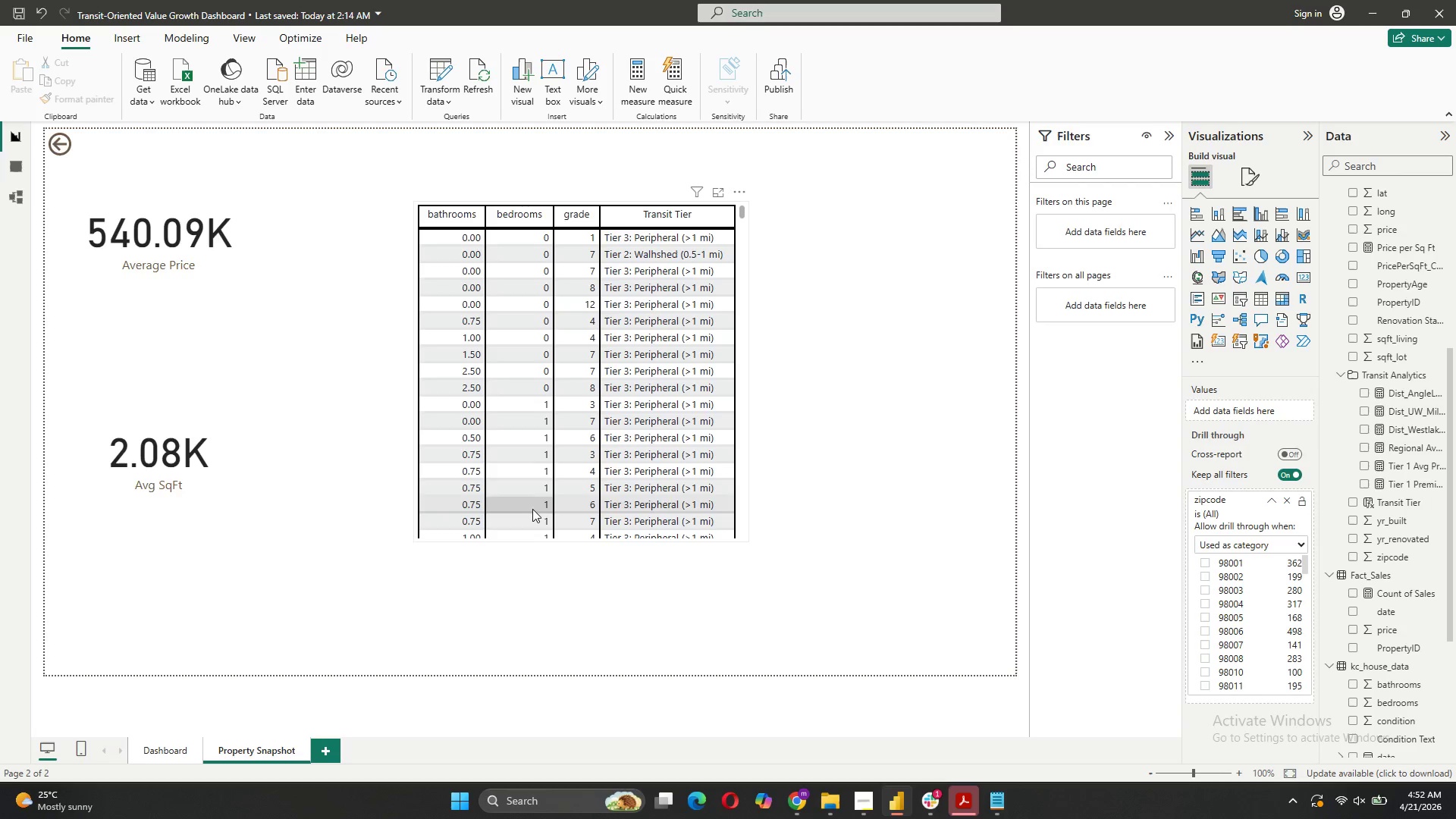 
wait(7.66)
 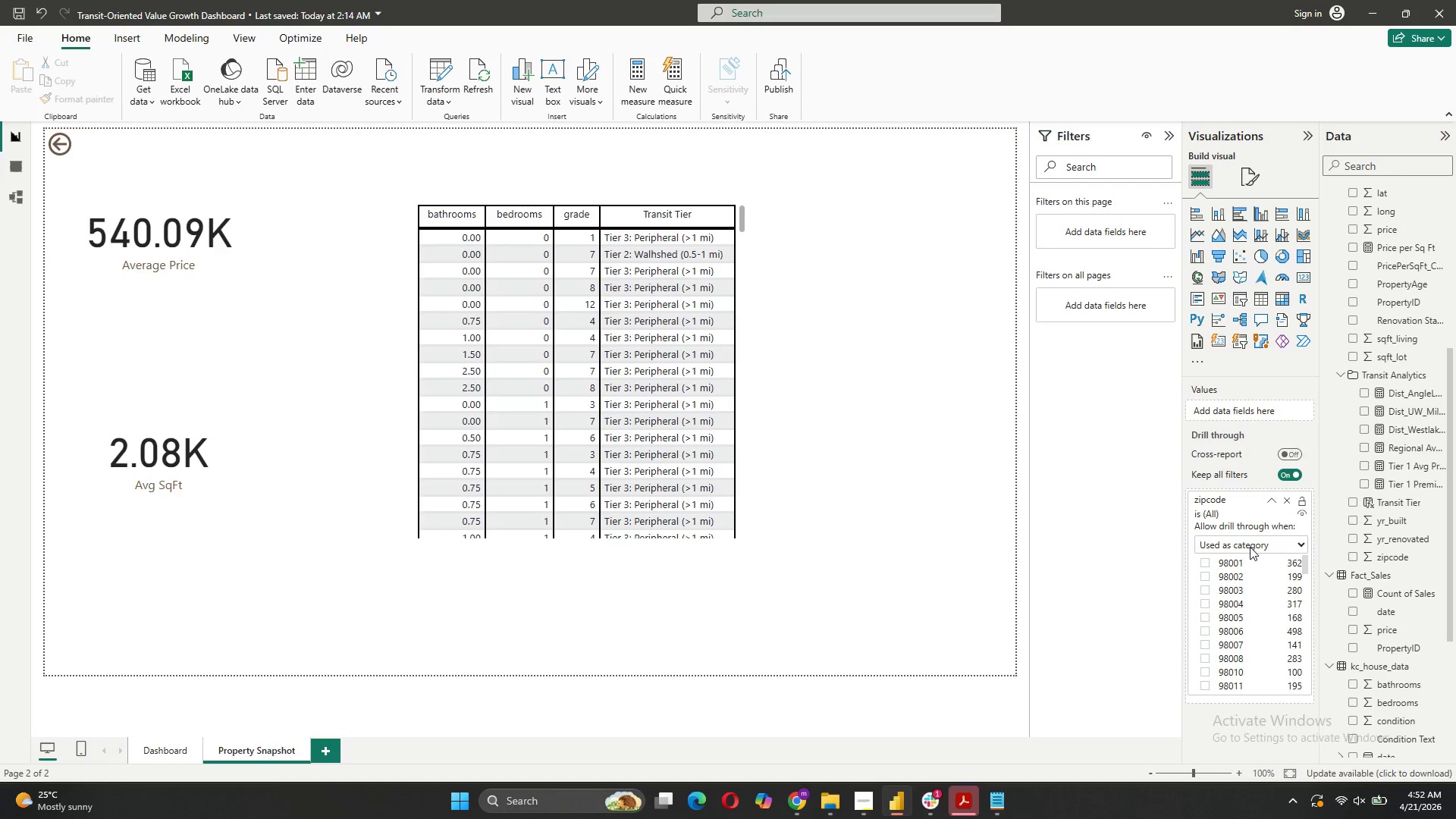 
left_click([1222, 436])
 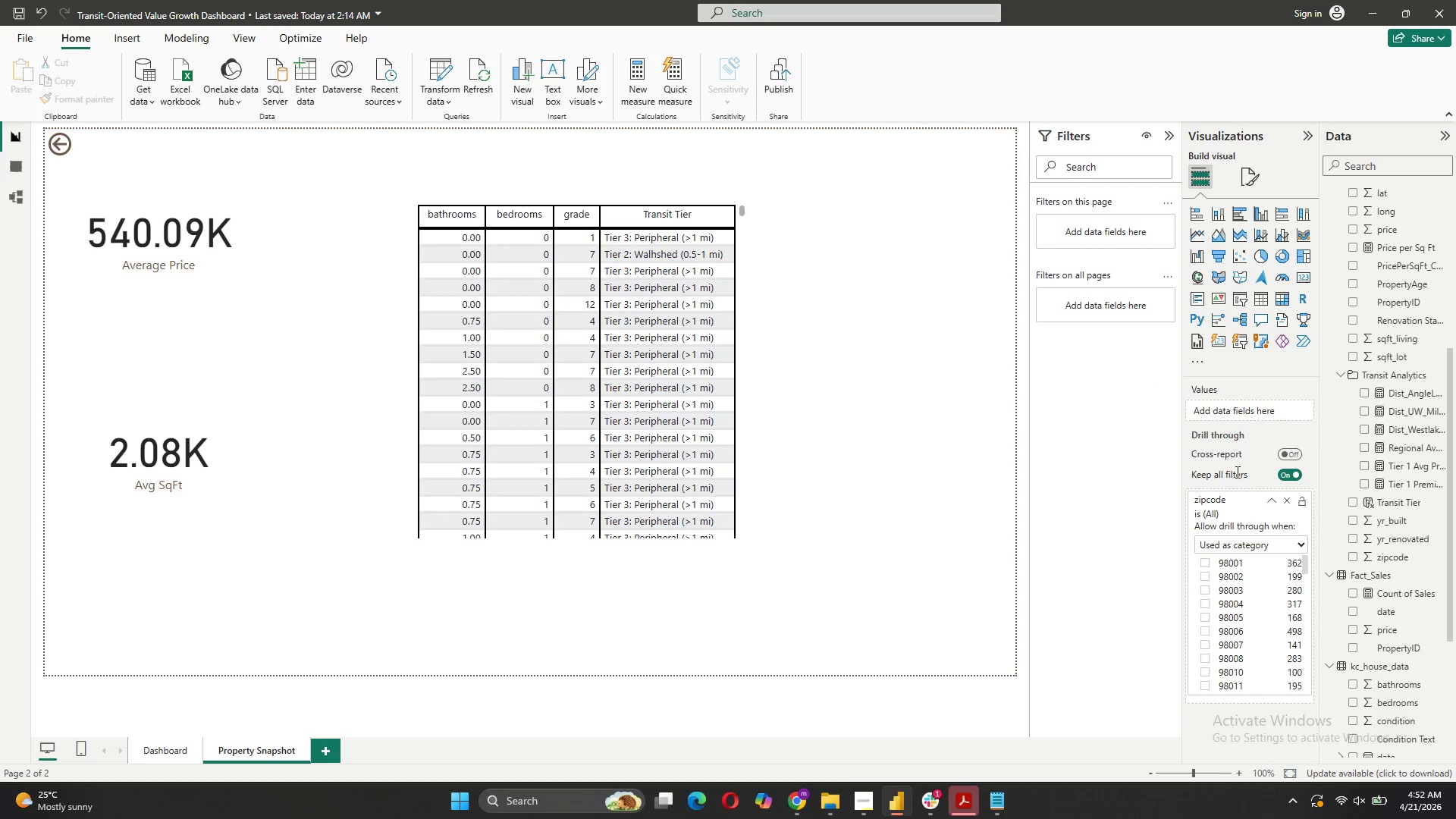 
wait(5.38)
 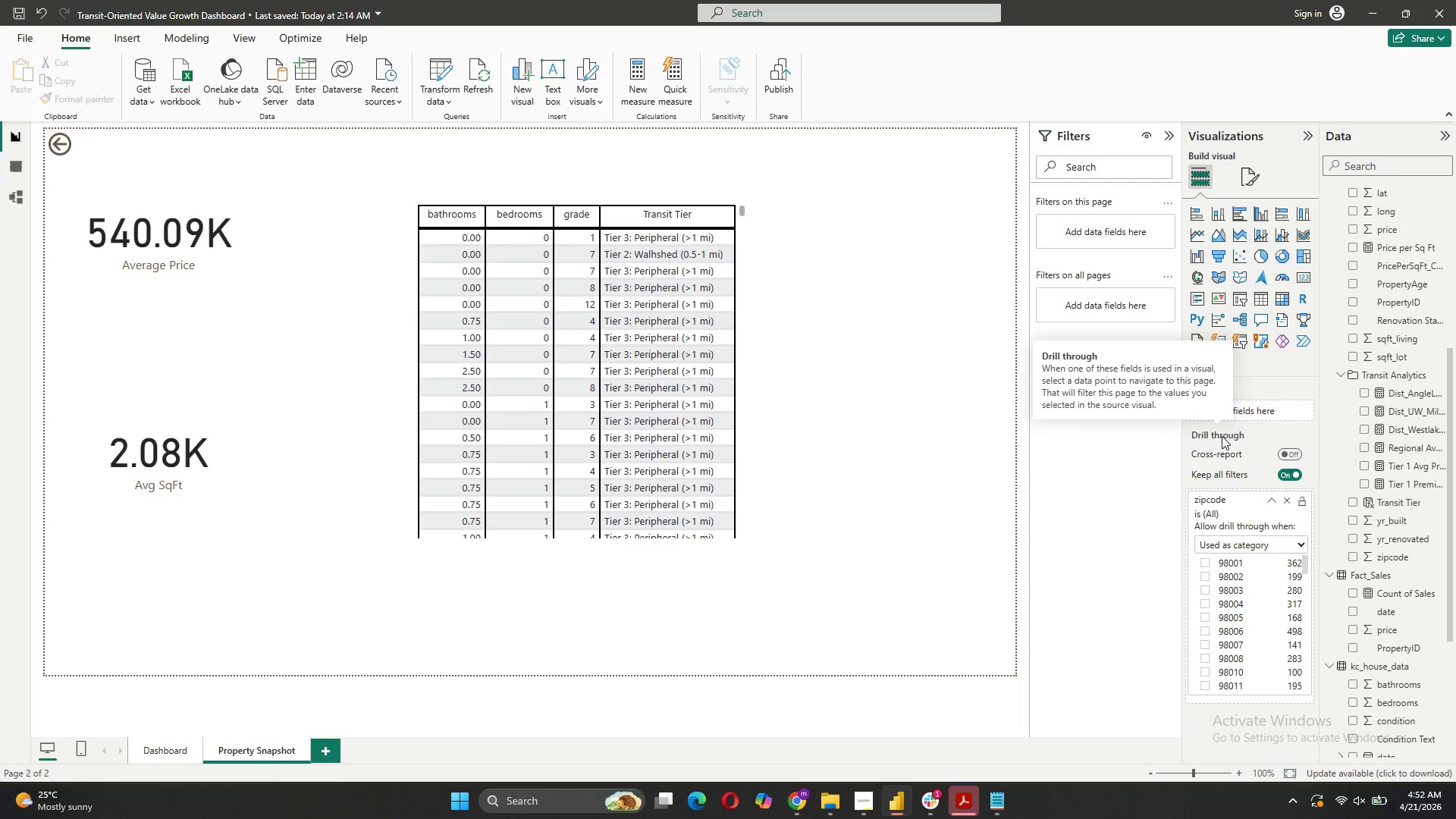 
left_click([1295, 457])
 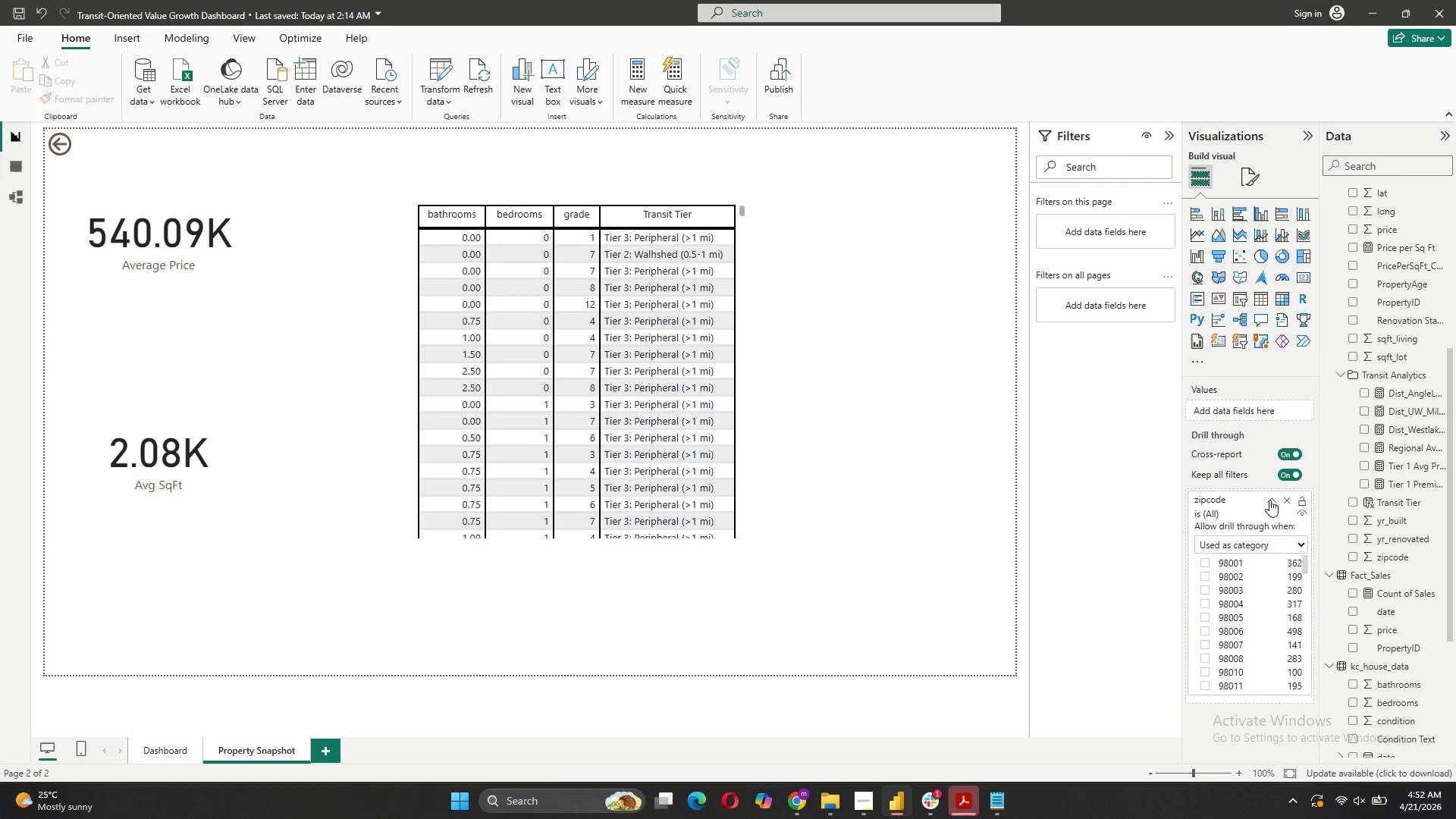 
mouse_move([1235, 430])
 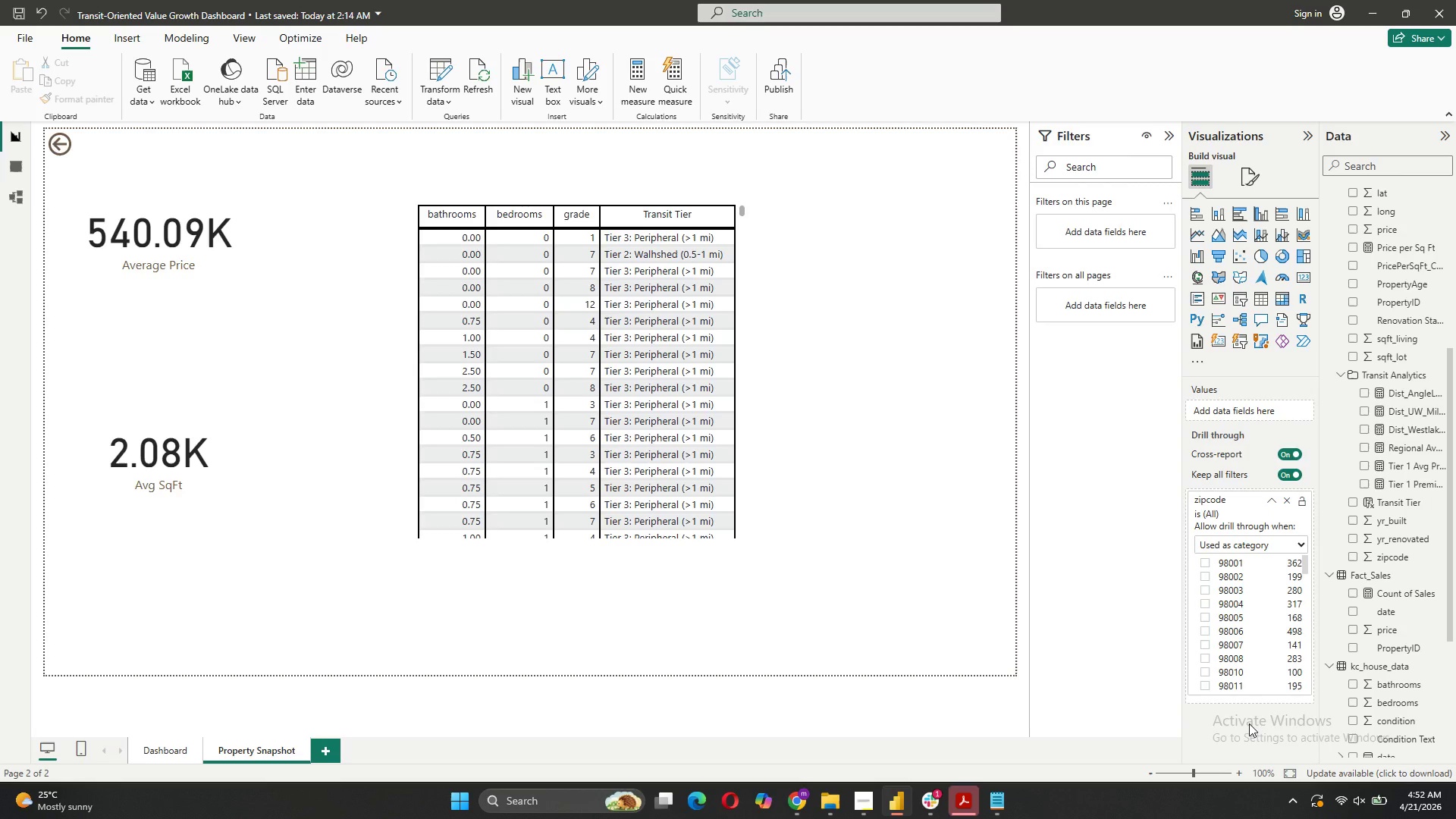 
scroll: coordinate [1249, 723], scroll_direction: down, amount: 2.0
 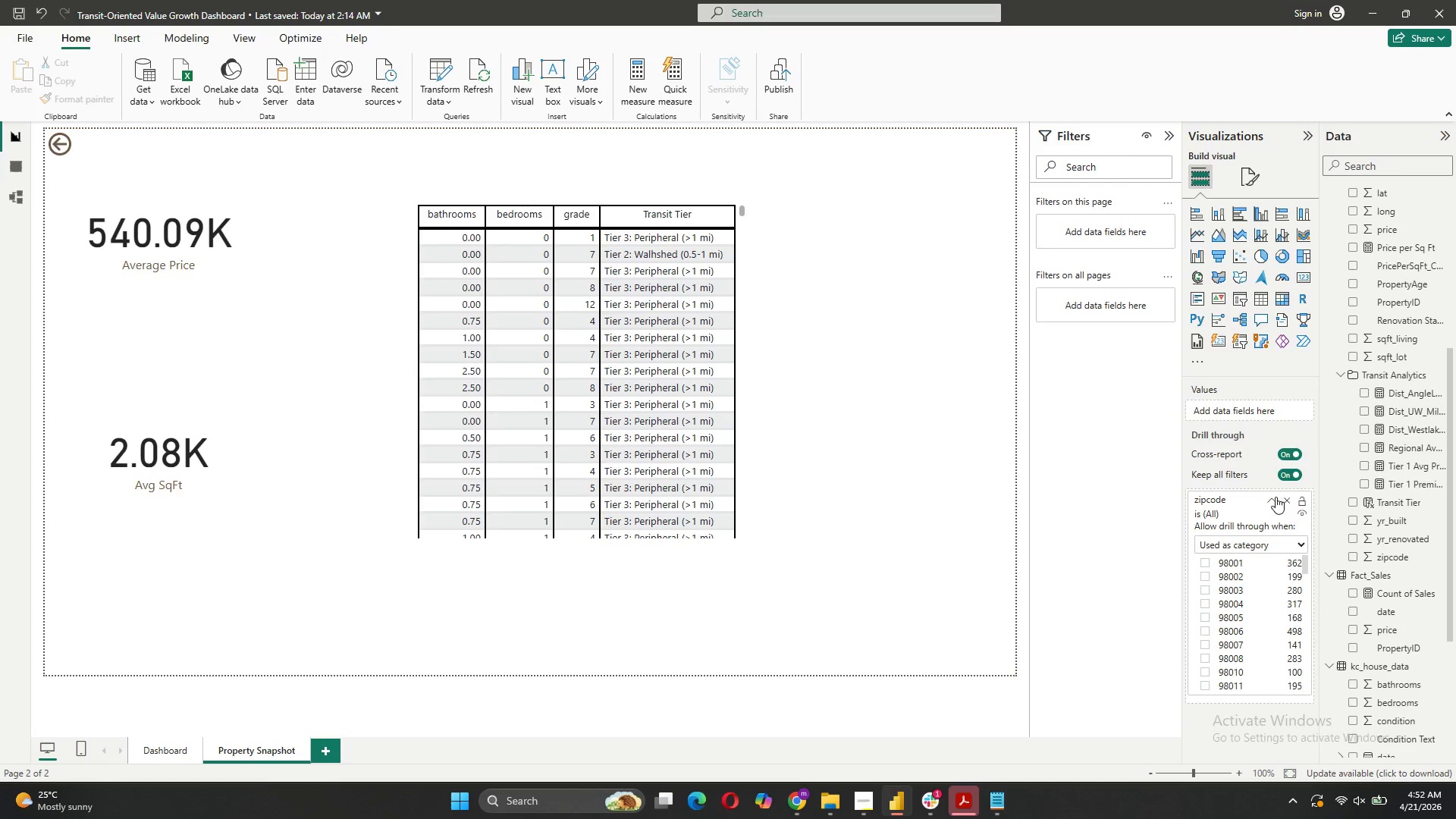 
left_click([1272, 497])
 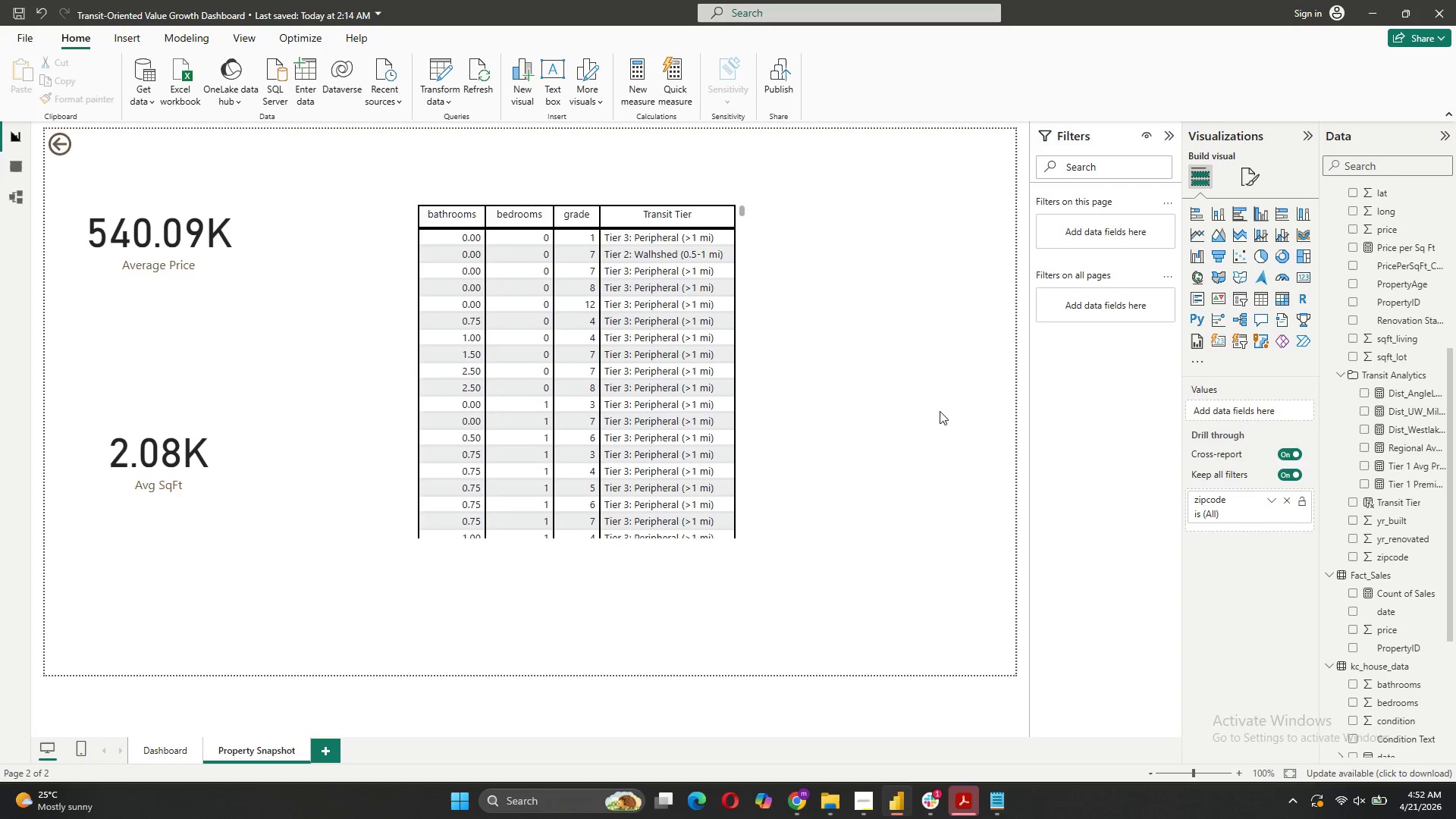 
wait(18.66)
 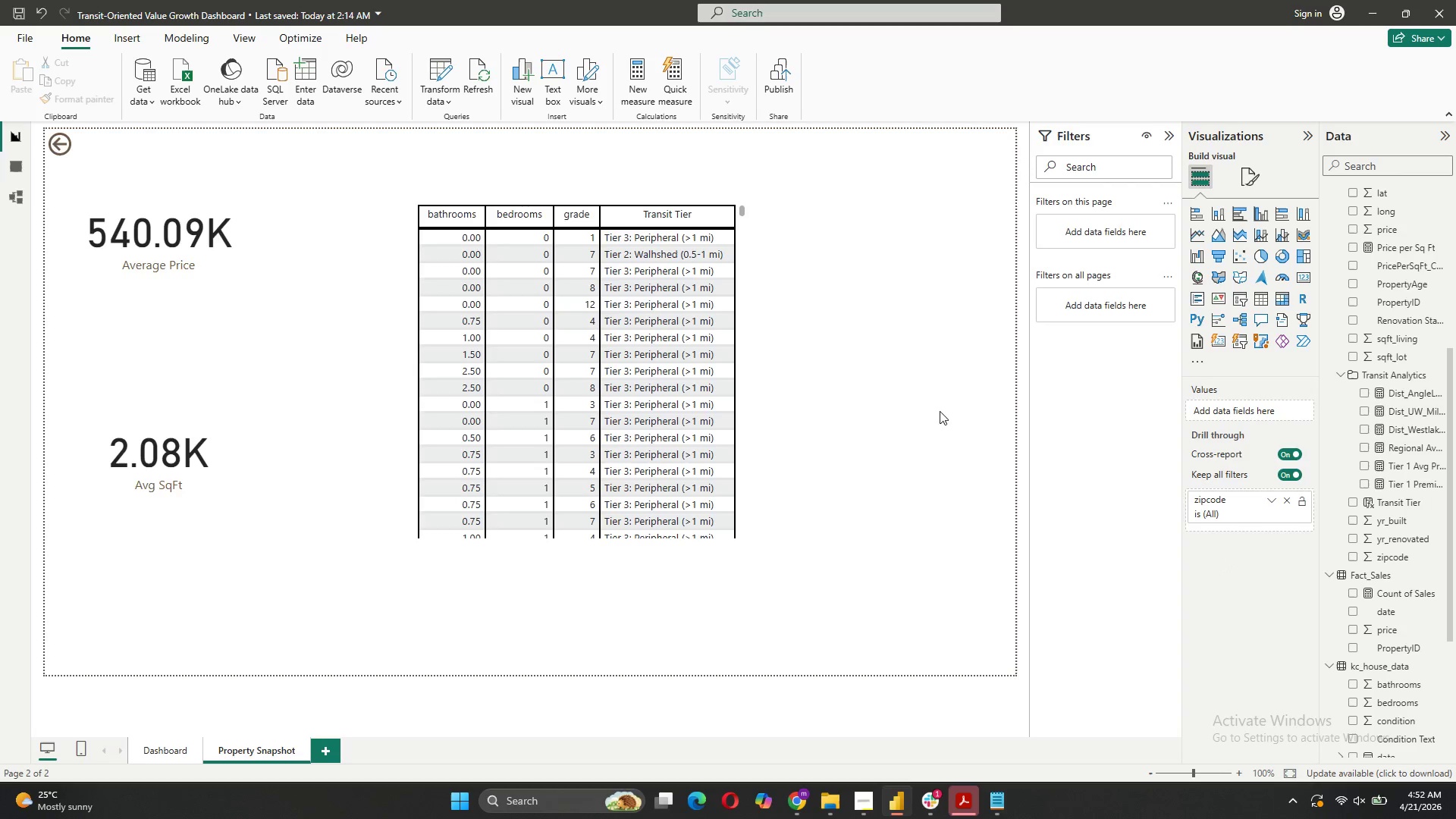 
left_click([18, 140])
 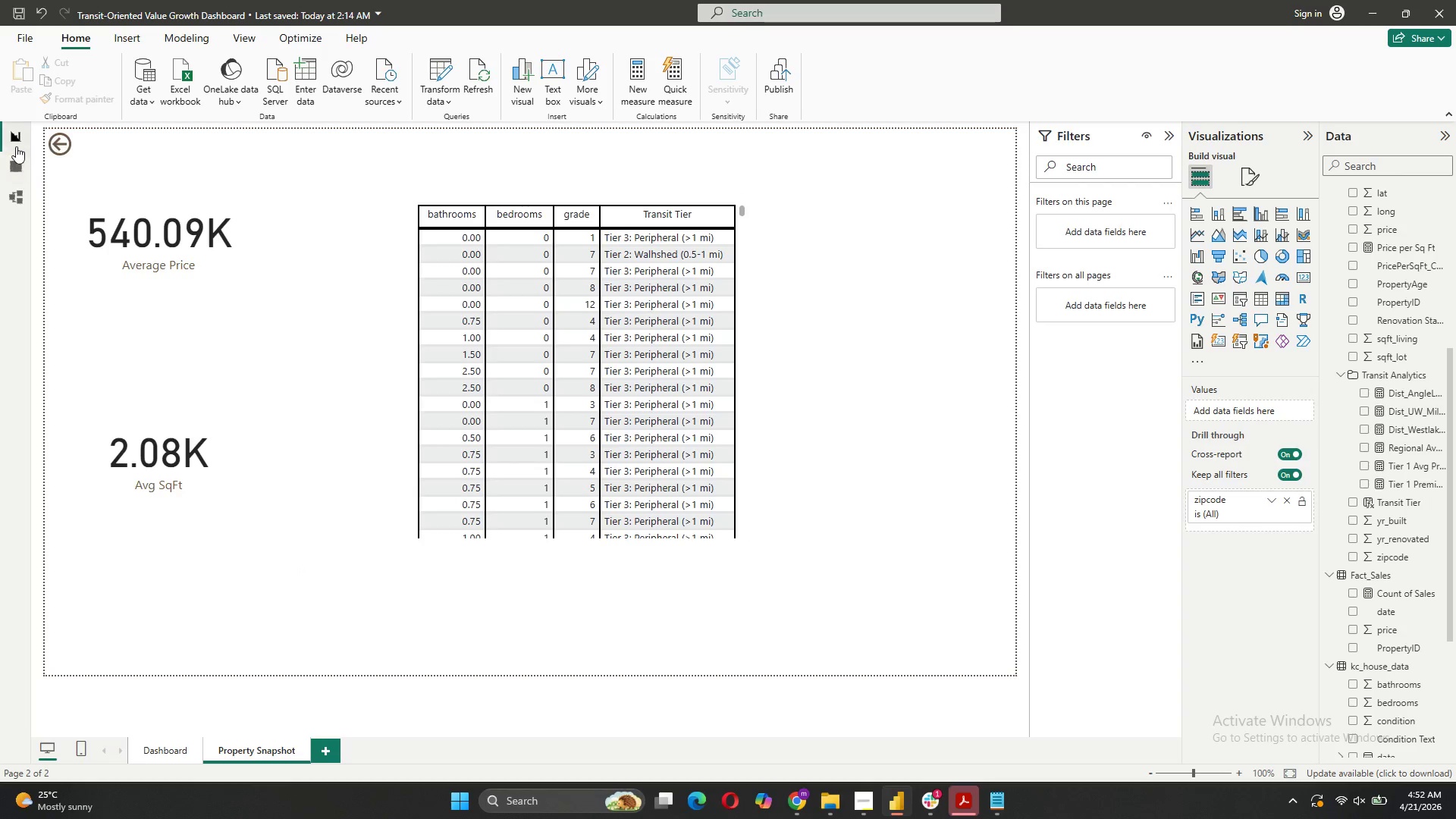 
left_click([181, 754])
 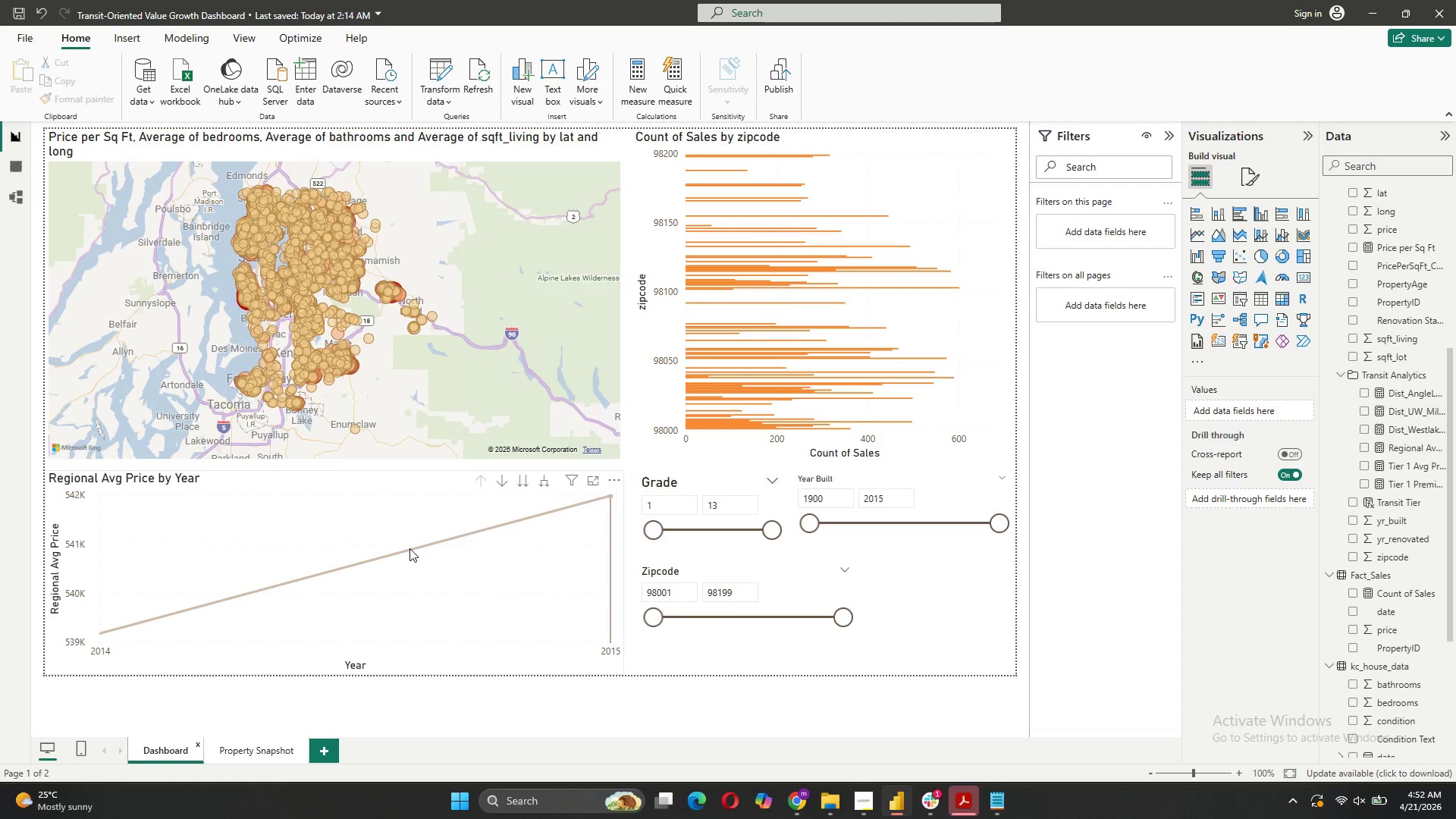 
right_click([410, 548])
 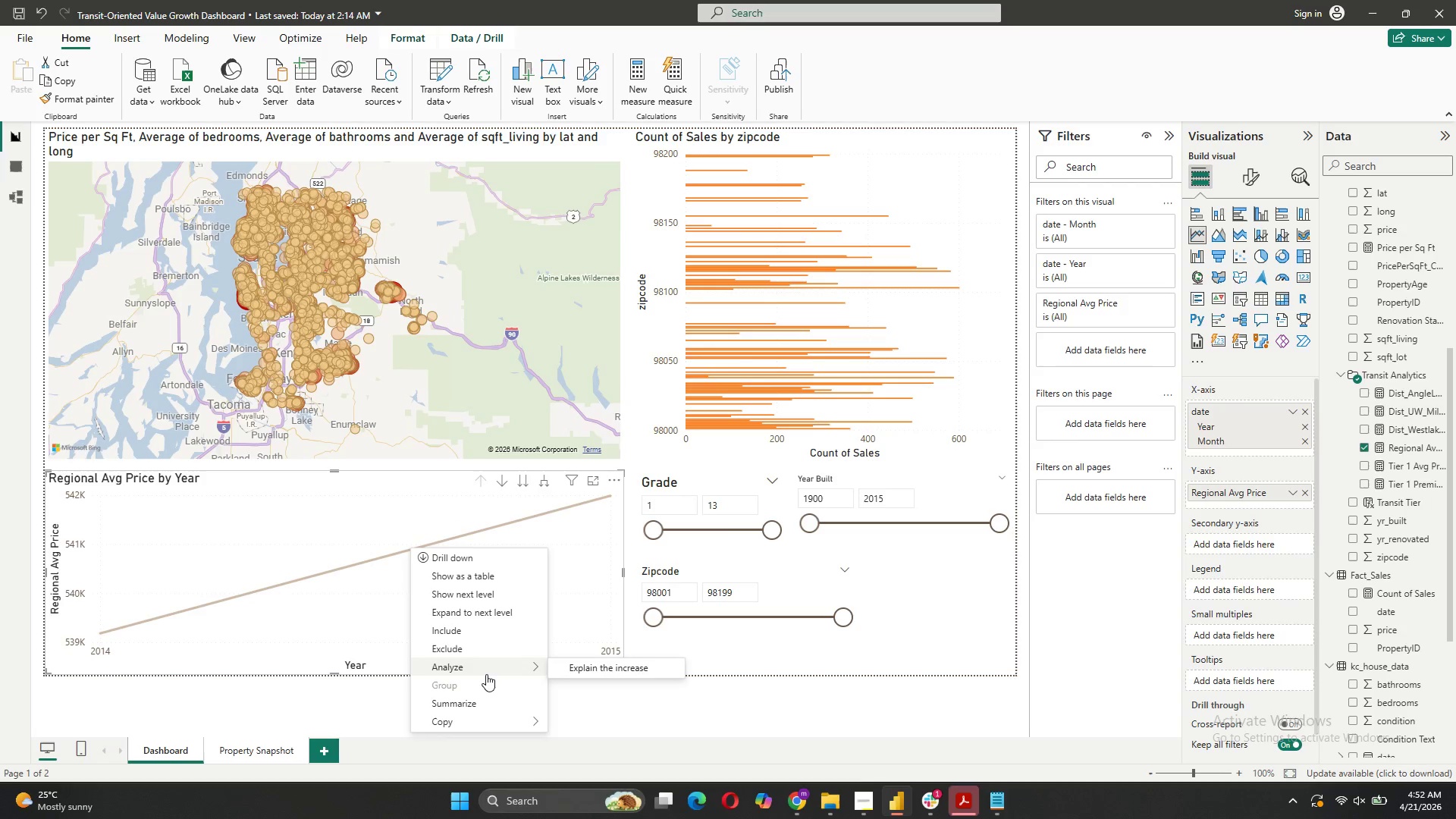 
left_click([466, 559])
 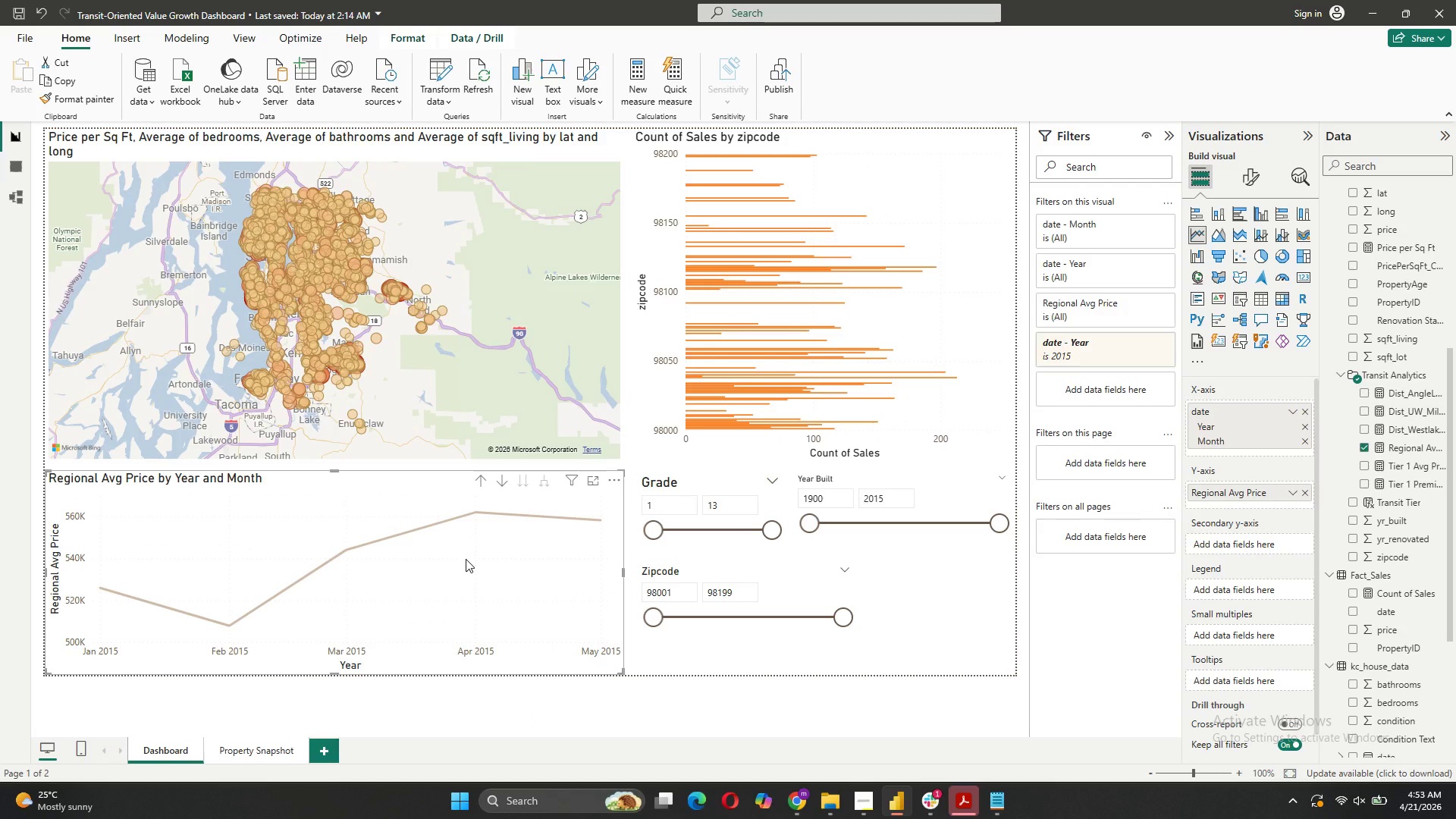 
wait(5.67)
 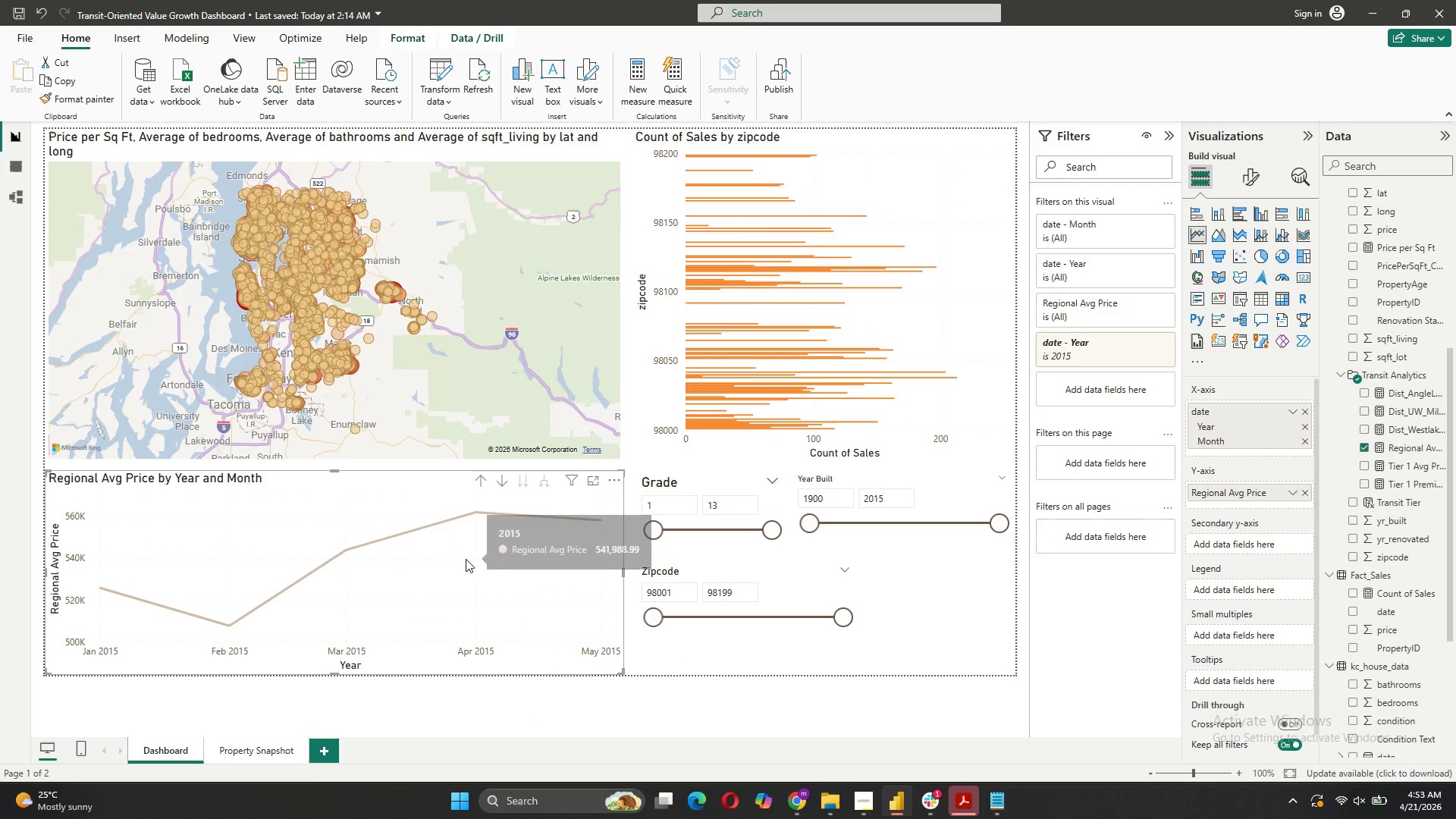 
right_click([476, 509])
 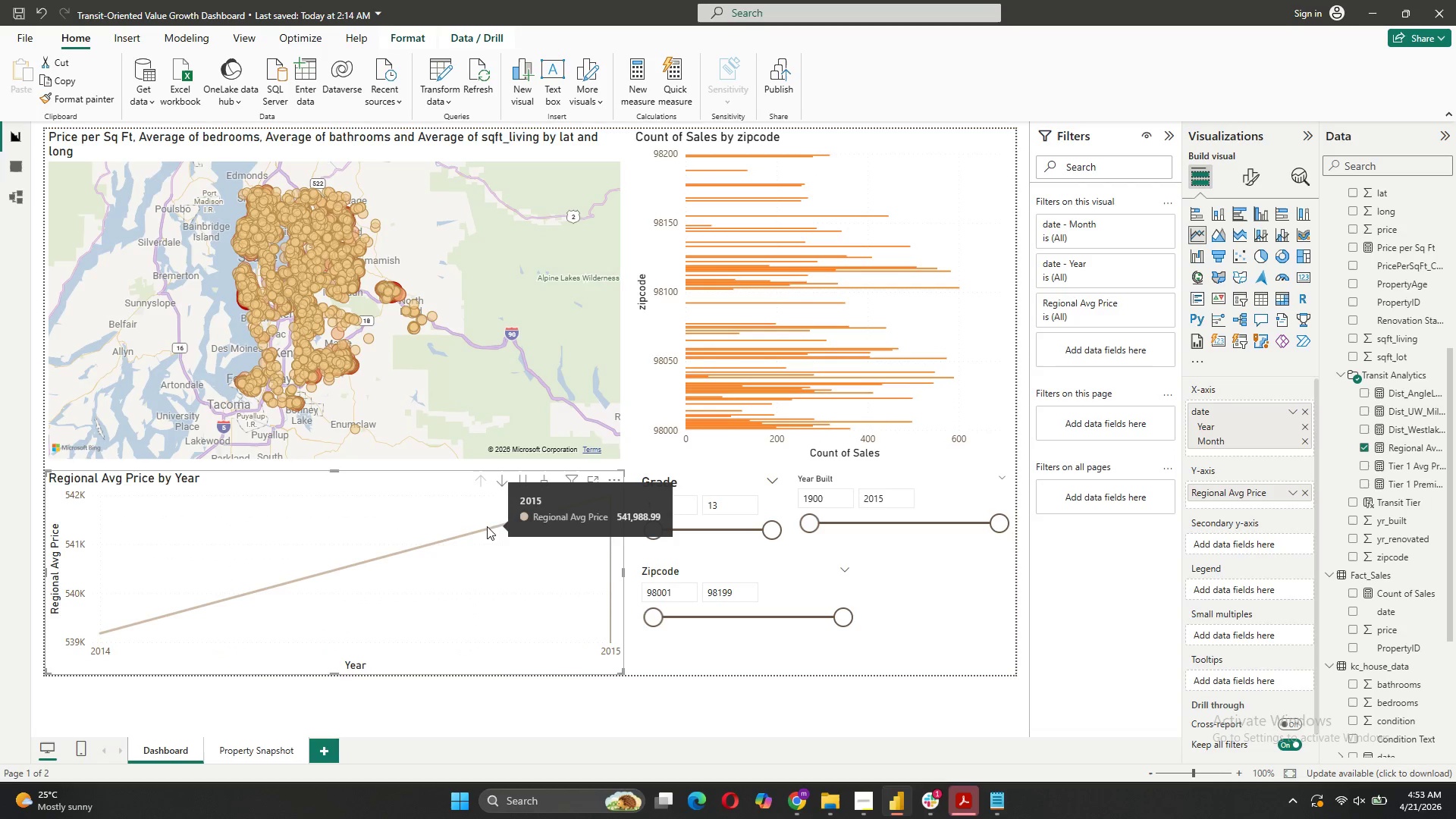 
right_click([488, 531])
 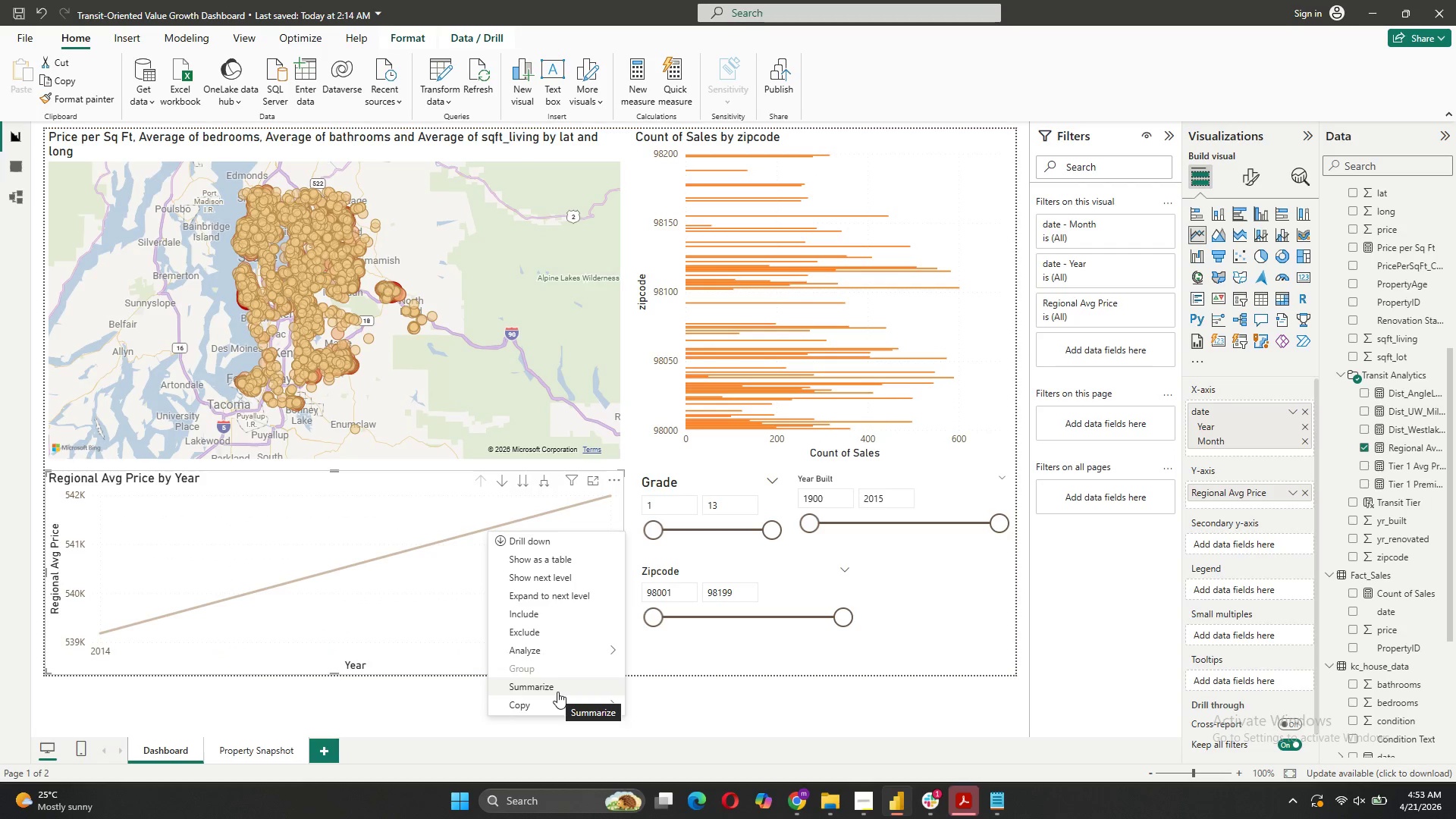 
wait(5.08)
 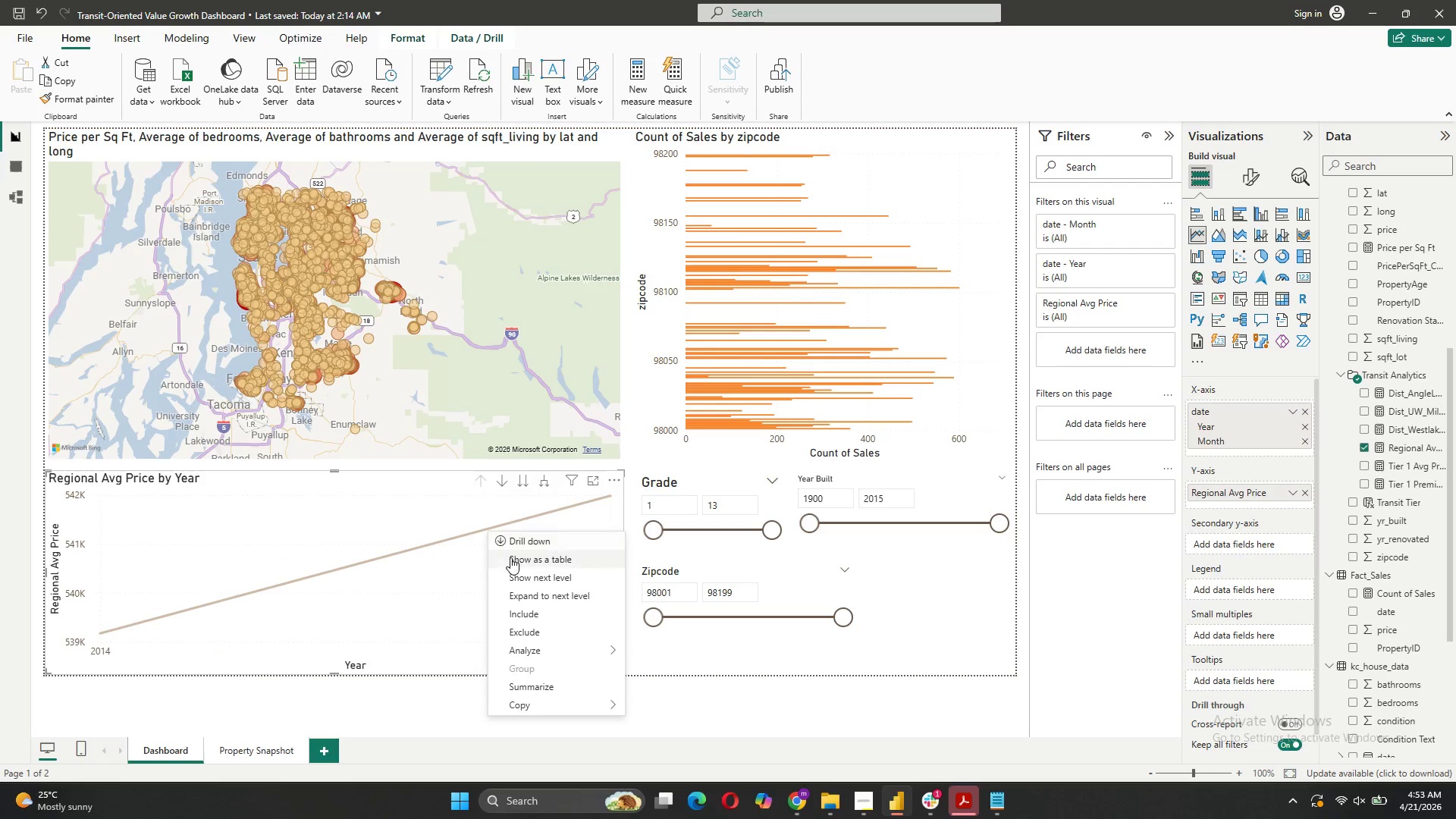 
scroll: coordinate [1221, 667], scroll_direction: down, amount: 5.0
 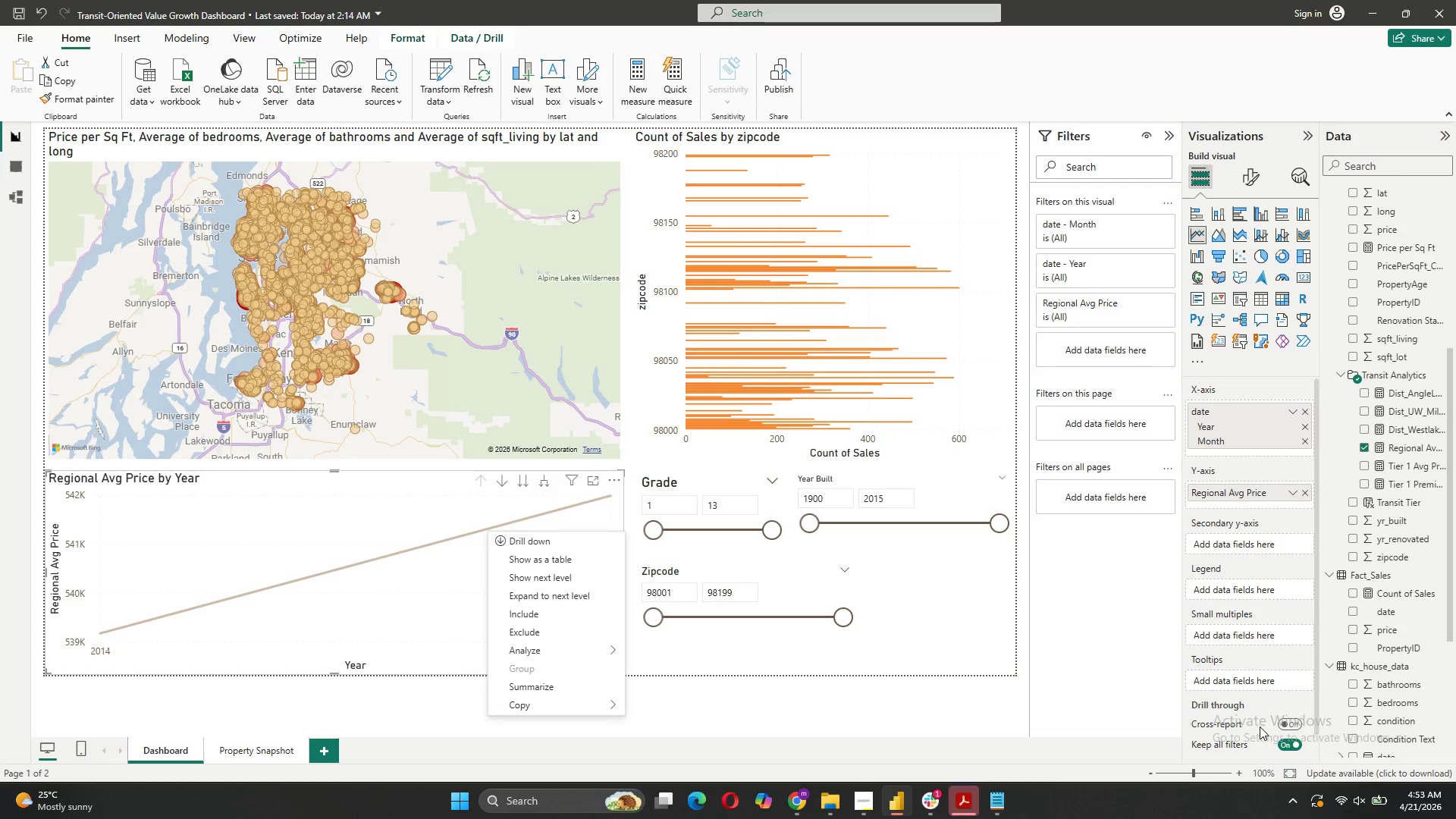 
left_click([1292, 723])
 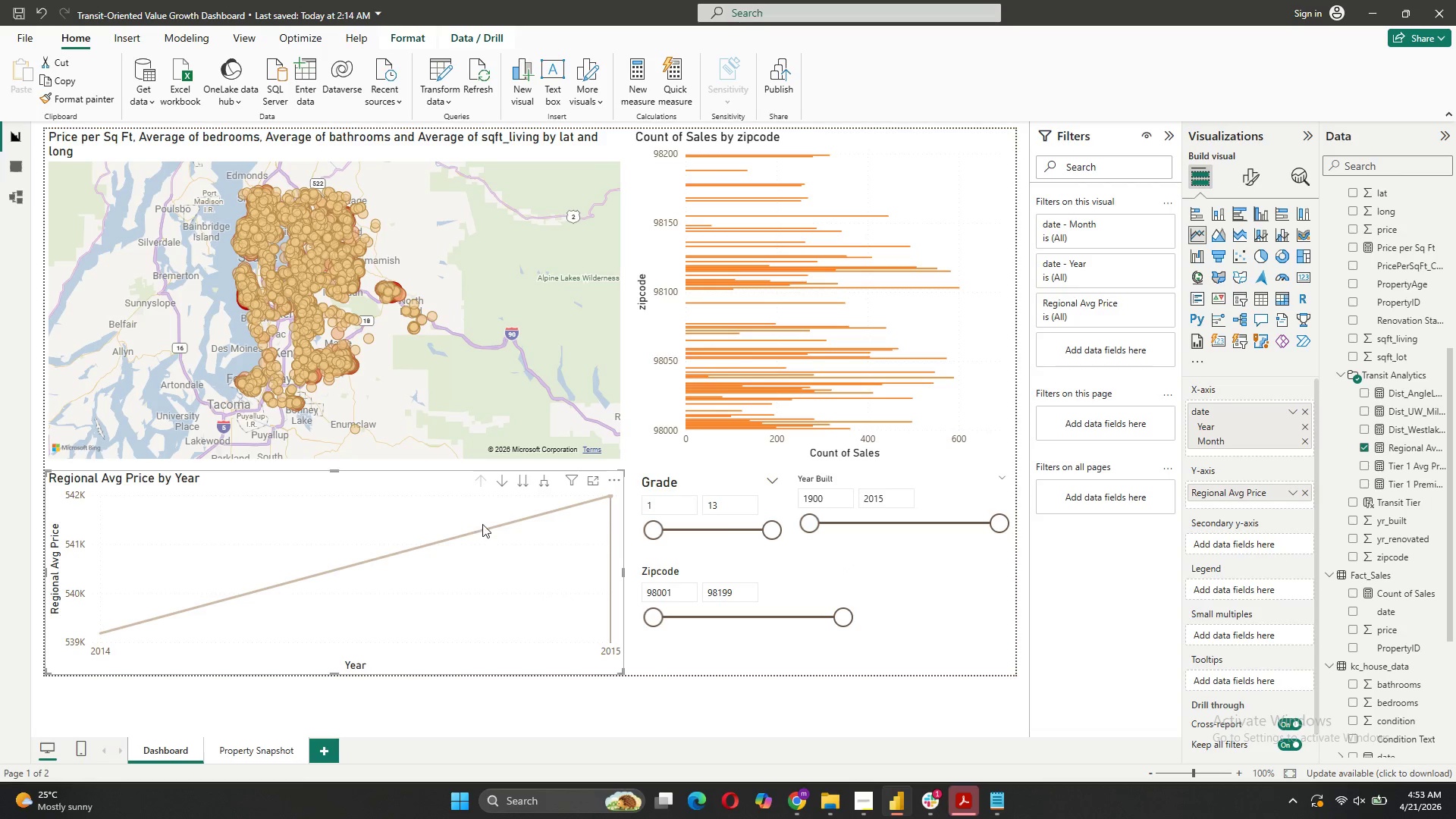 
right_click([486, 527])
 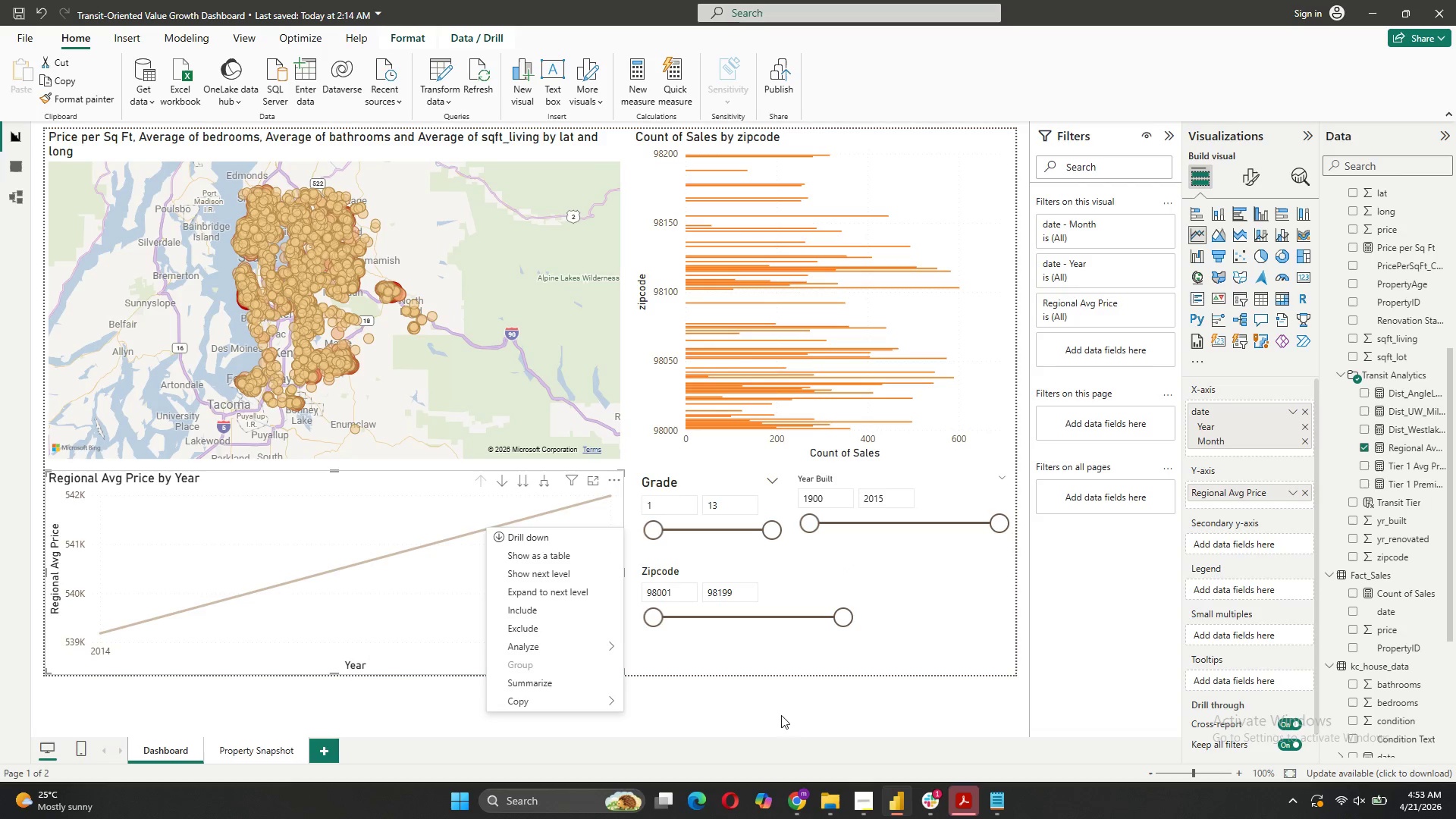 
scroll: coordinate [1237, 610], scroll_direction: down, amount: 4.0
 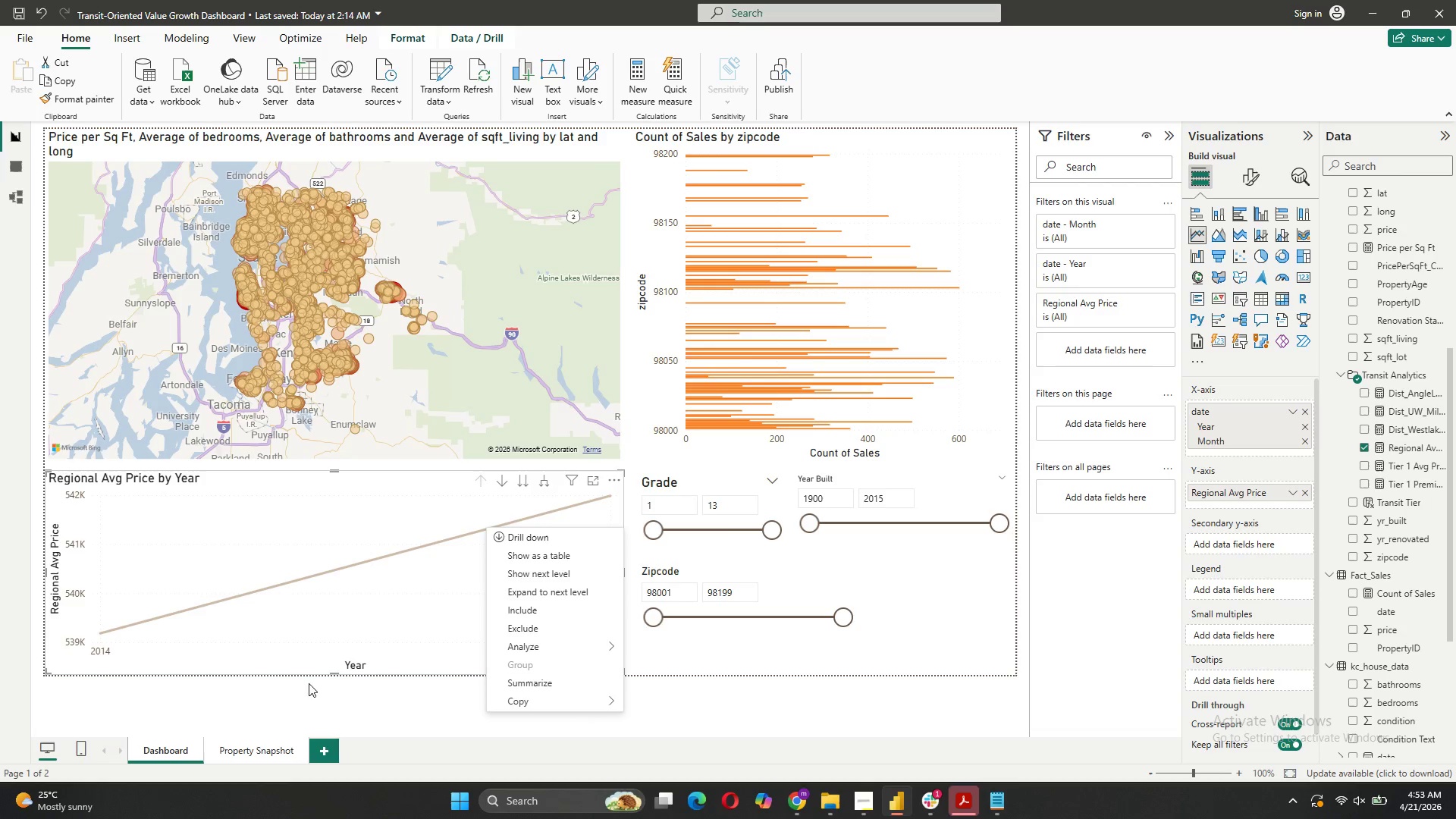 
left_click([245, 756])
 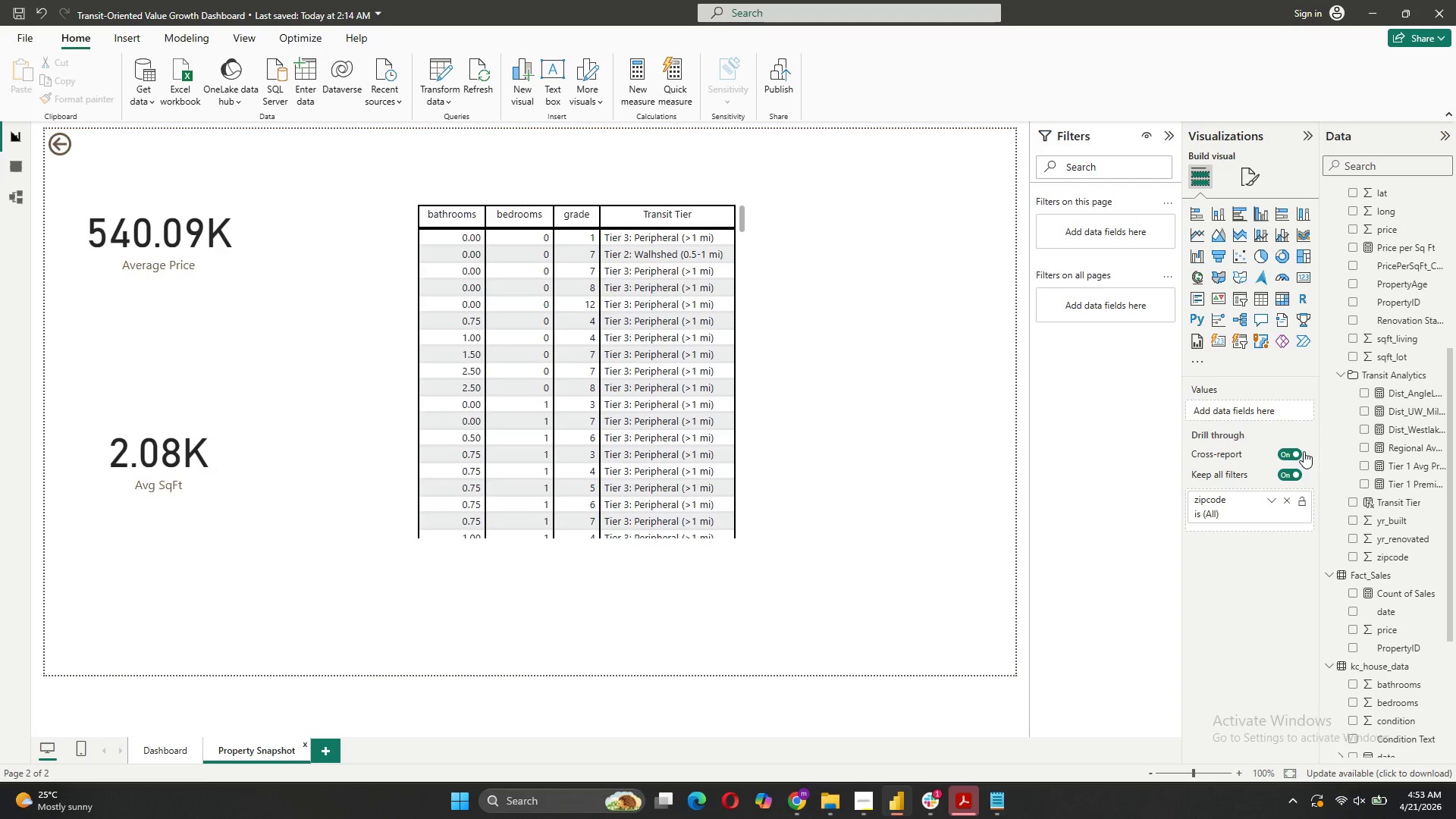 
left_click([1301, 451])
 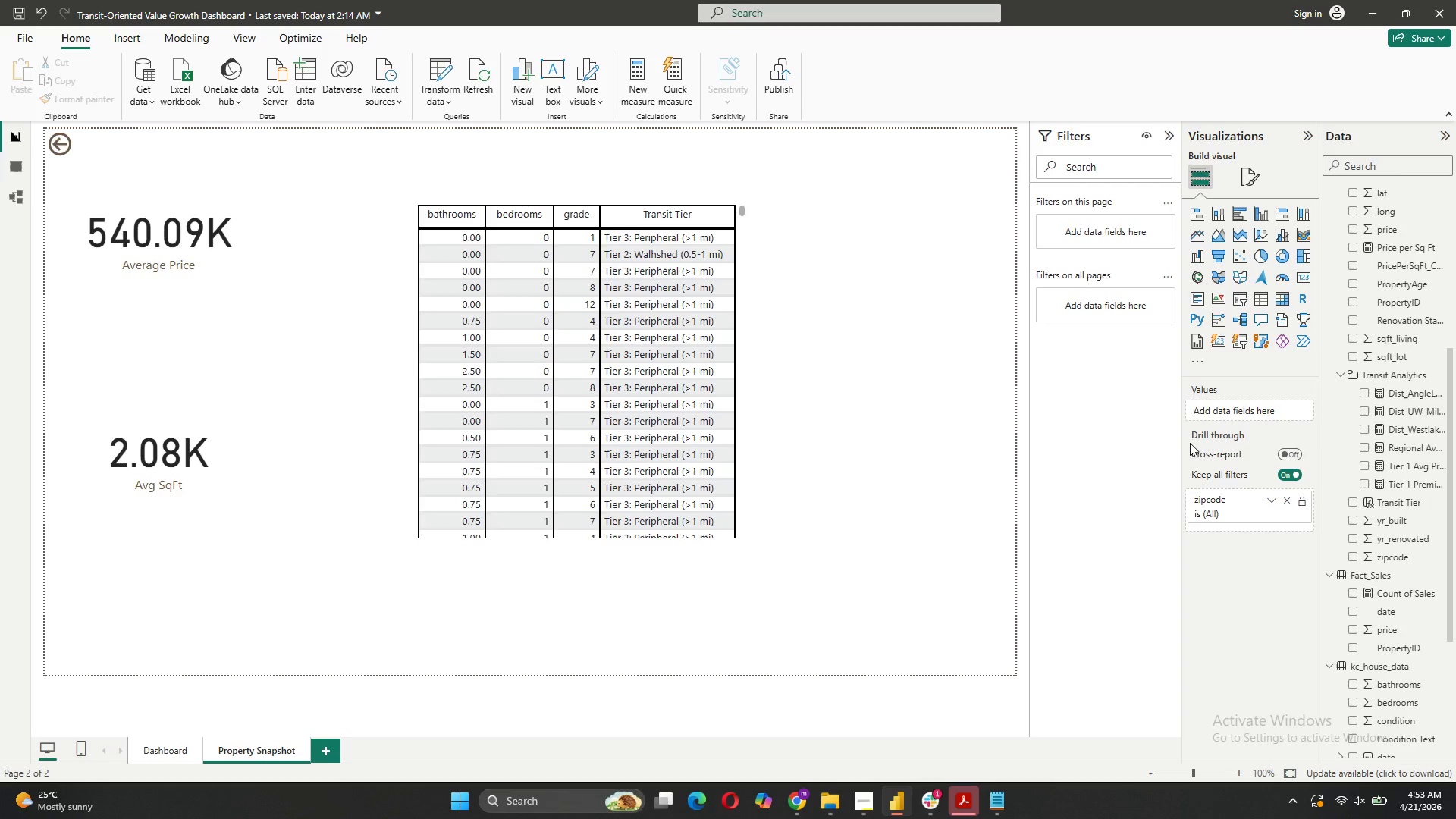 
wait(13.38)
 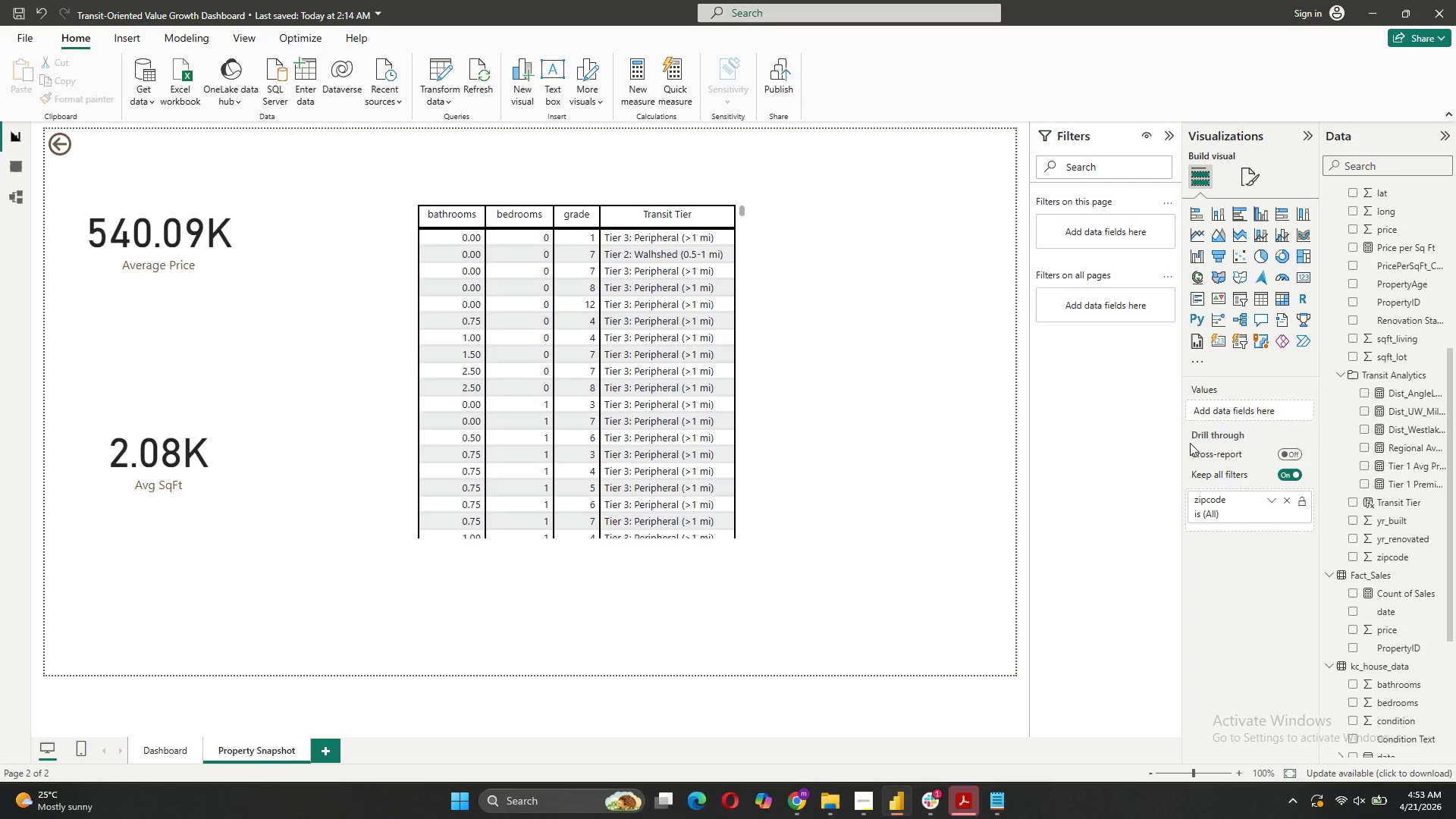 
left_click([843, 723])
 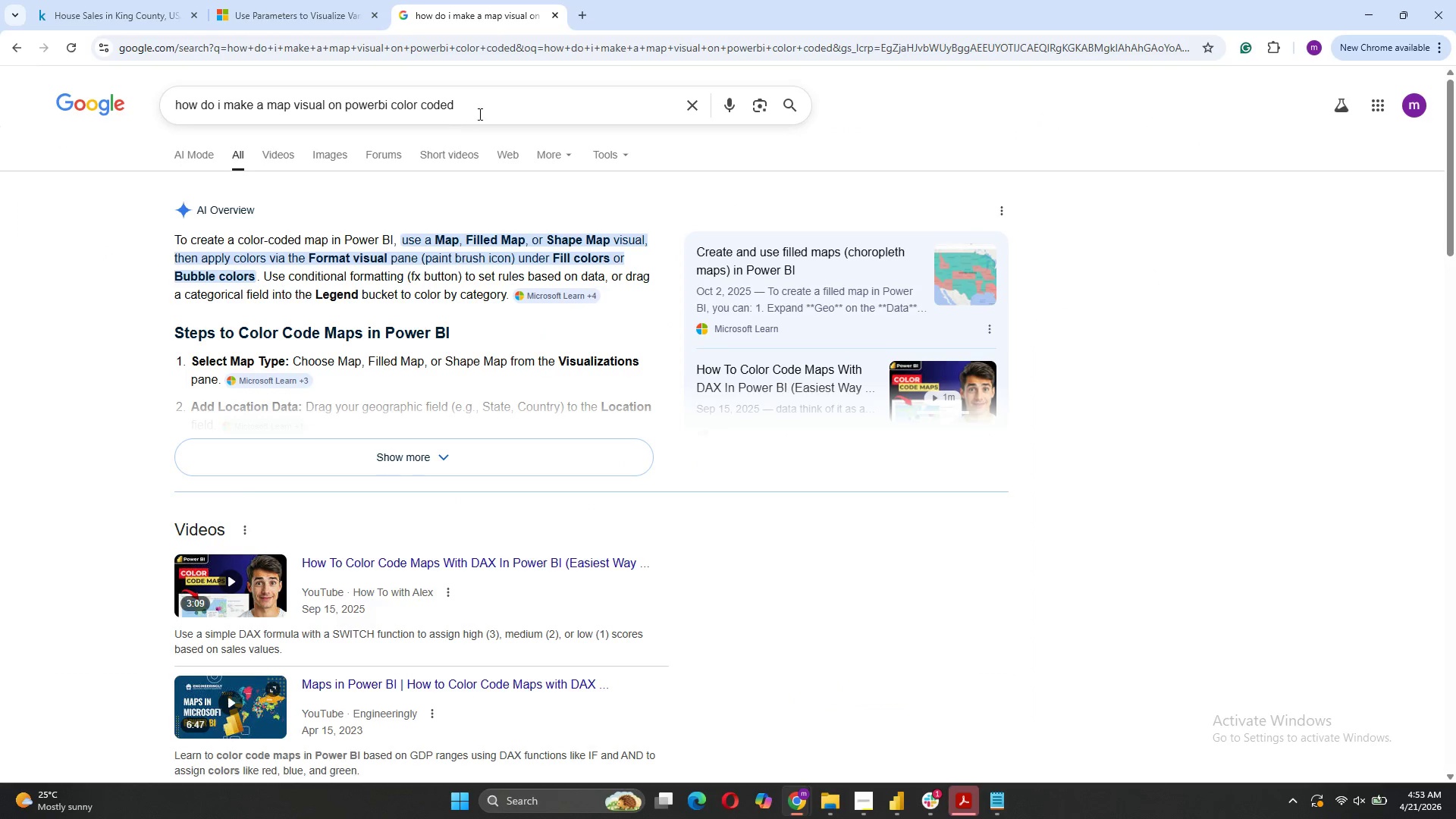 
left_click_drag(start_coordinate=[482, 112], to_coordinate=[172, 108])
 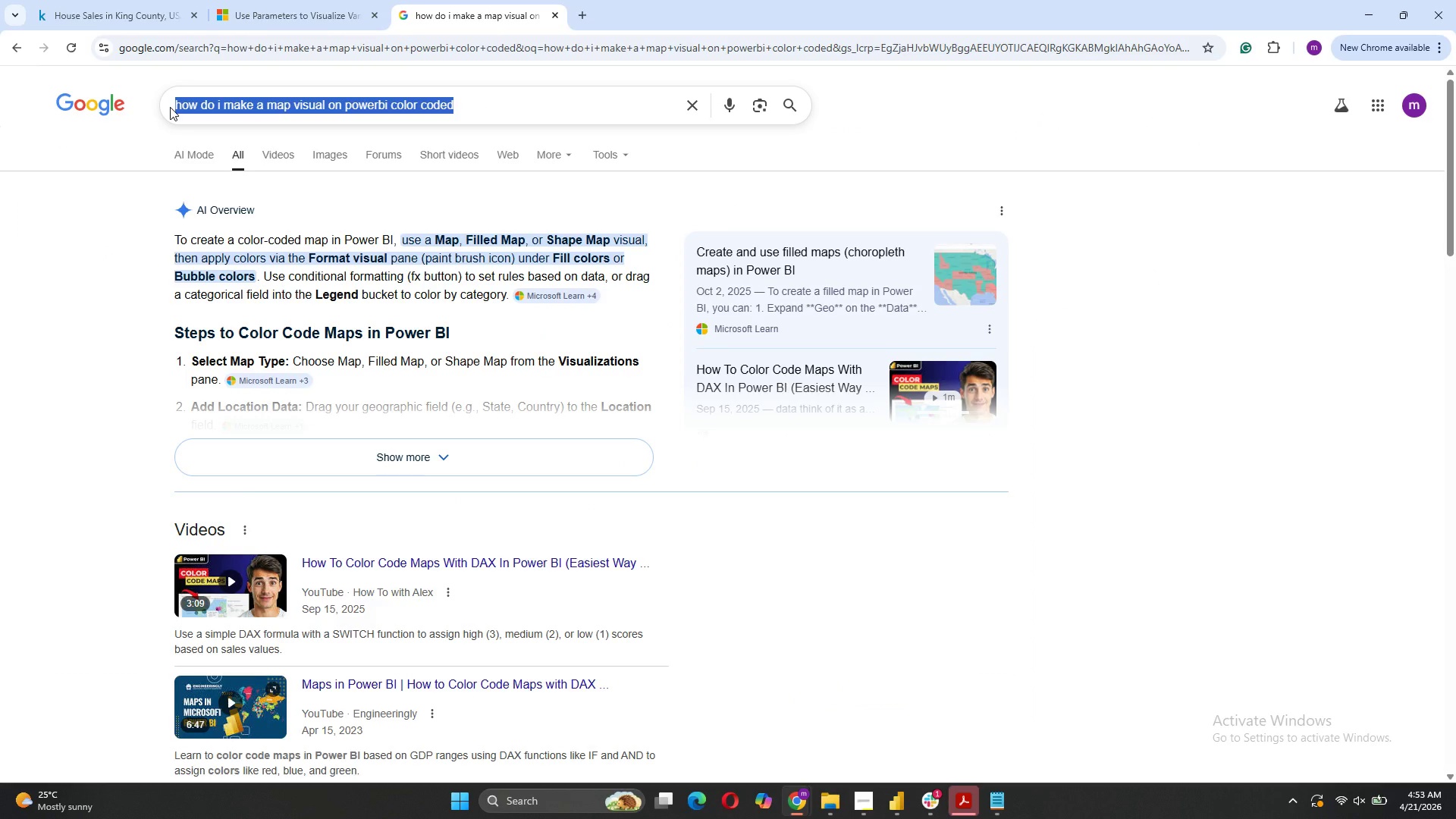 
type(drill through)
 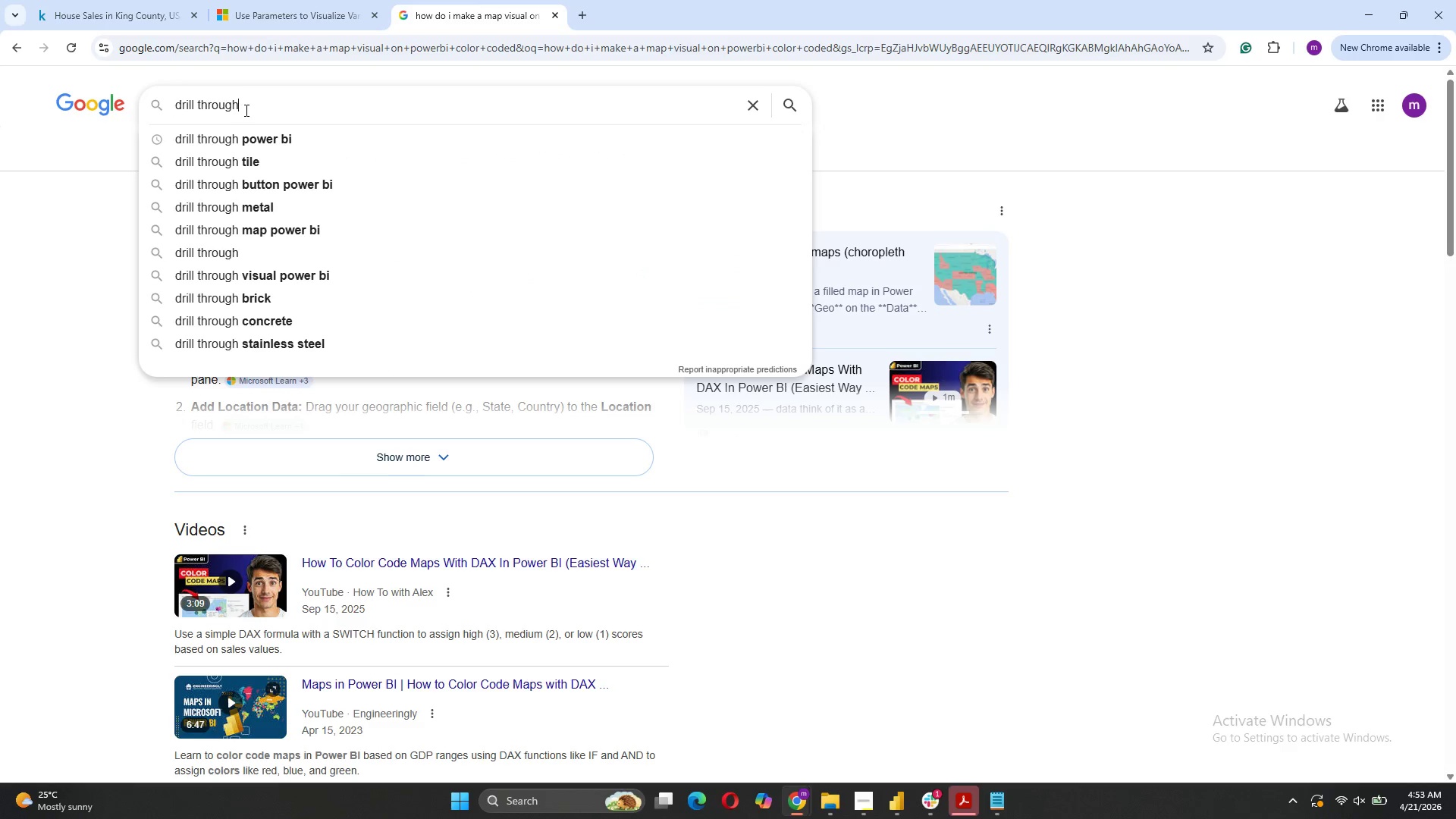 
left_click([245, 146])
 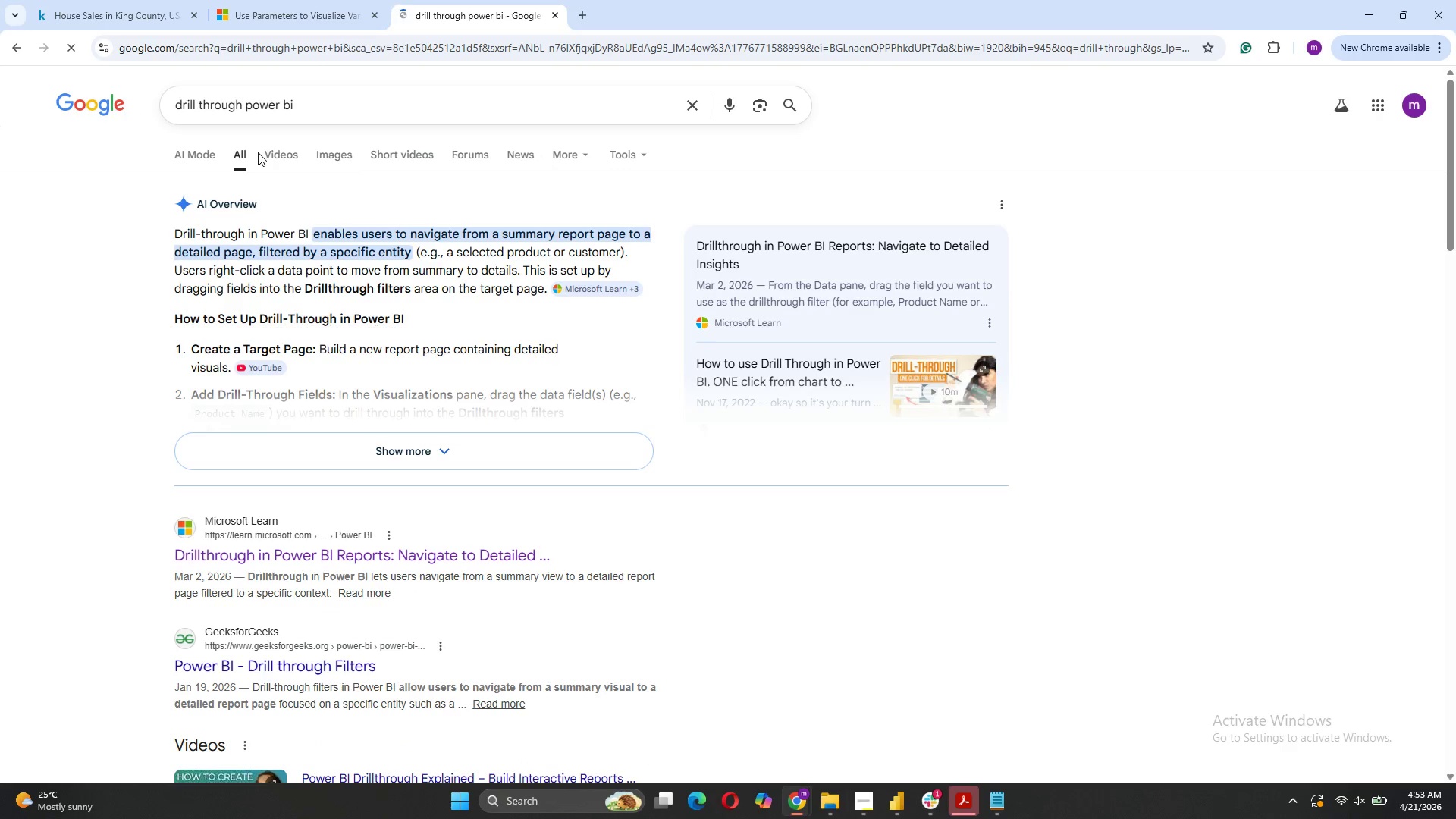 
wait(9.3)
 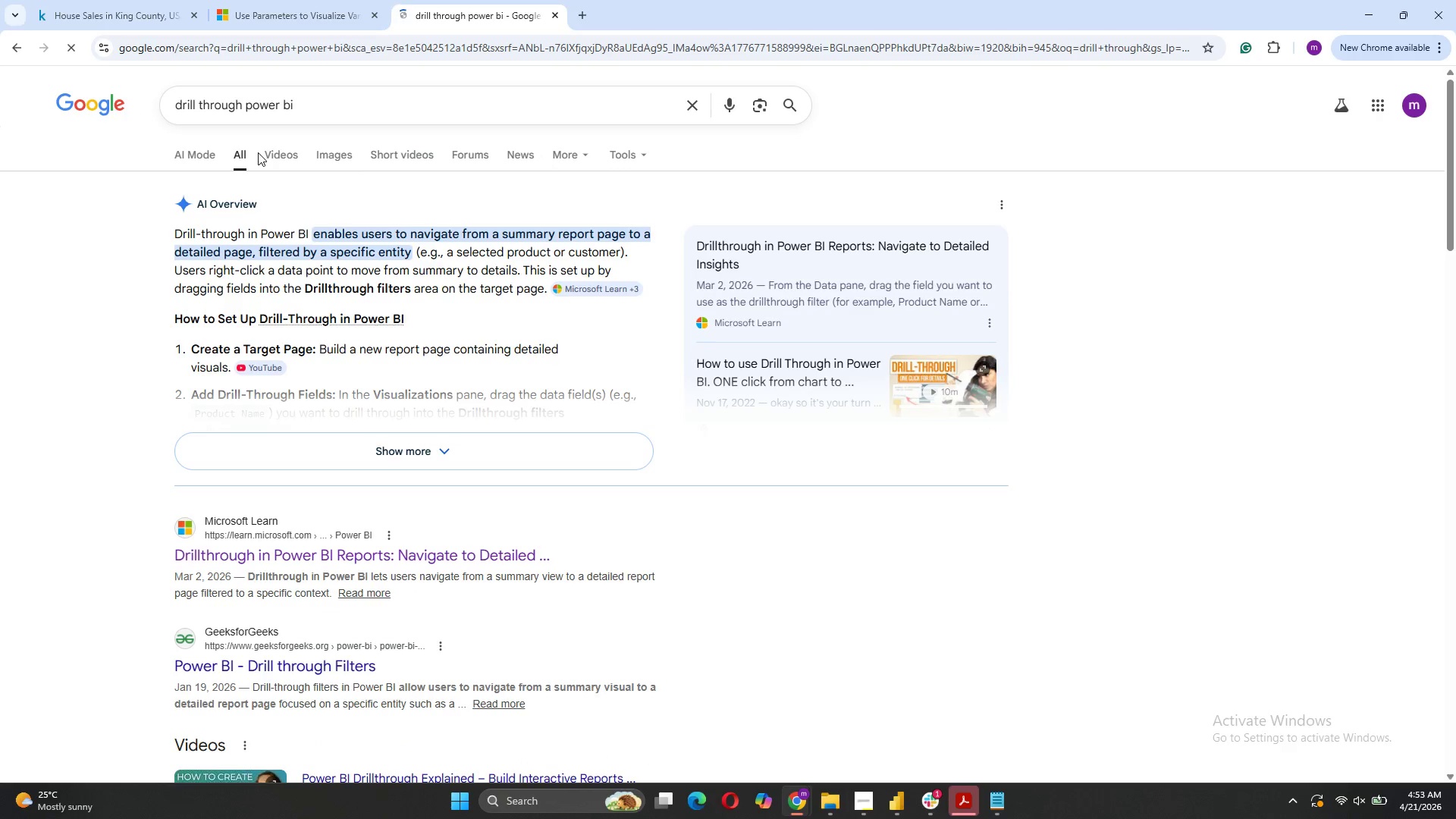 
left_click([455, 453])
 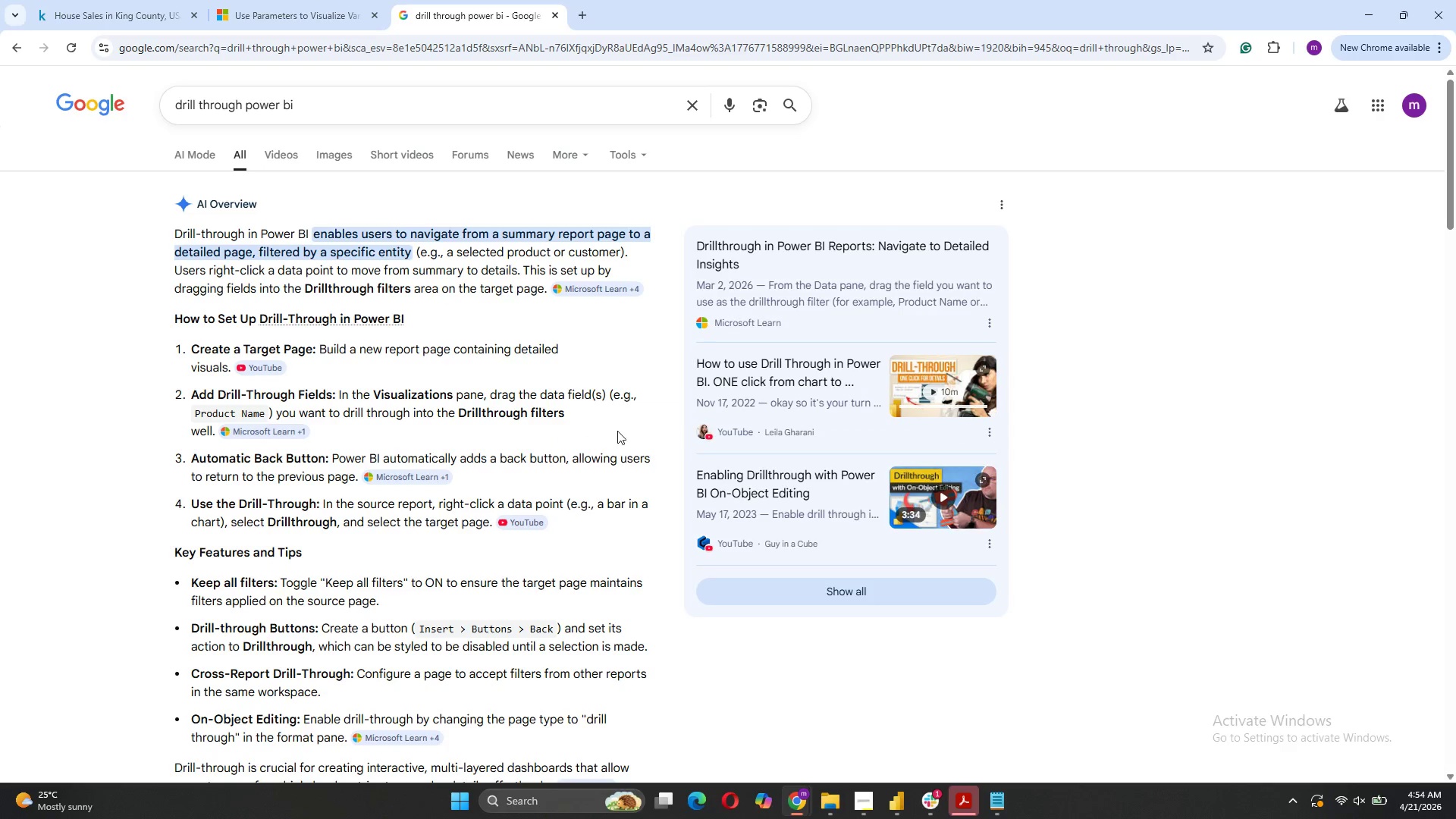 
scroll: coordinate [623, 421], scroll_direction: down, amount: 1.0
 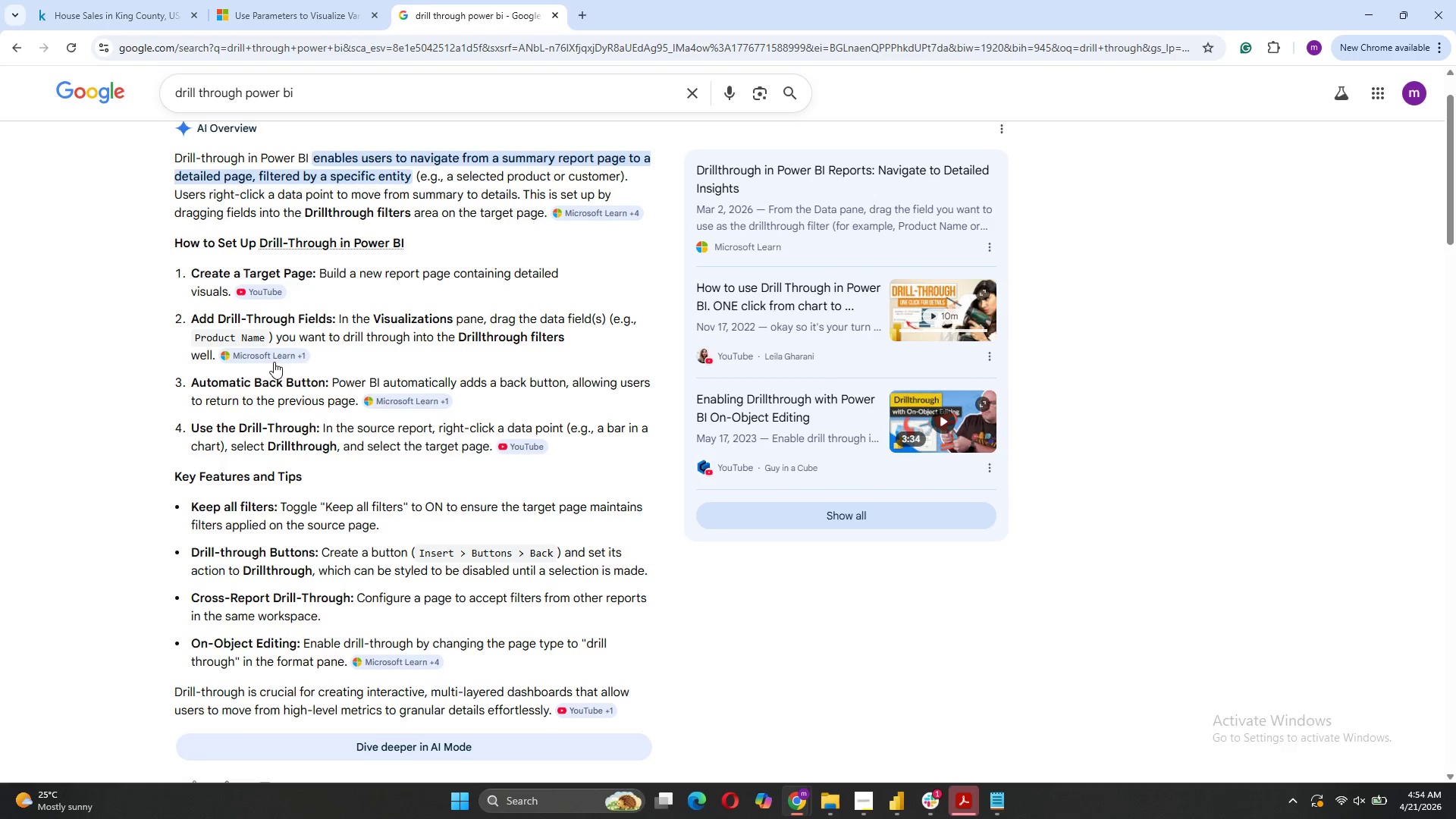 
wait(9.97)
 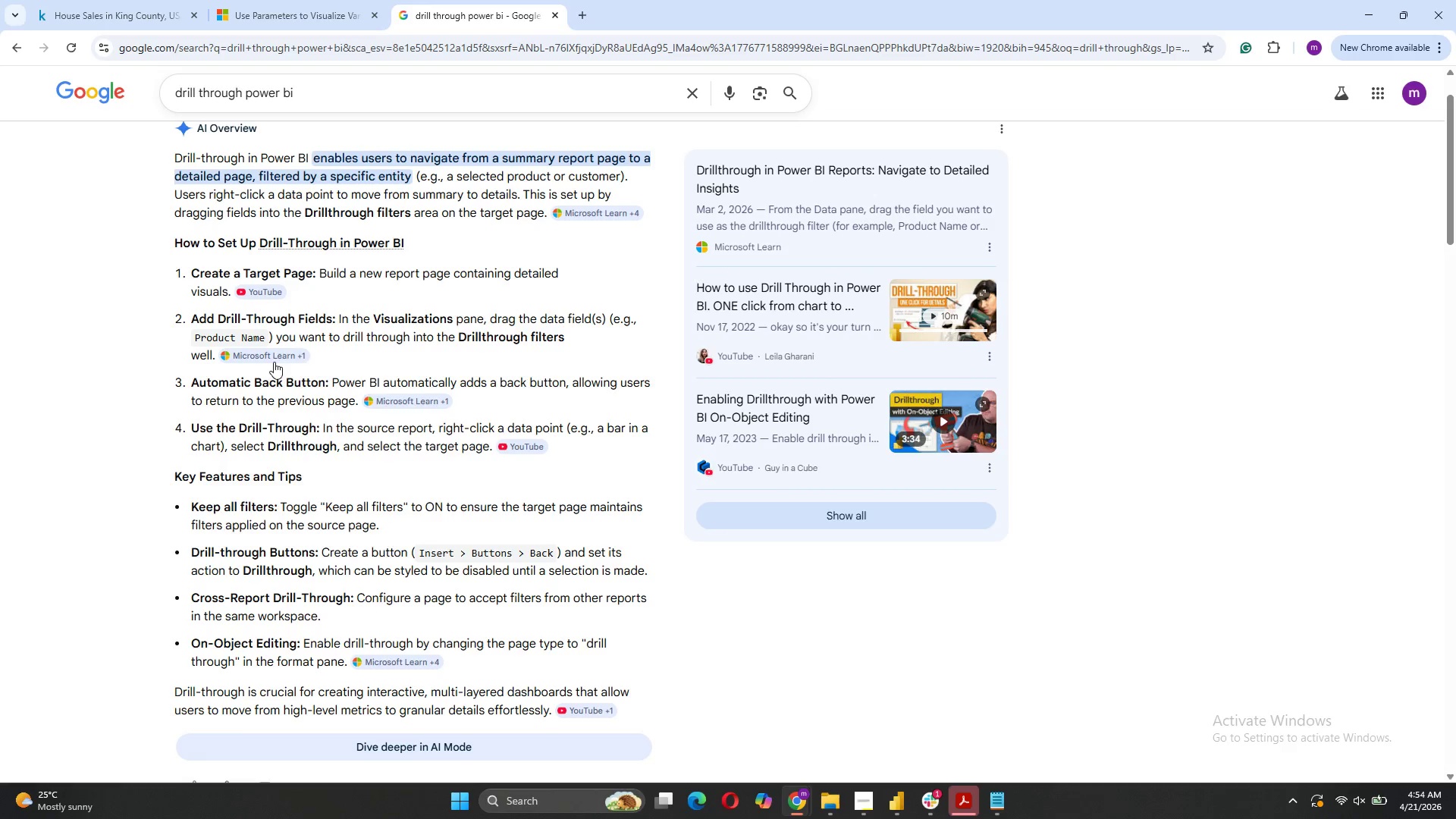 
left_click([901, 737])
 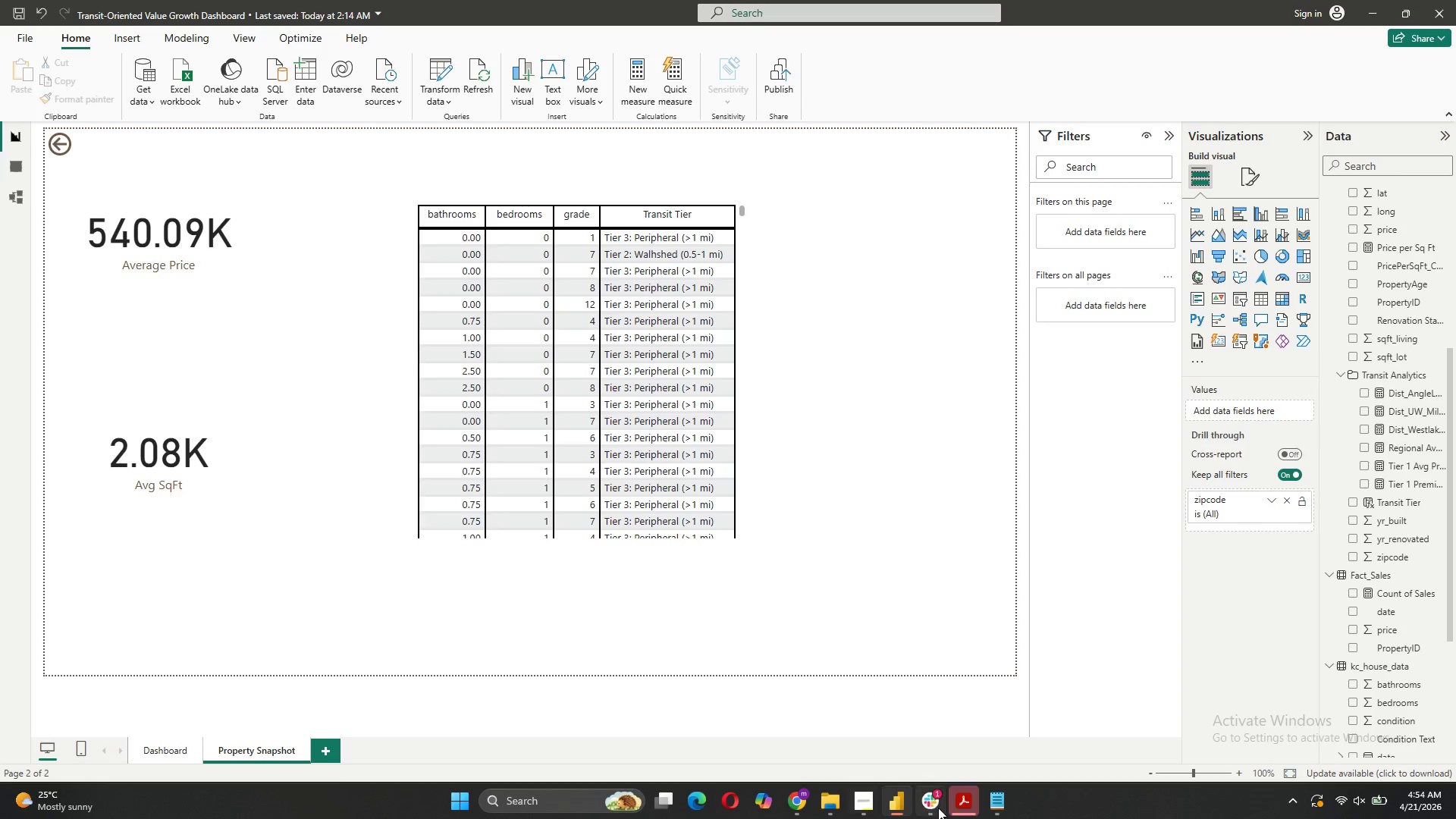 
wait(6.02)
 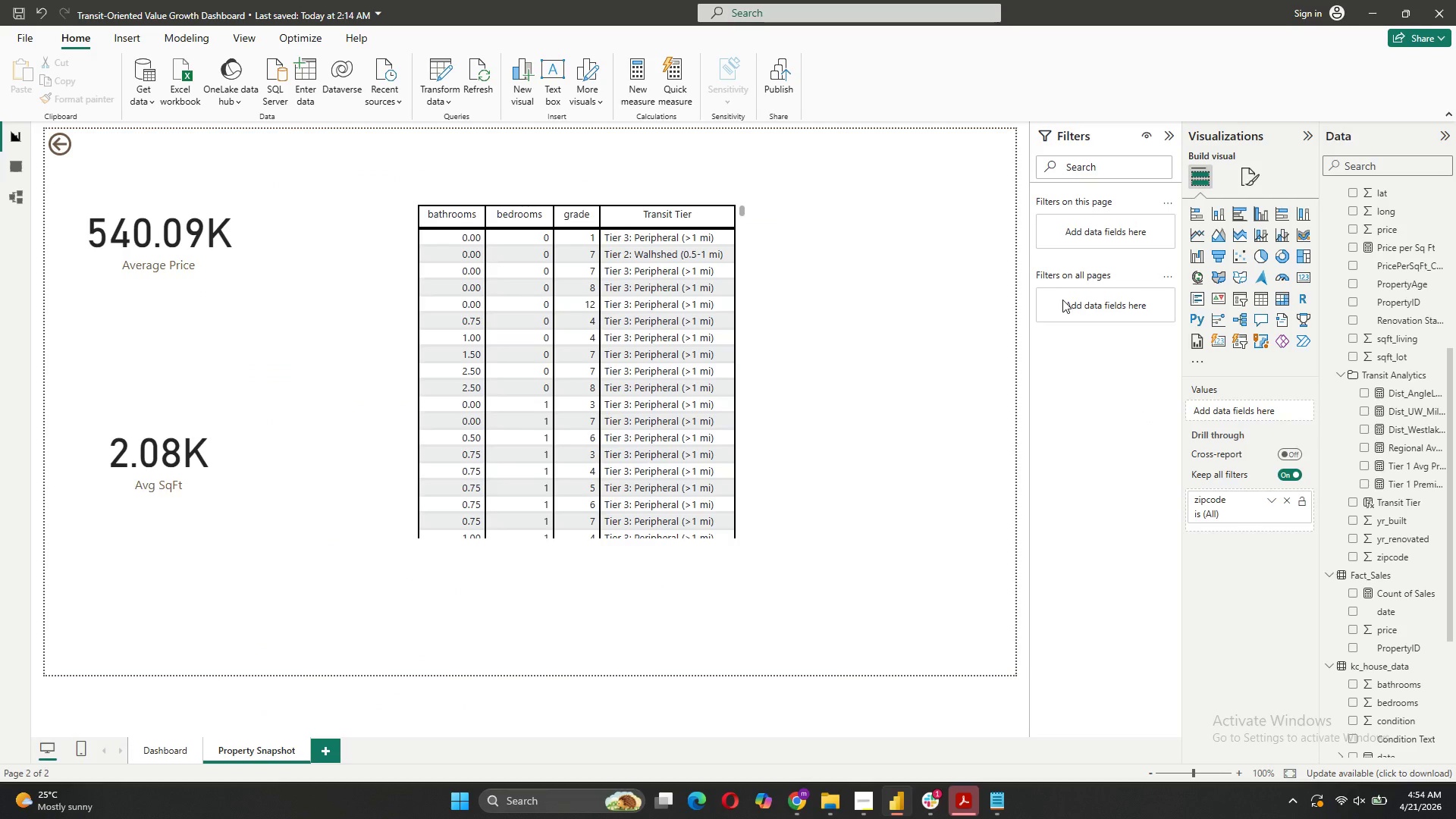 
left_click([858, 742])
 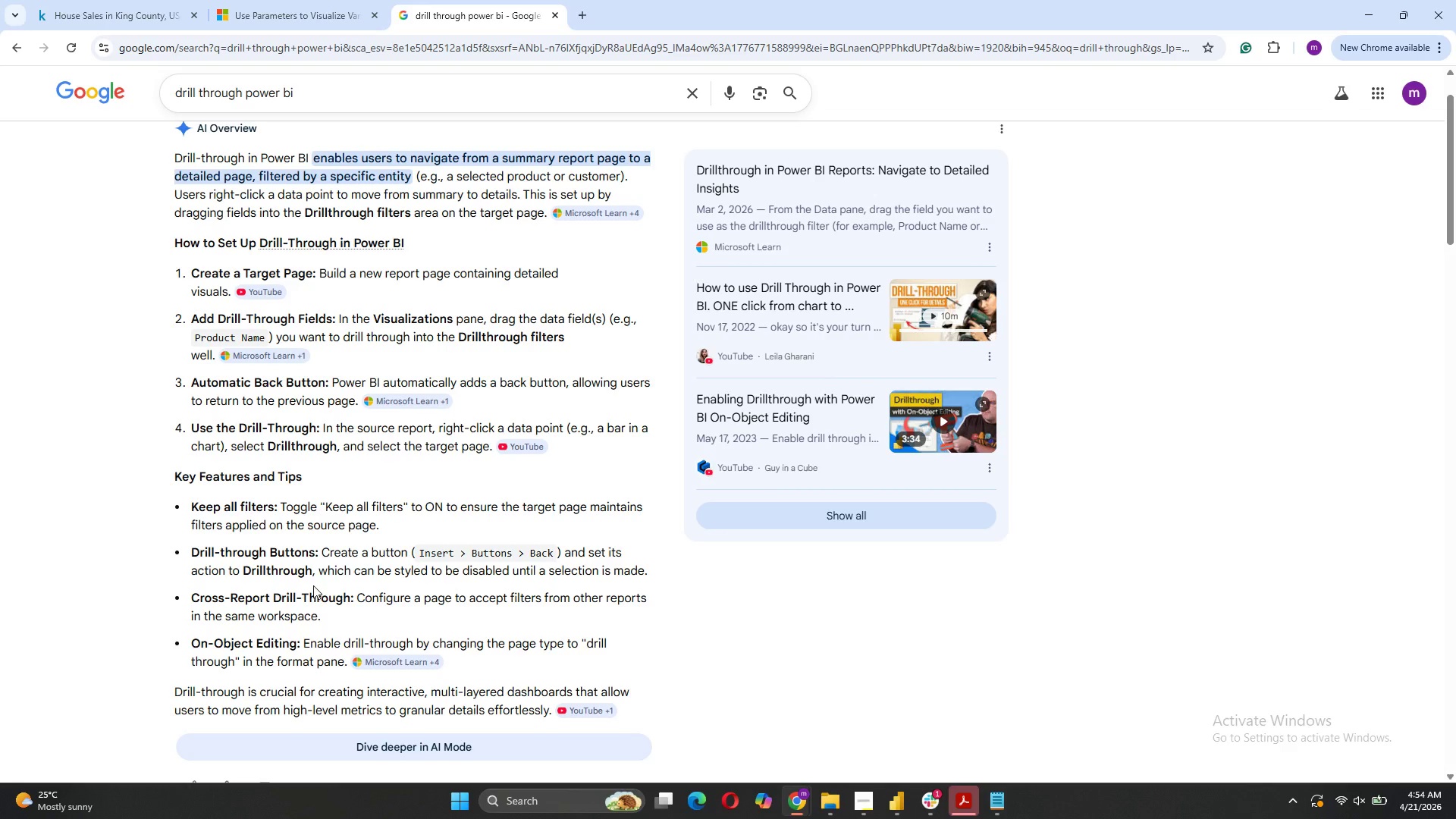 
wait(13.23)
 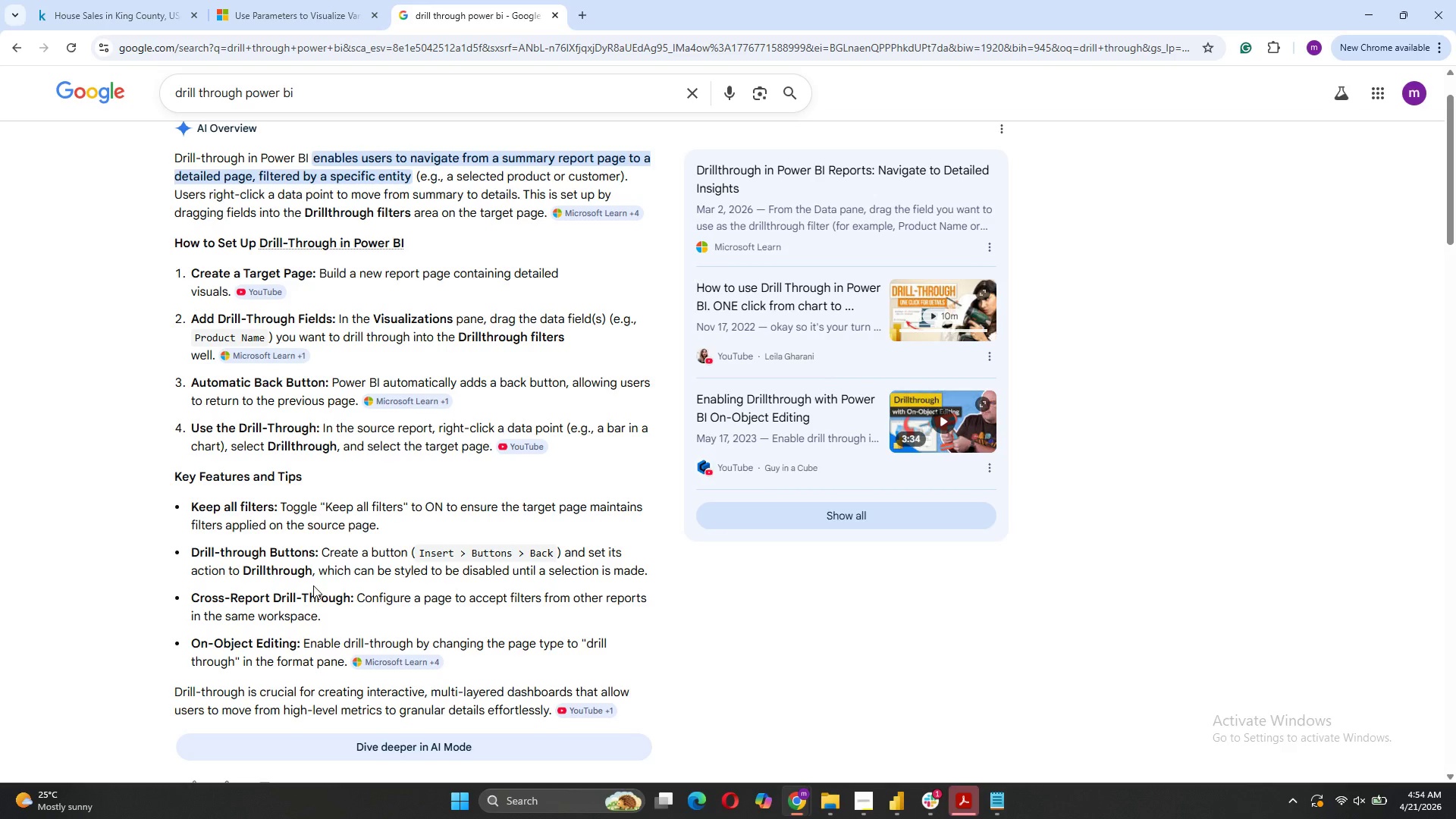 
left_click([918, 752])
 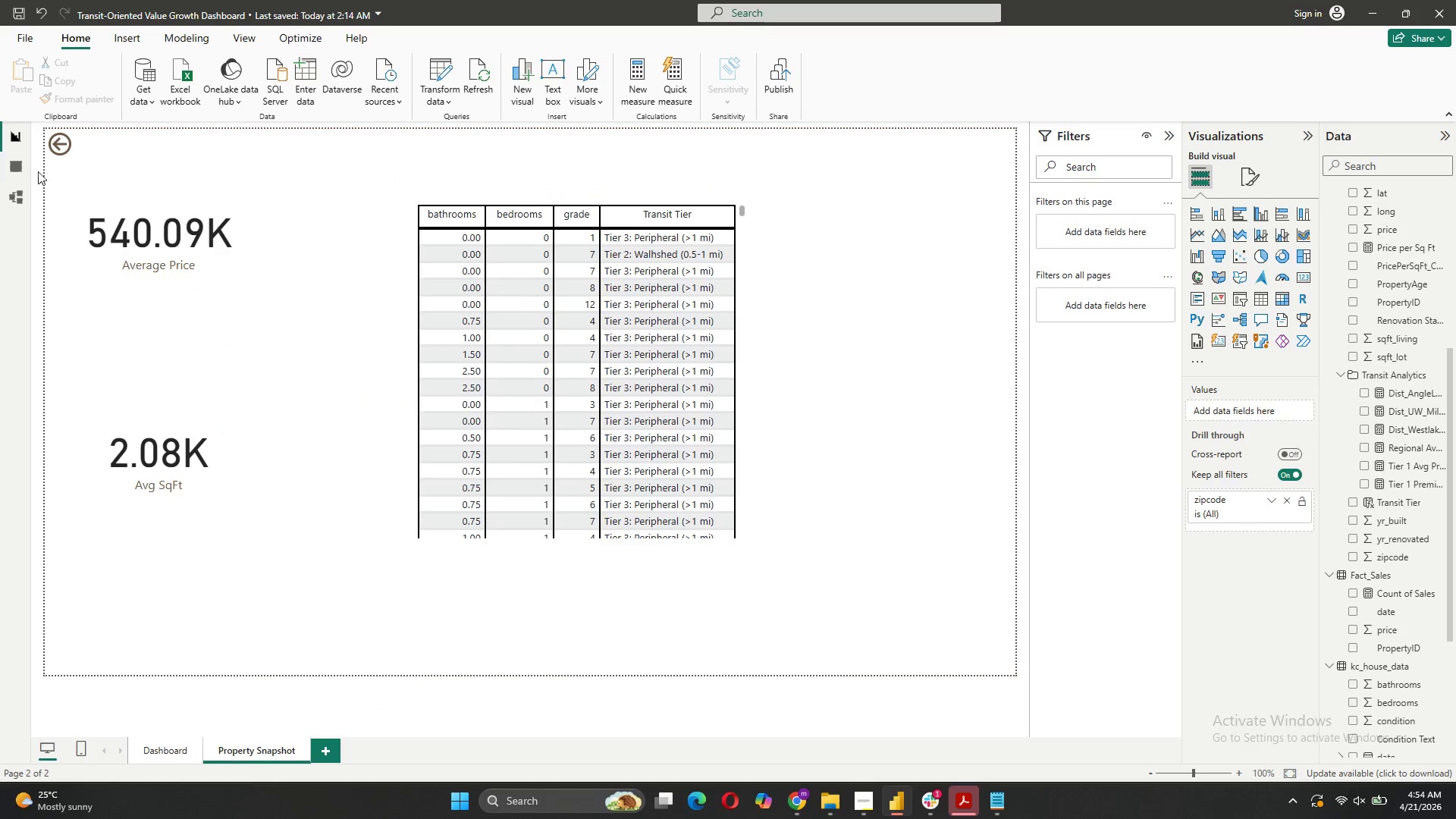 
left_click([19, 129])
 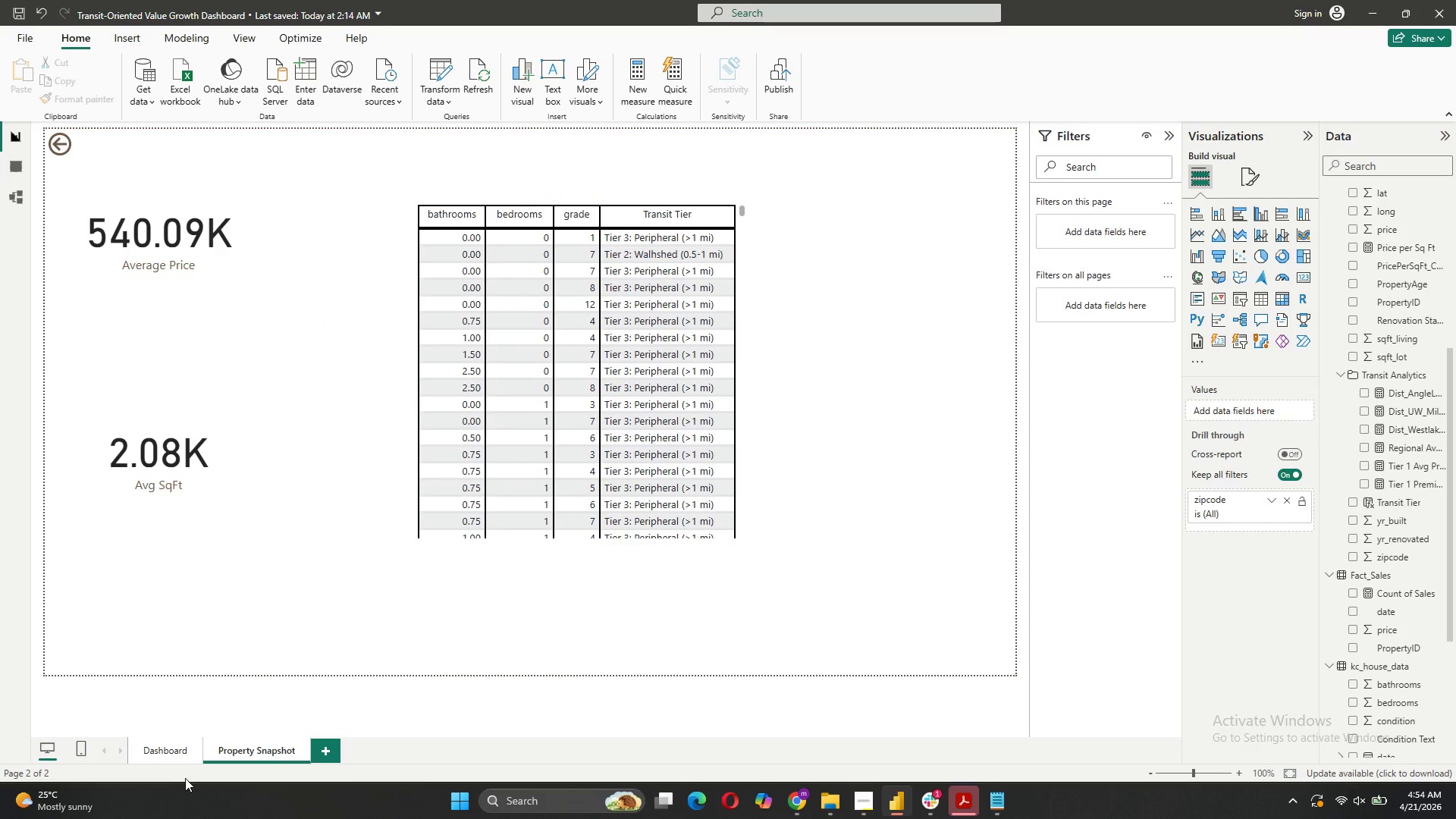 
left_click([158, 750])
 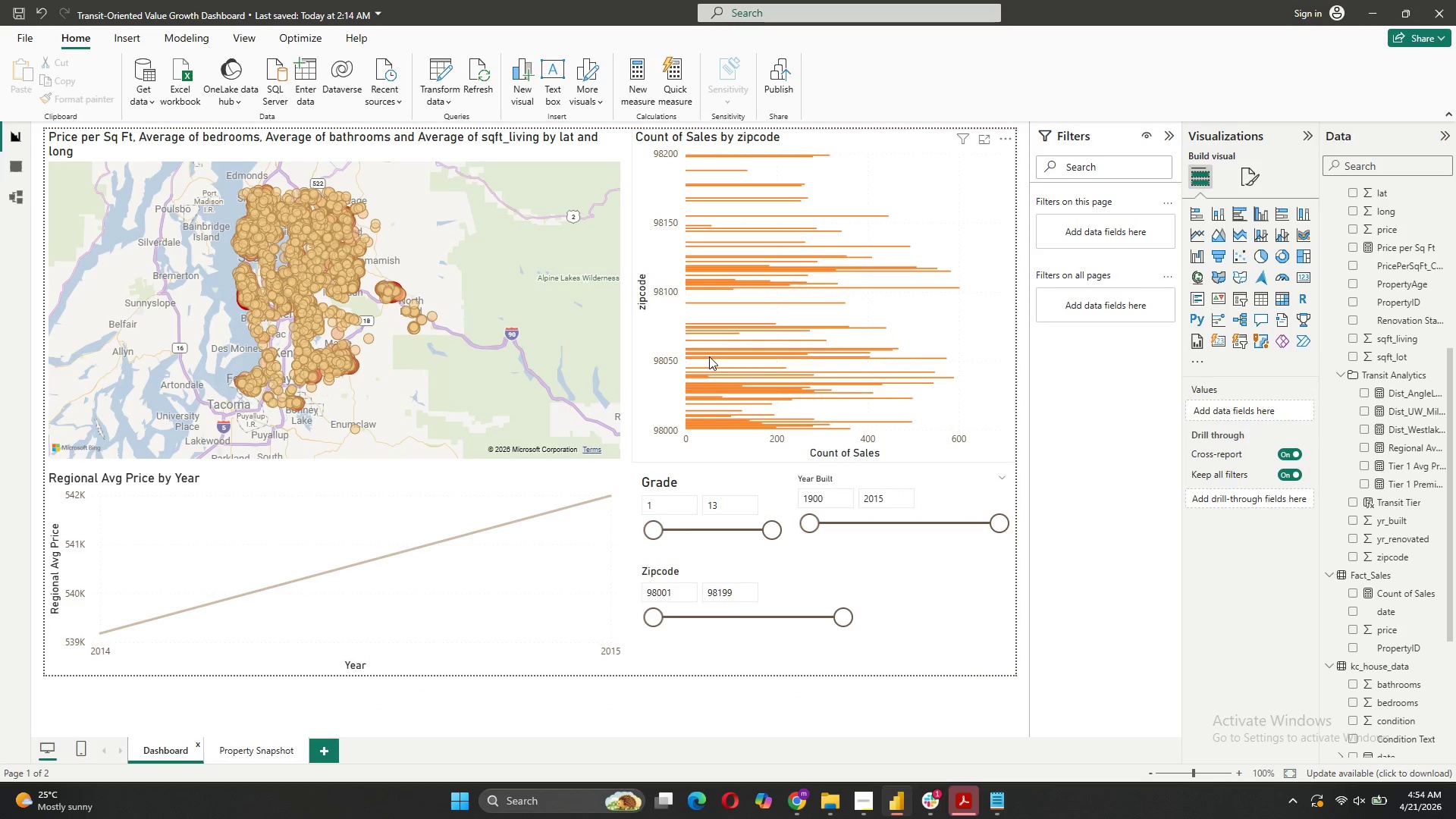 
right_click([711, 352])
 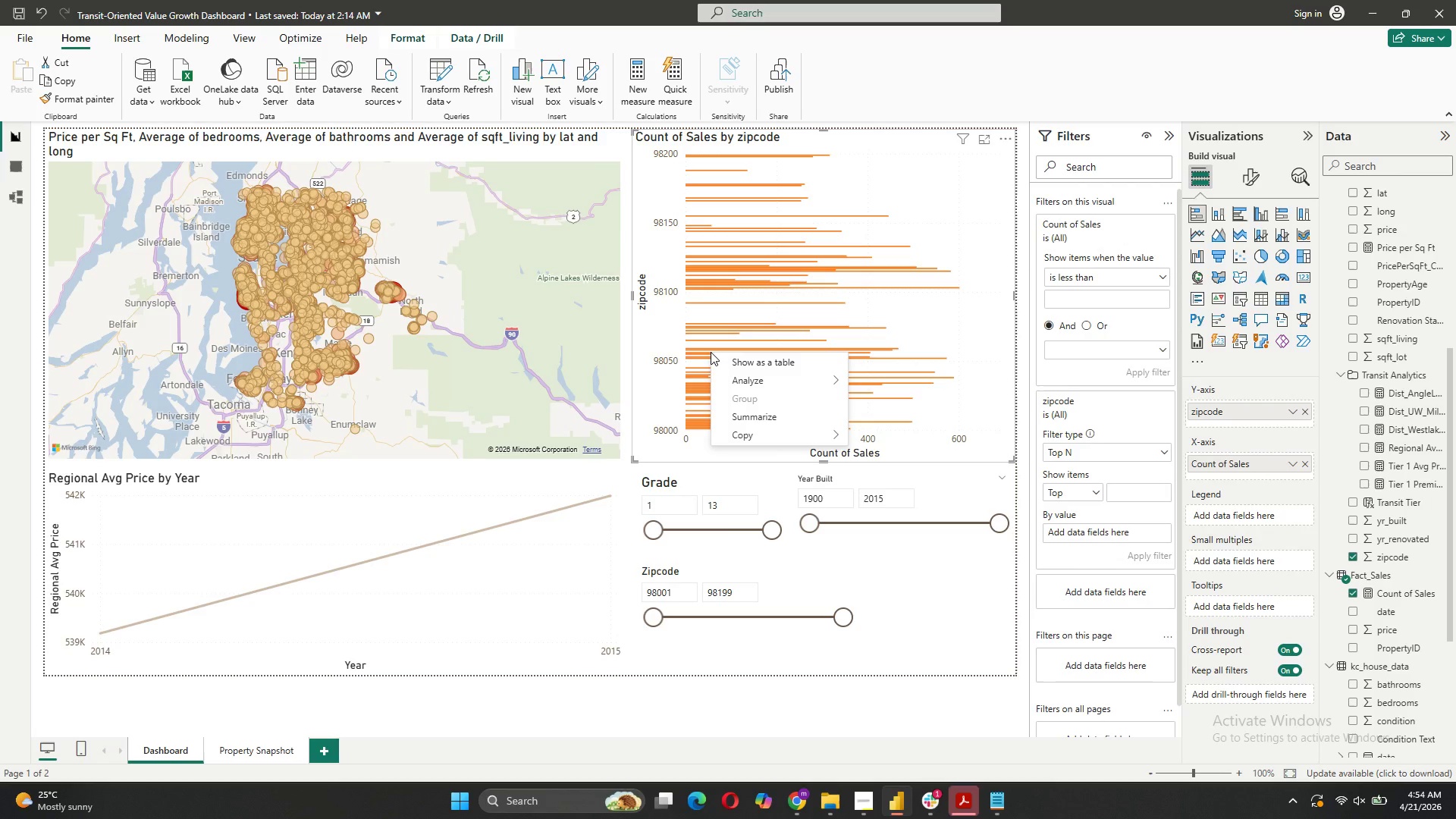 
left_click([711, 352])
 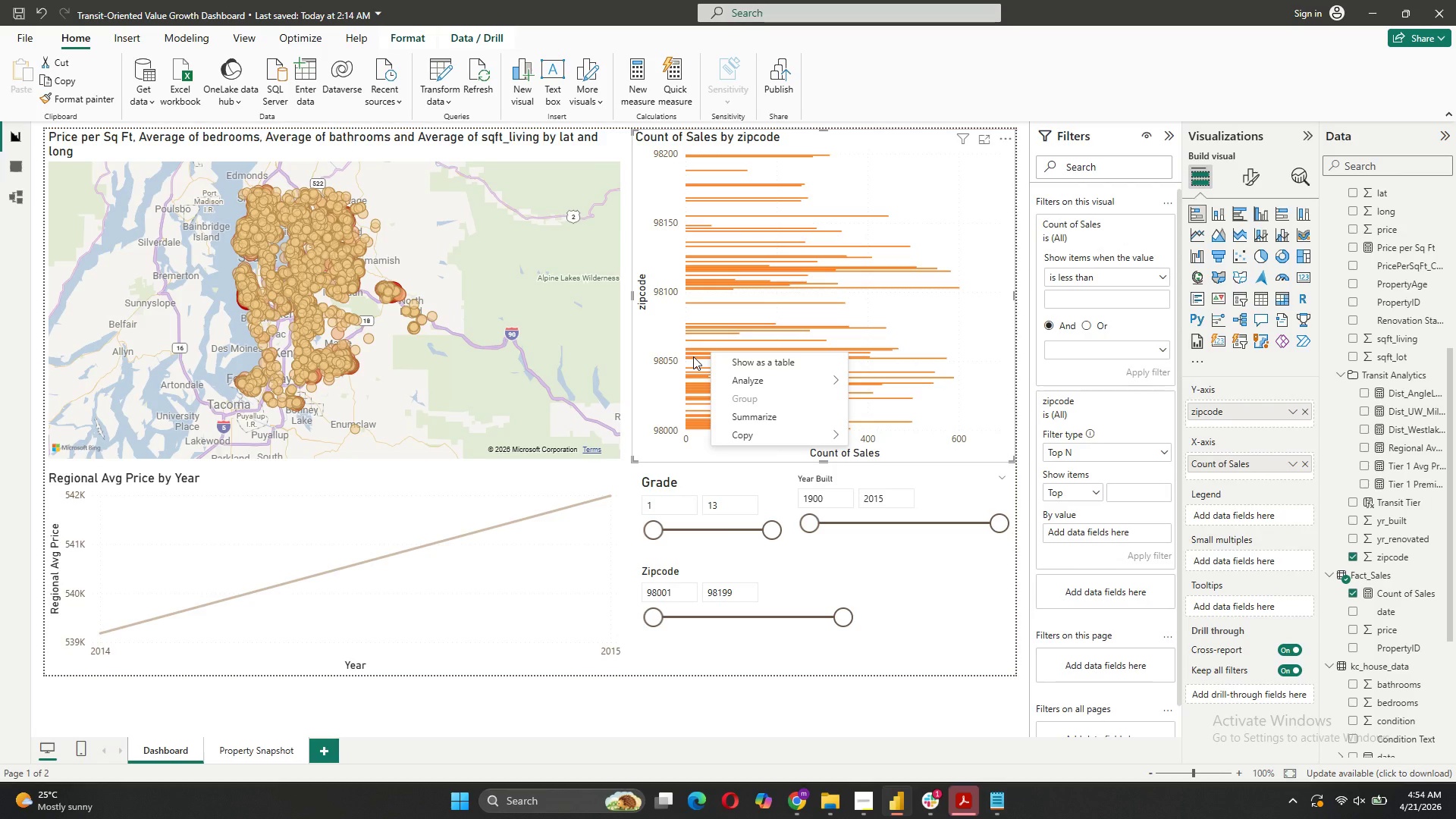 
left_click([693, 356])
 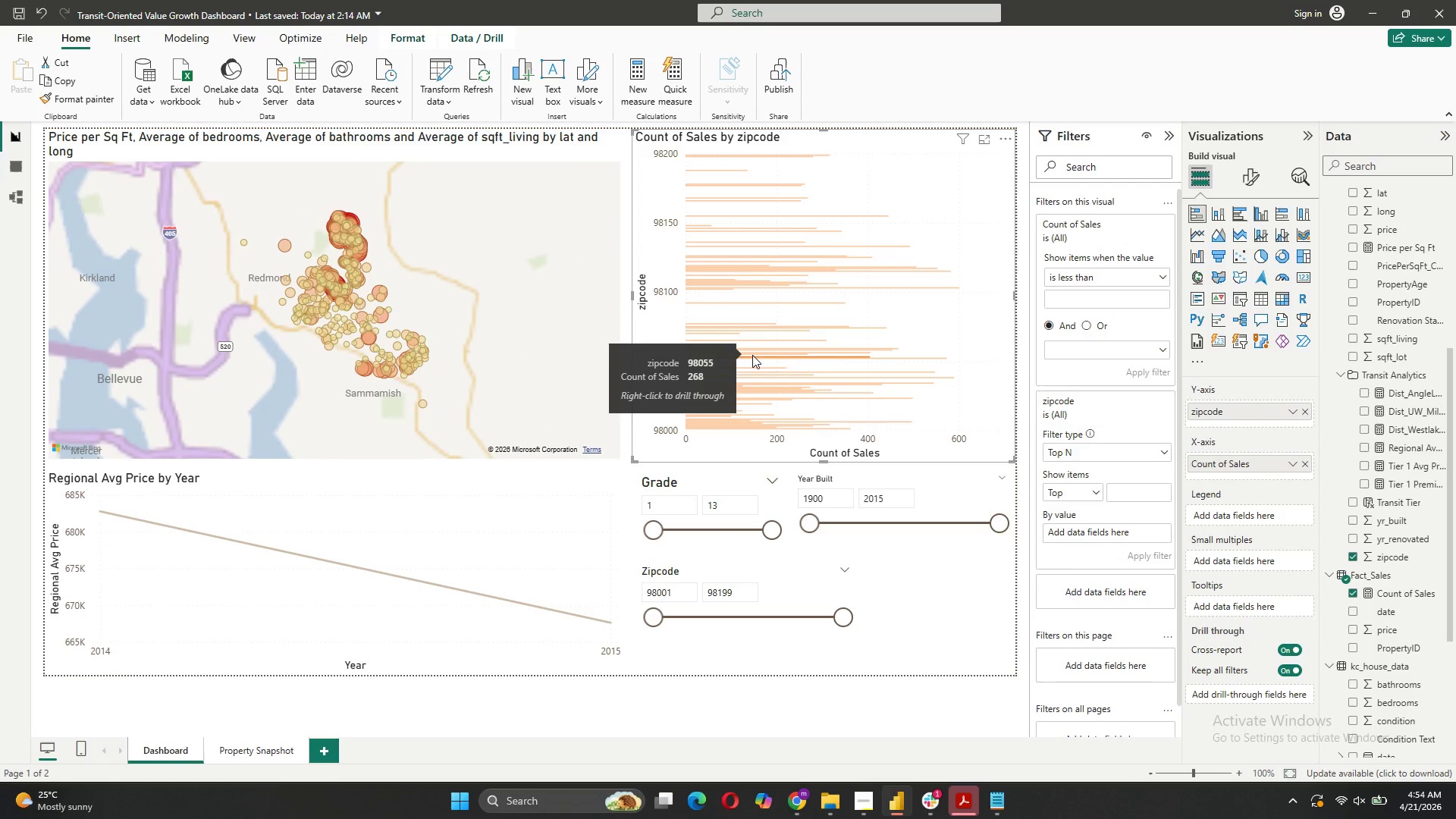 
wait(6.12)
 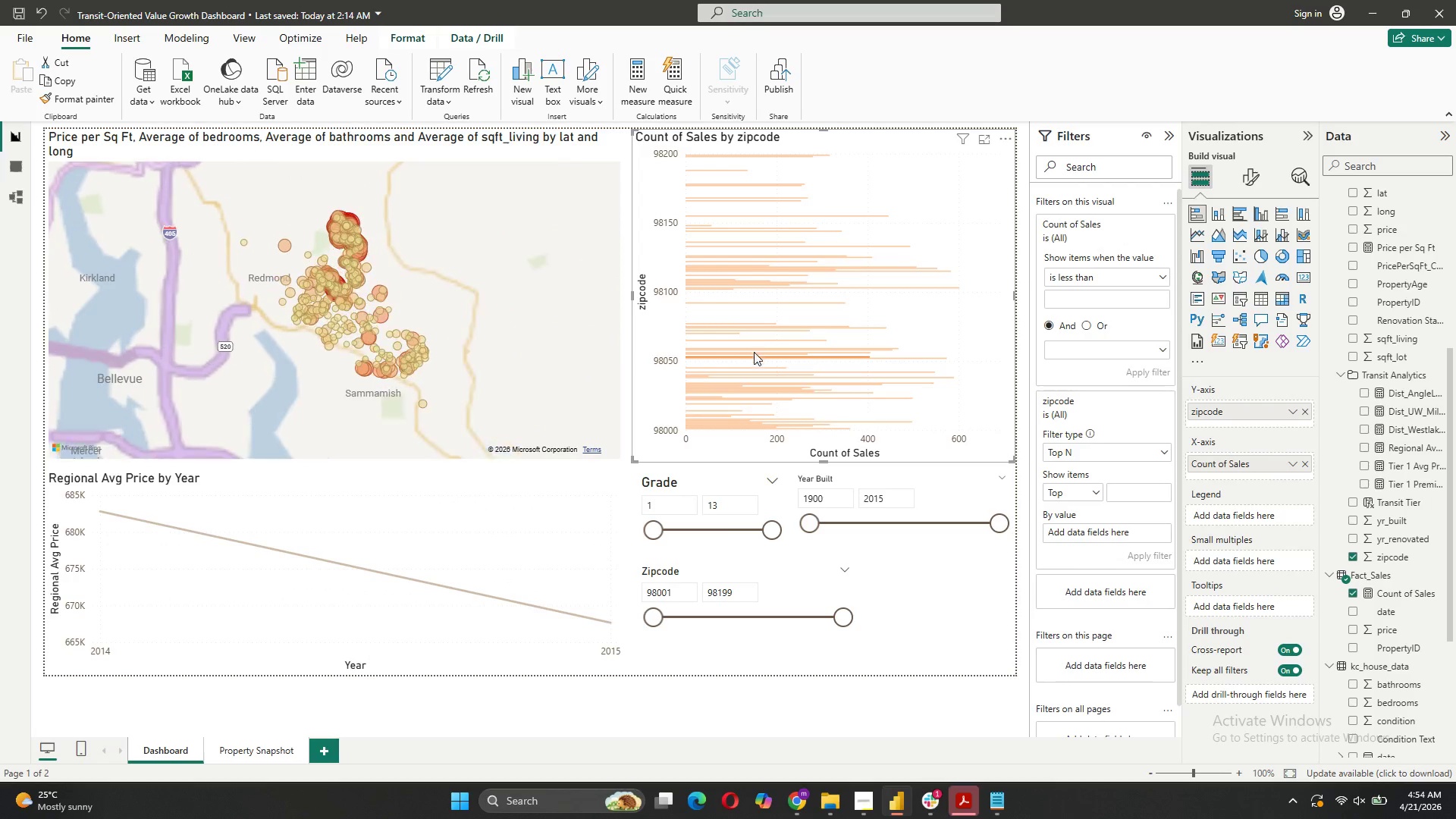 
left_click([753, 357])
 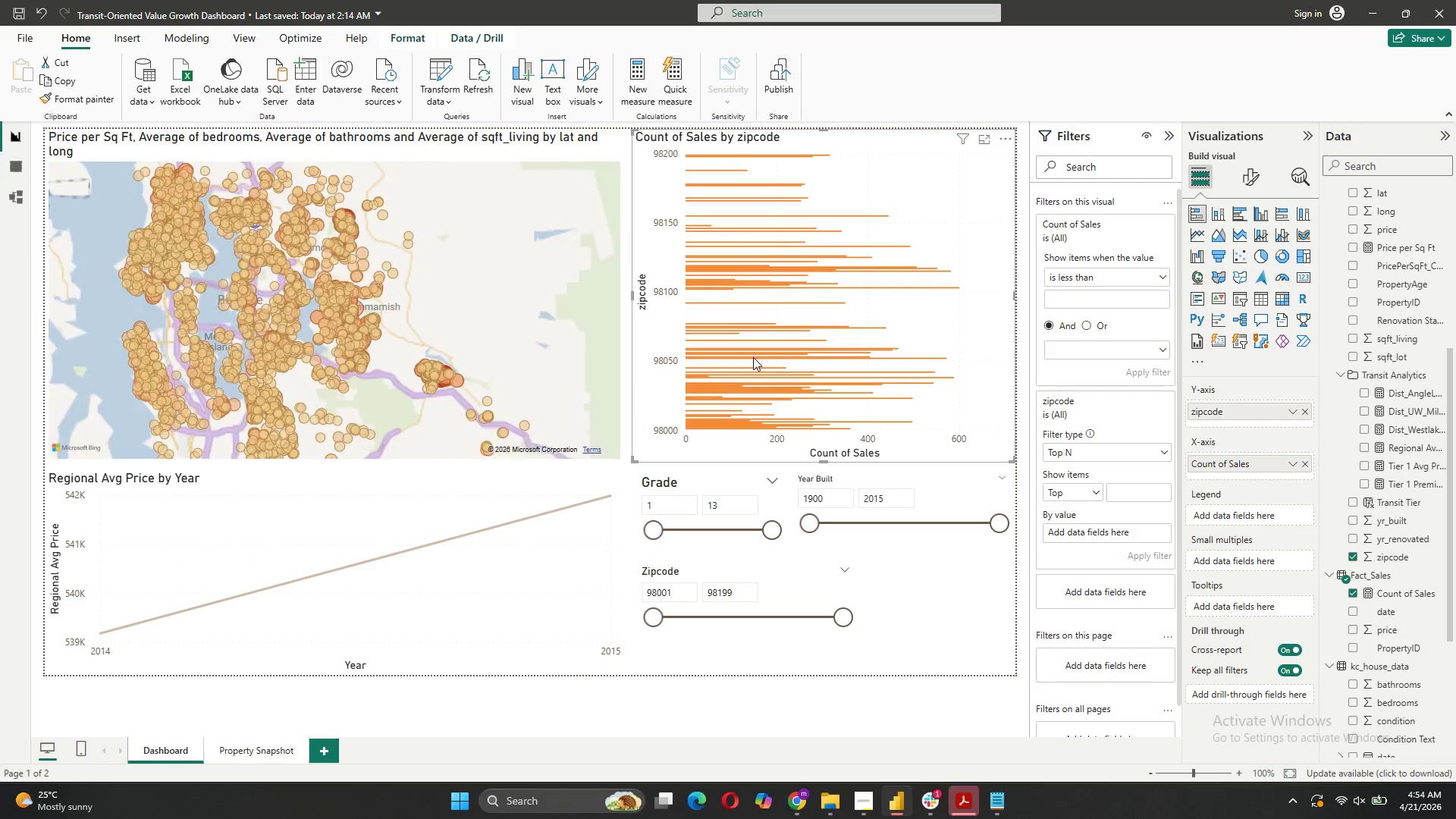 
right_click([753, 357])
 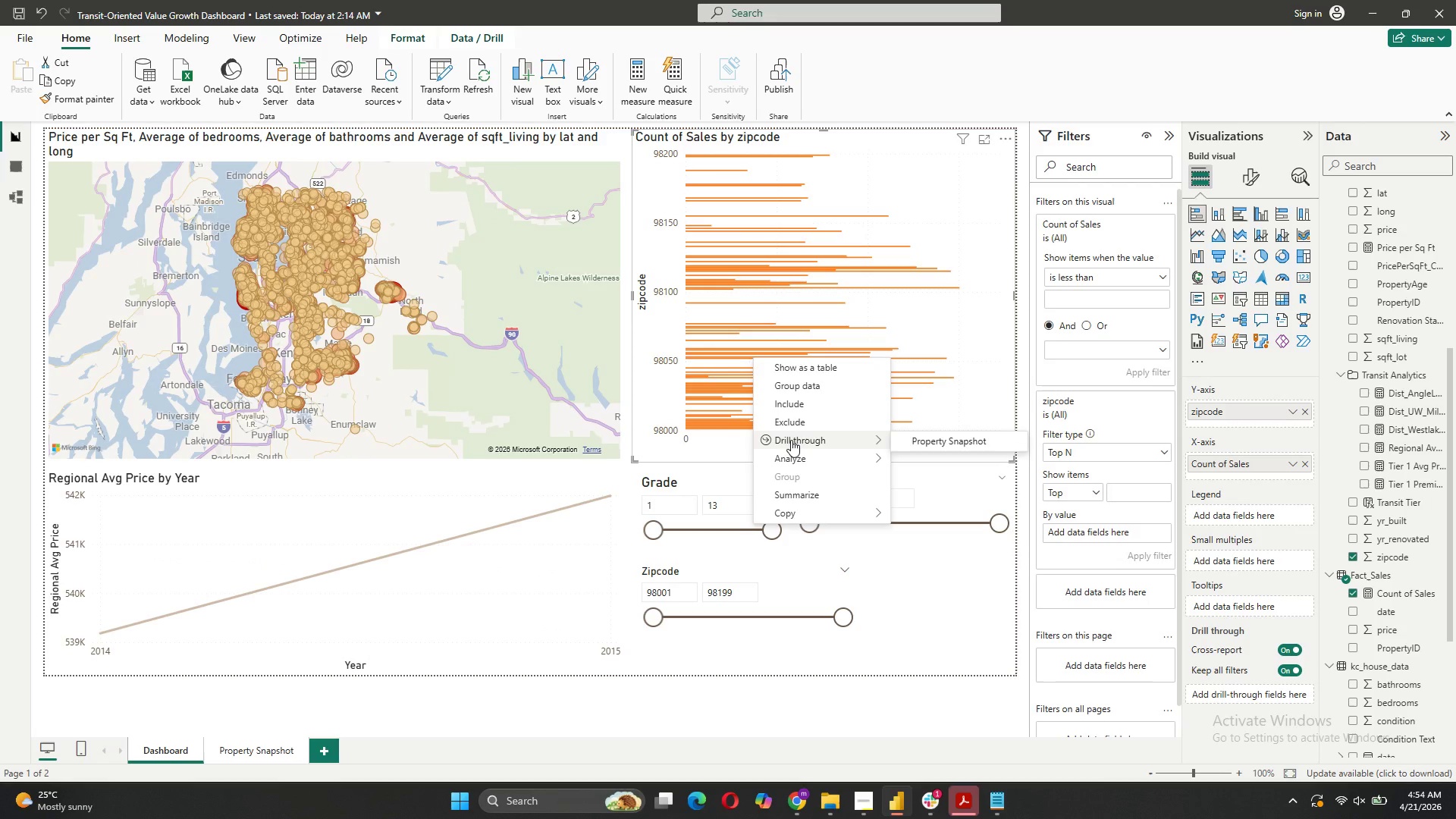 
left_click([923, 447])
 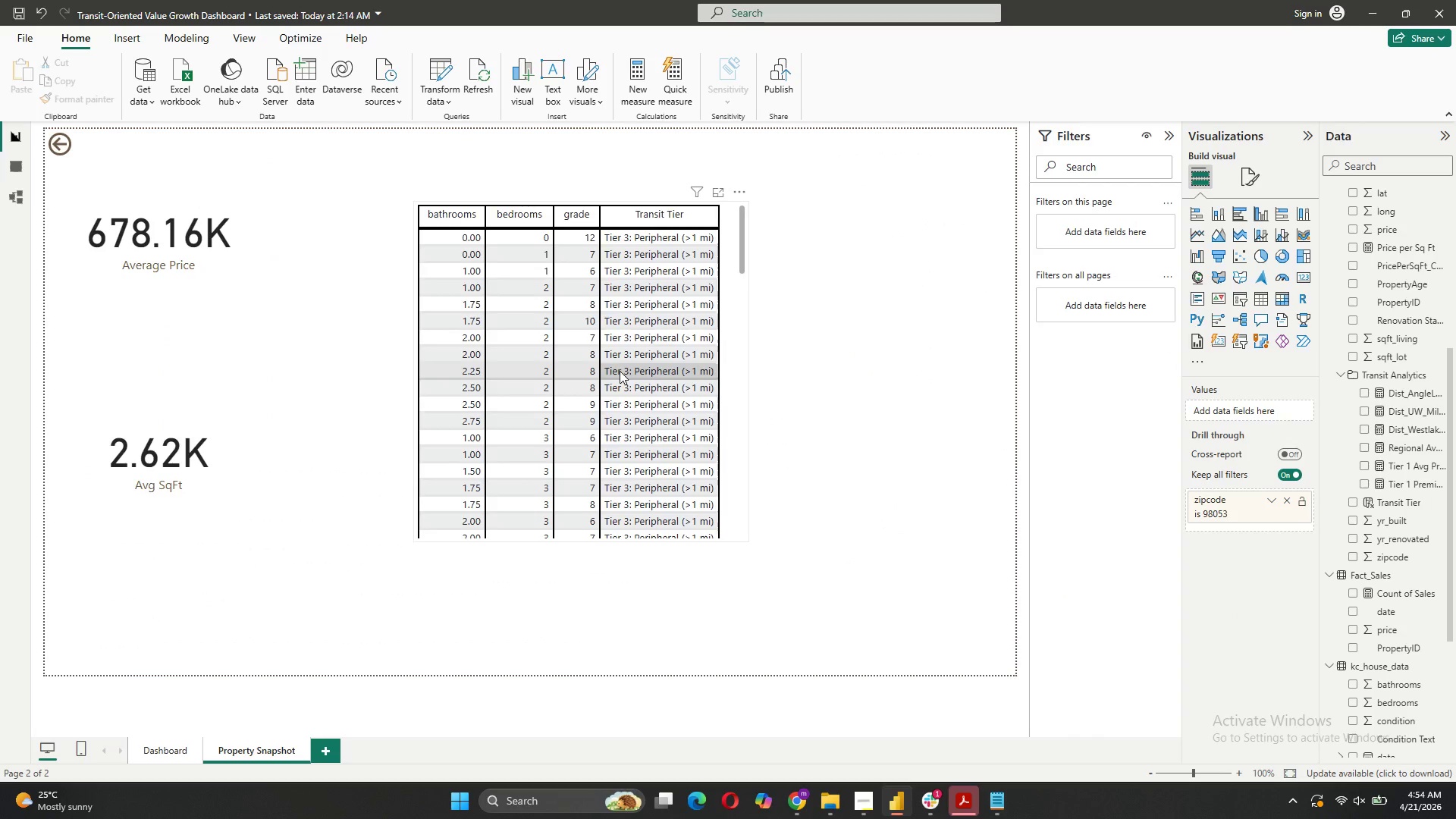 
scroll: coordinate [595, 422], scroll_direction: down, amount: 21.0
 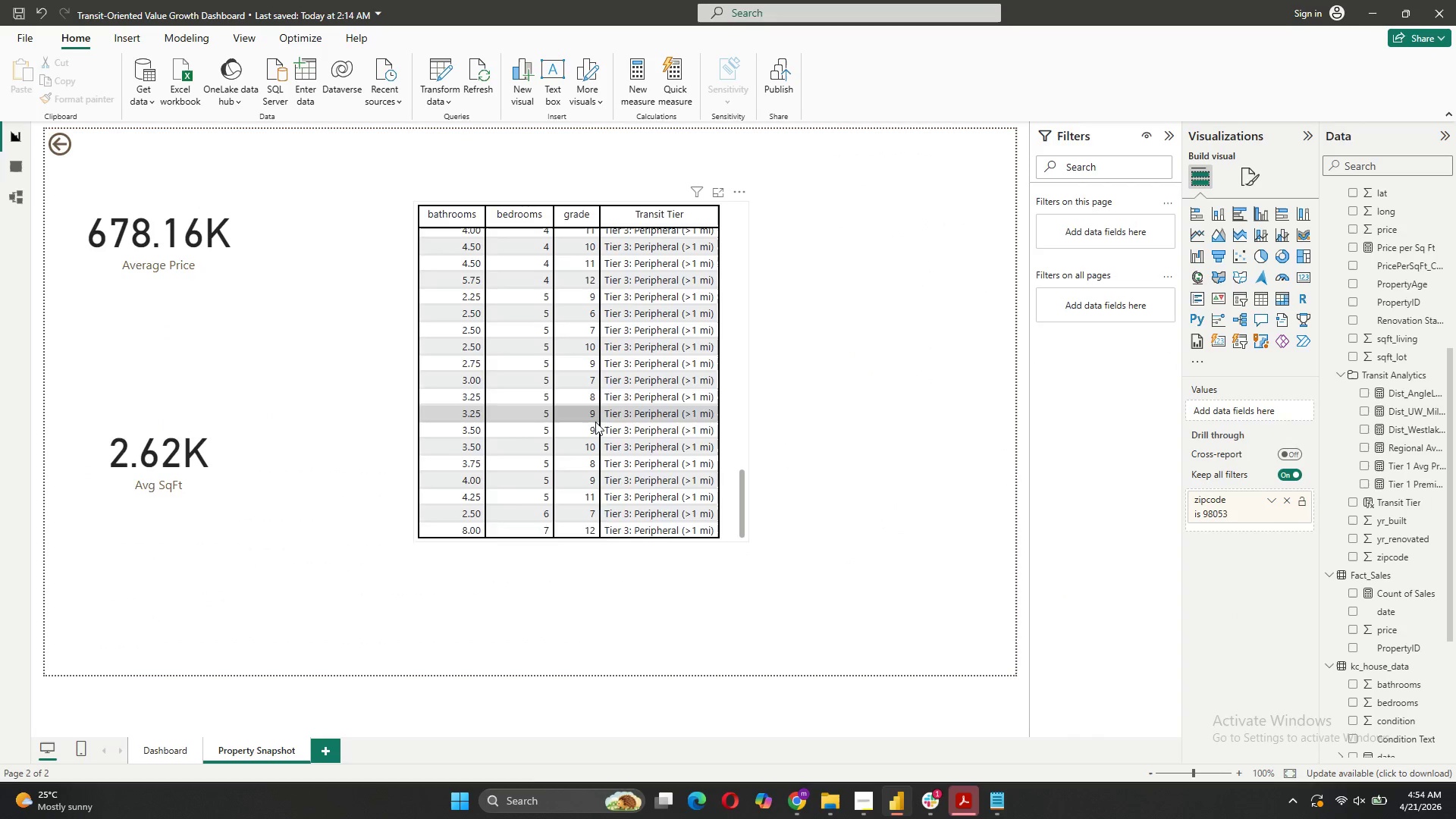 
scroll: coordinate [596, 419], scroll_direction: up, amount: 23.0
 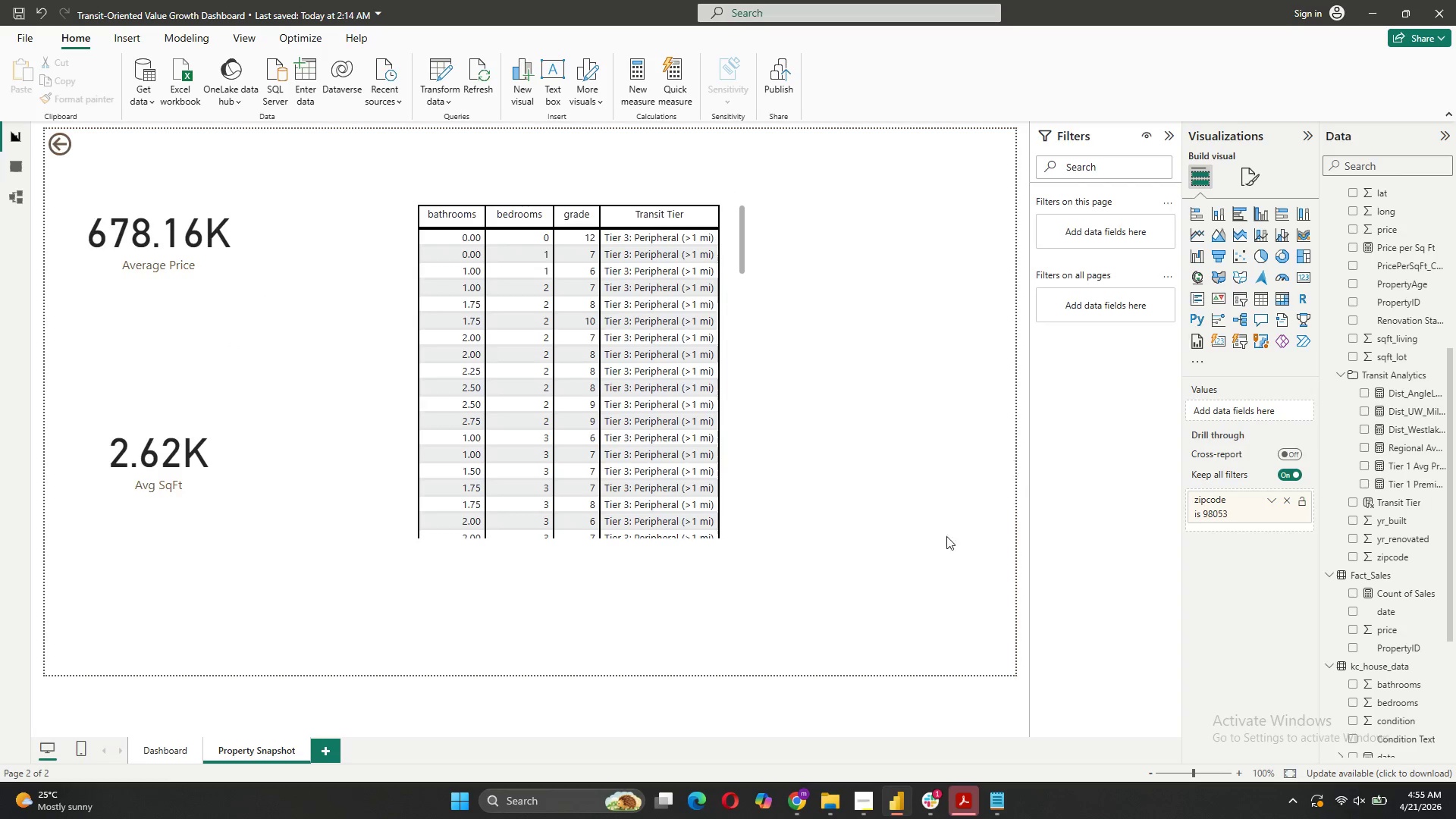 
wait(6.1)
 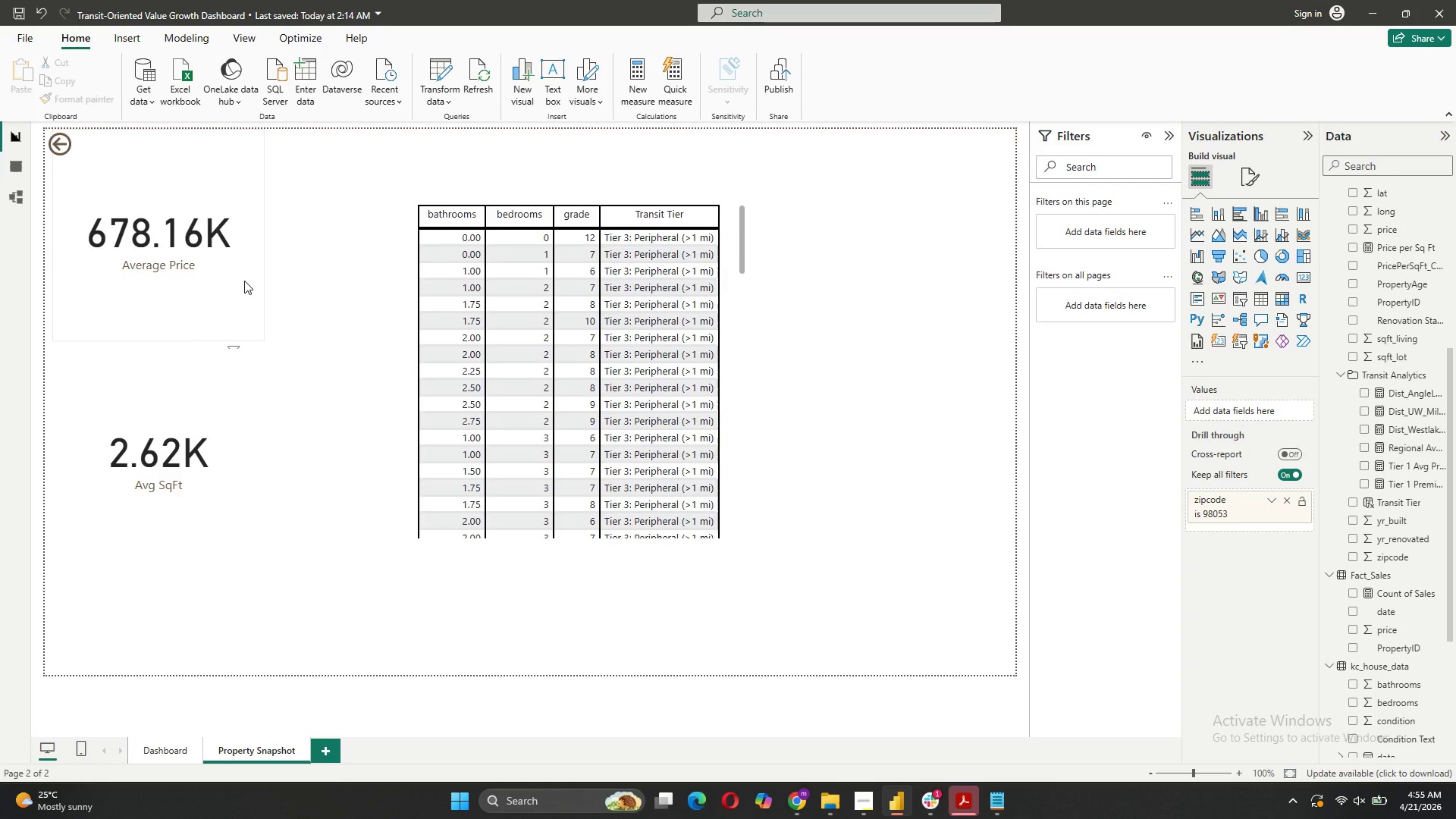 
left_click([734, 262])
 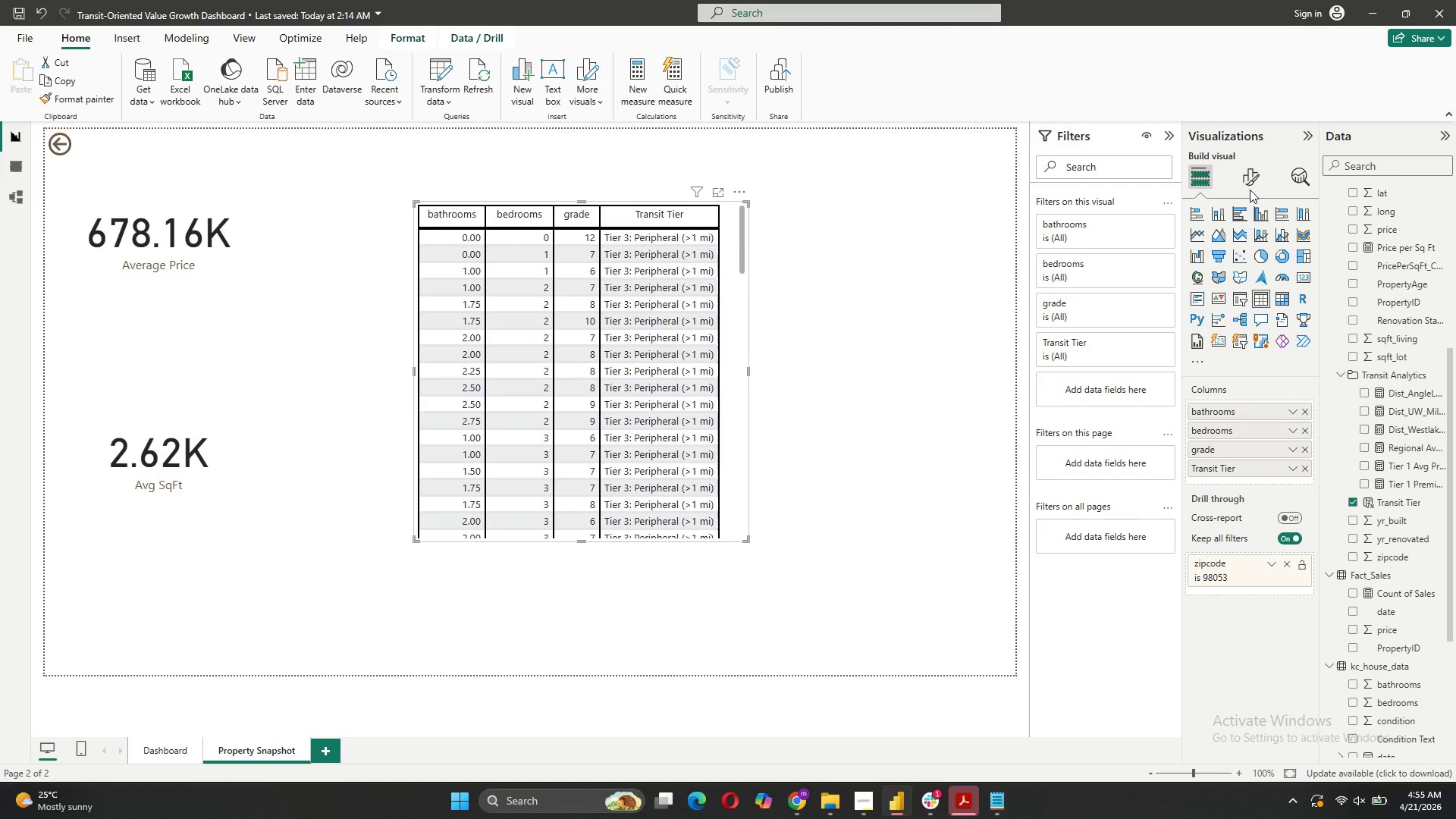 
left_click([1249, 183])
 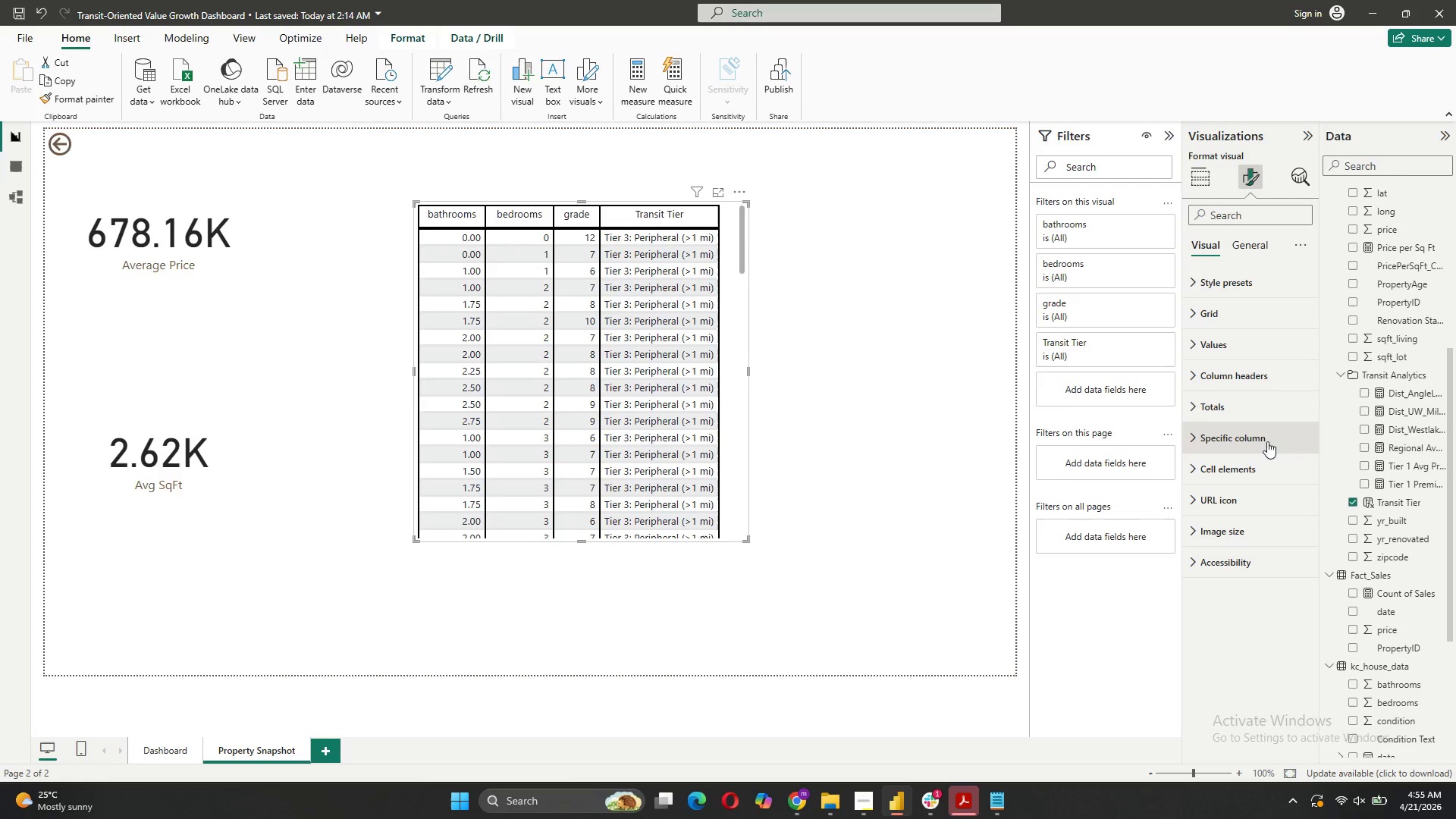 
left_click([1268, 385])
 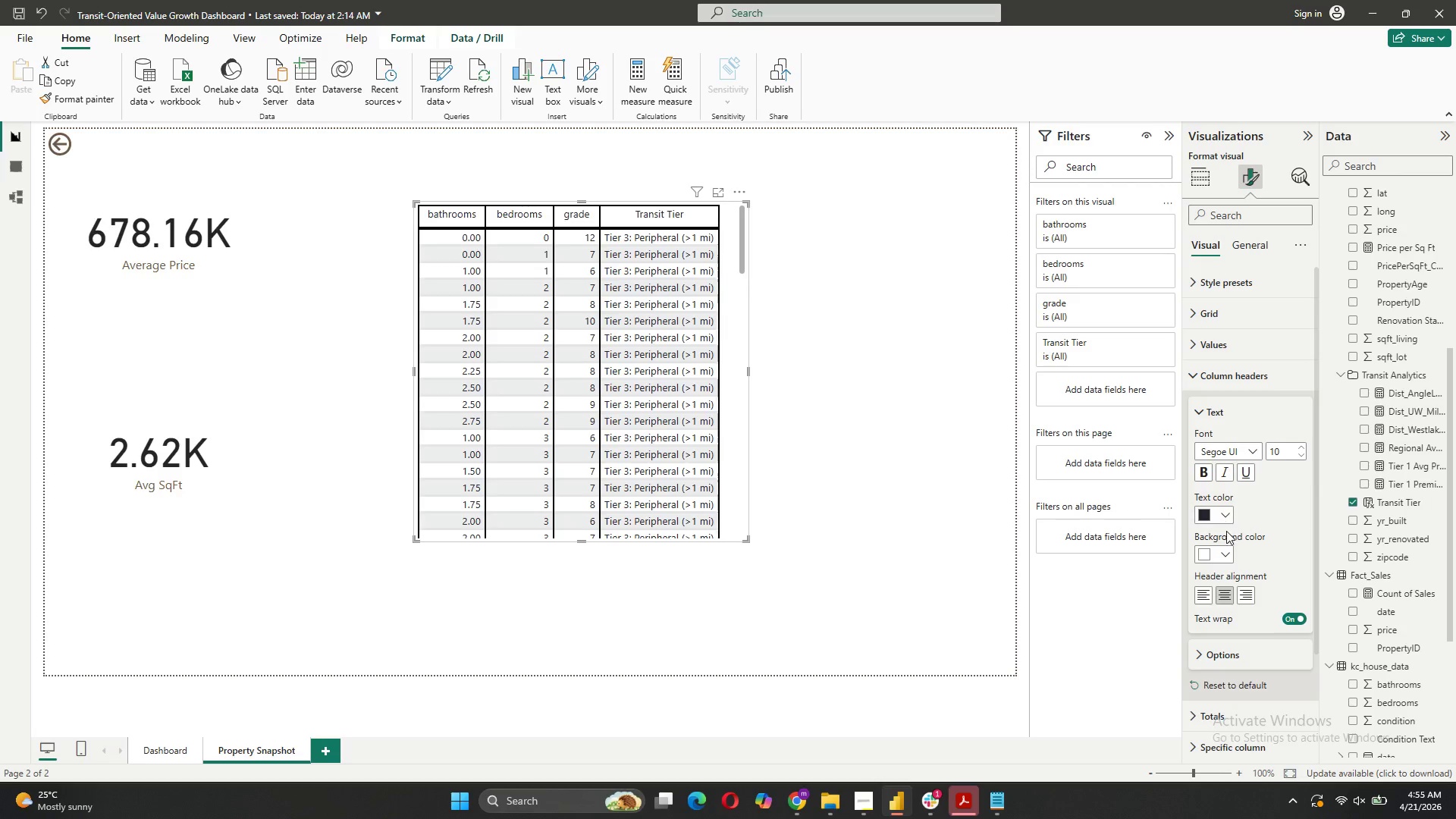 
left_click([1228, 555])
 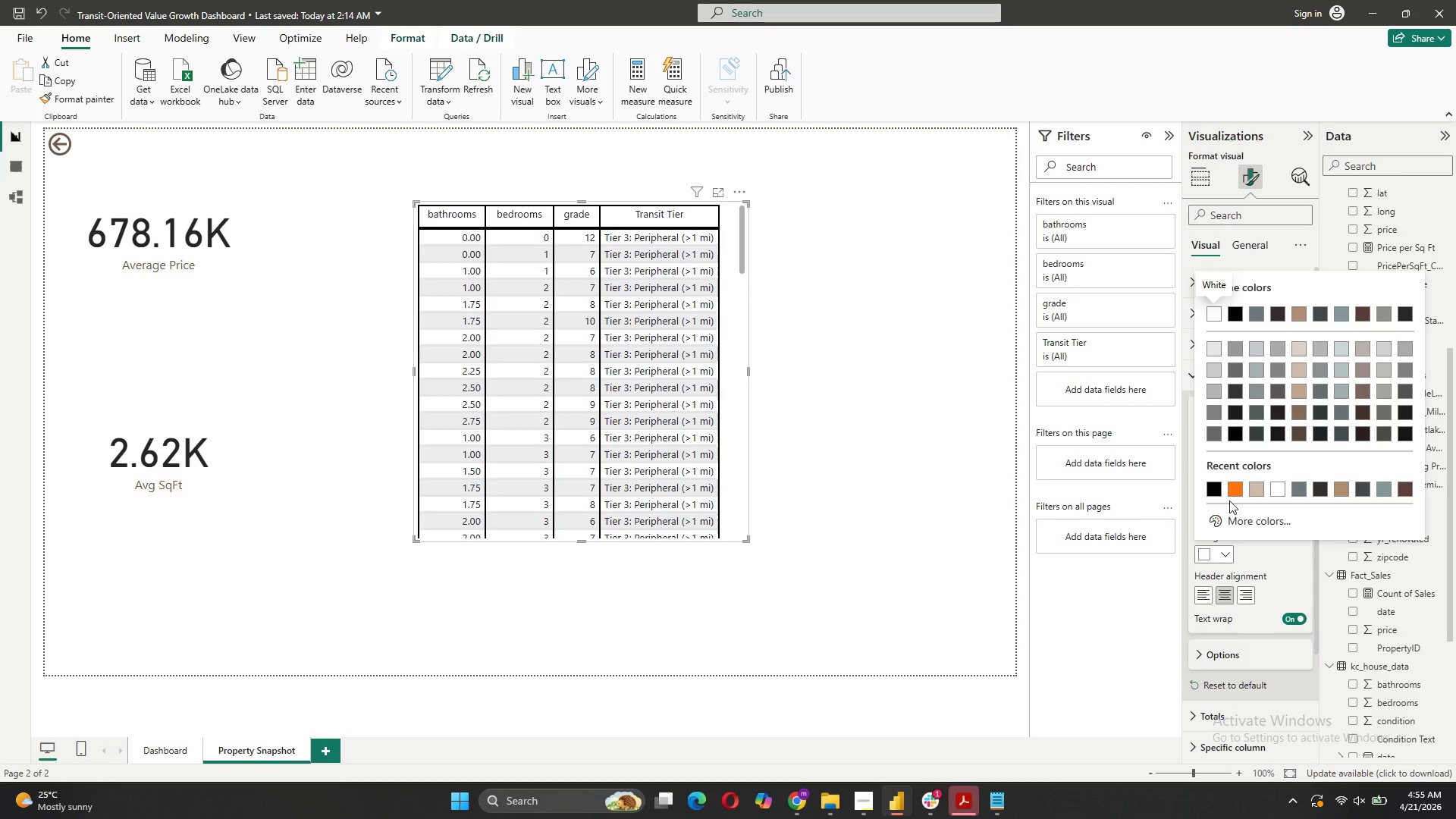 
left_click([1235, 489])
 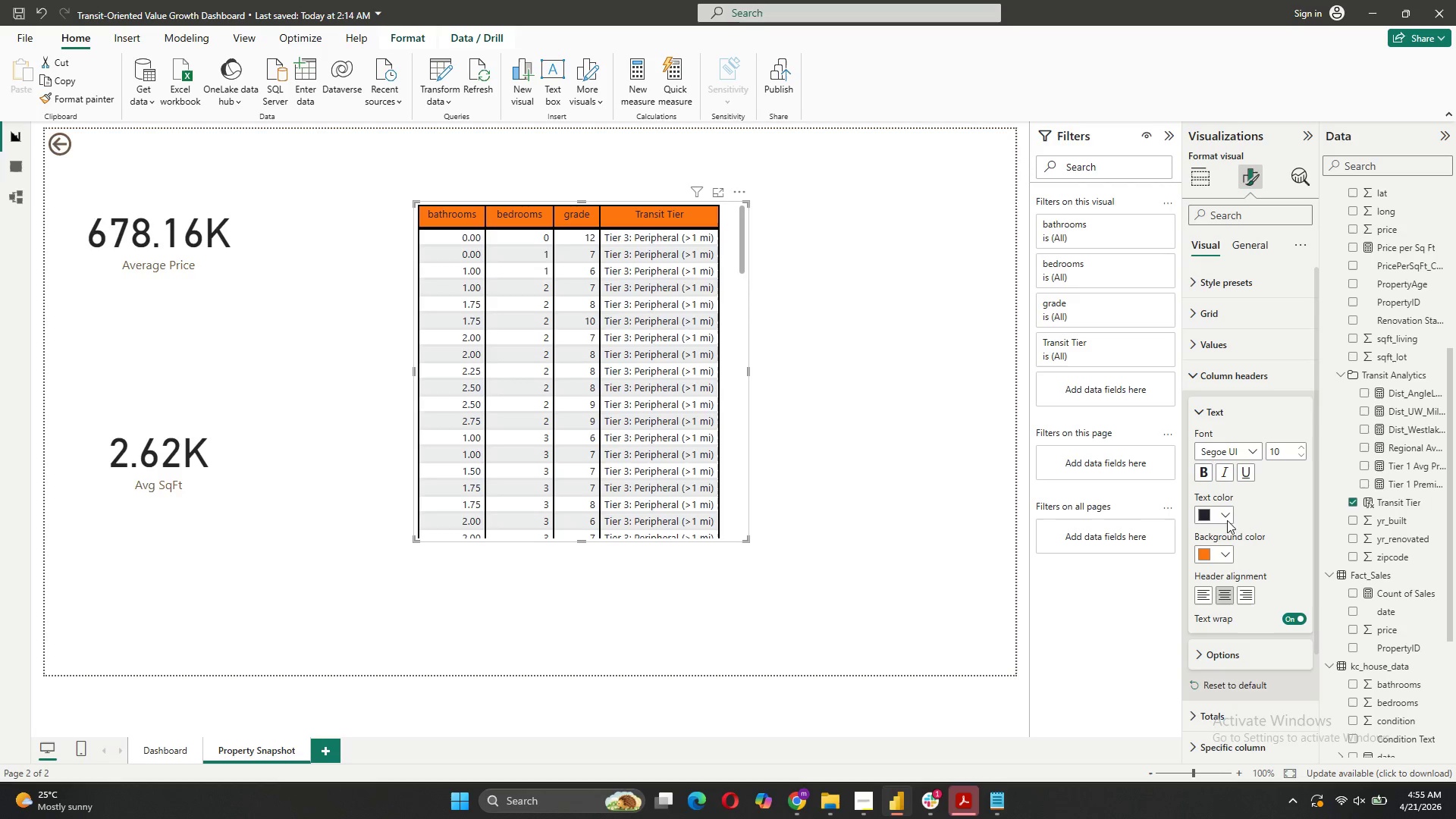 
left_click([1227, 512])
 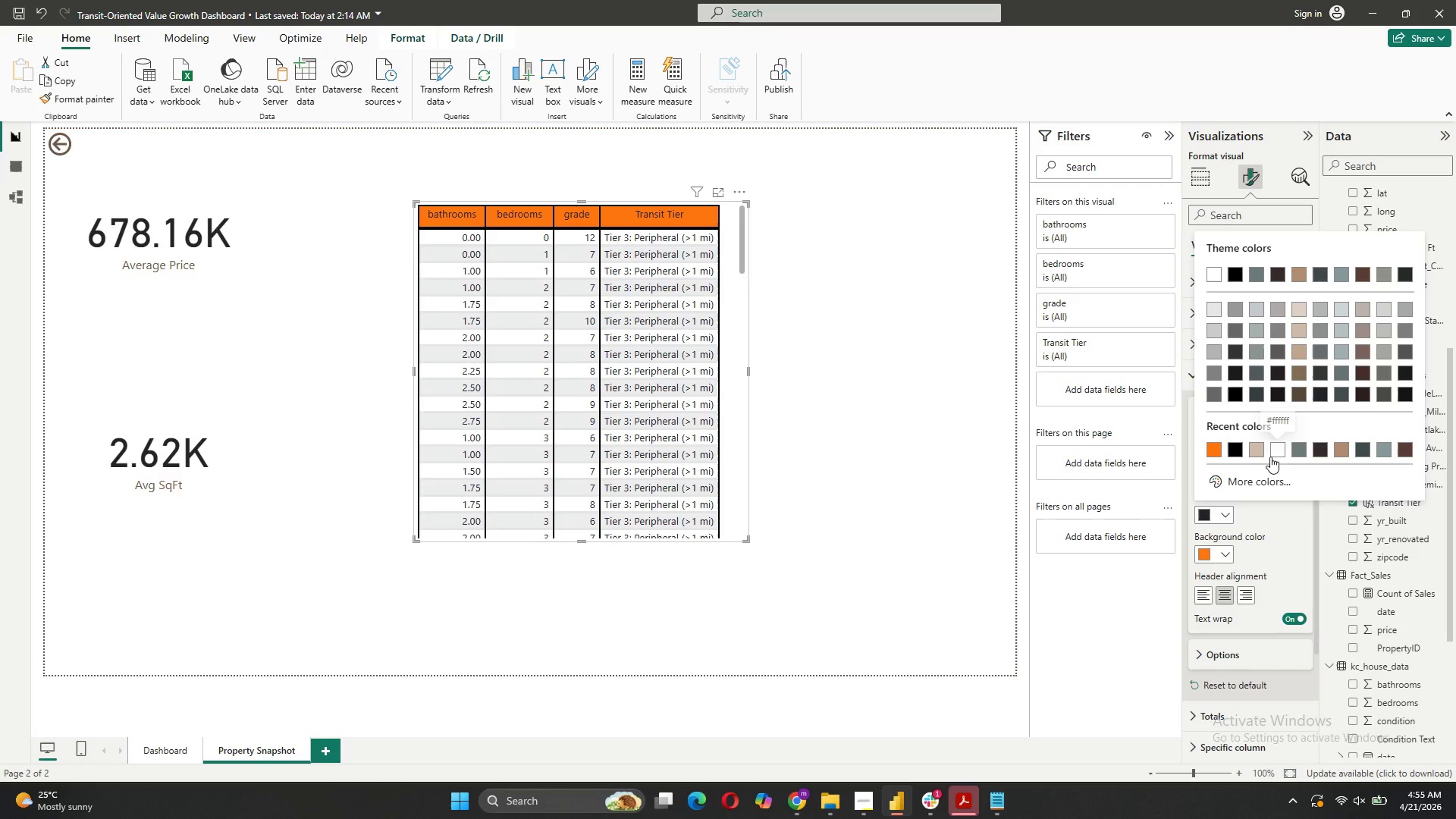 
left_click([1272, 454])
 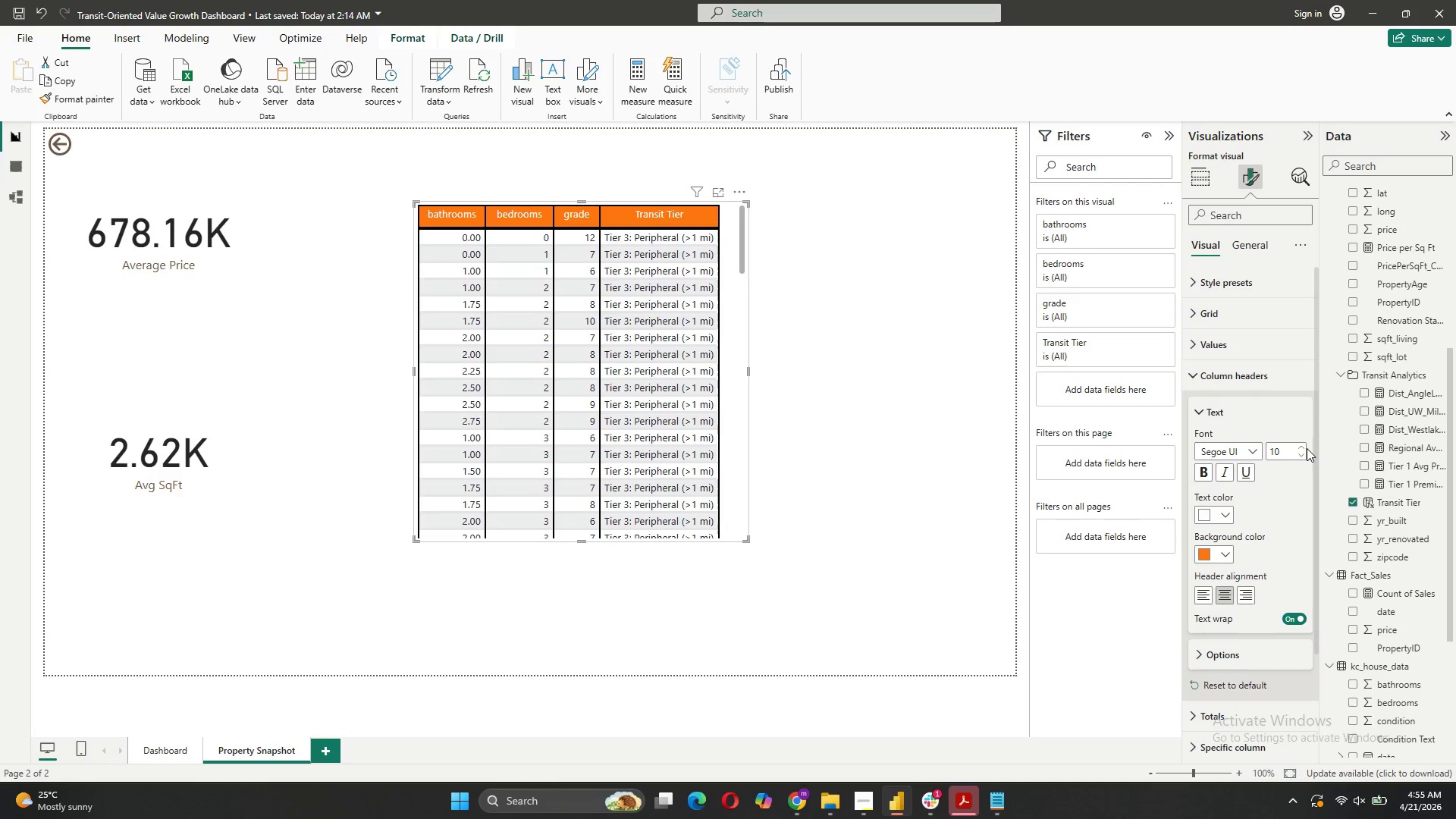 
double_click([1301, 447])
 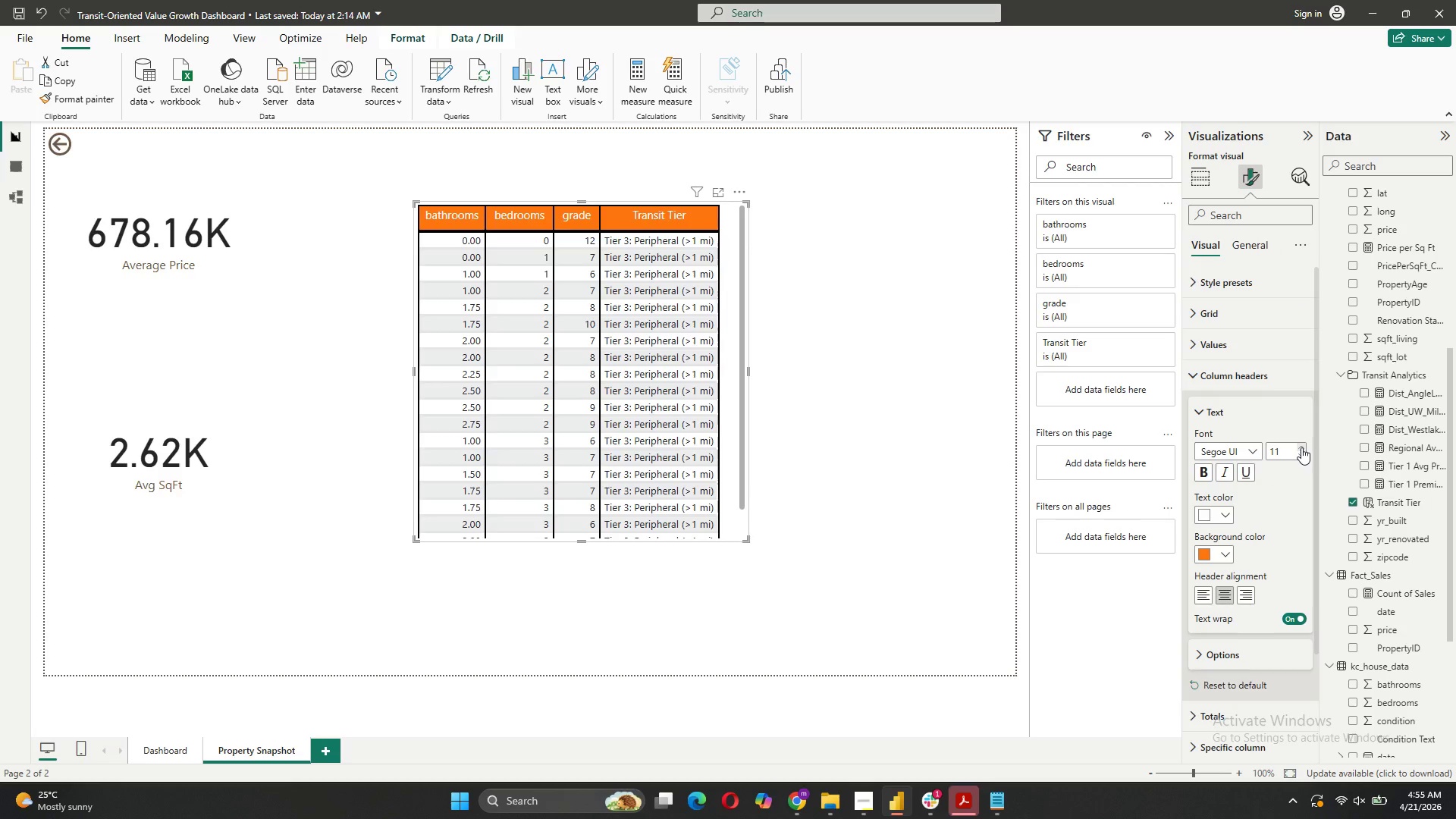 
triple_click([1301, 447])
 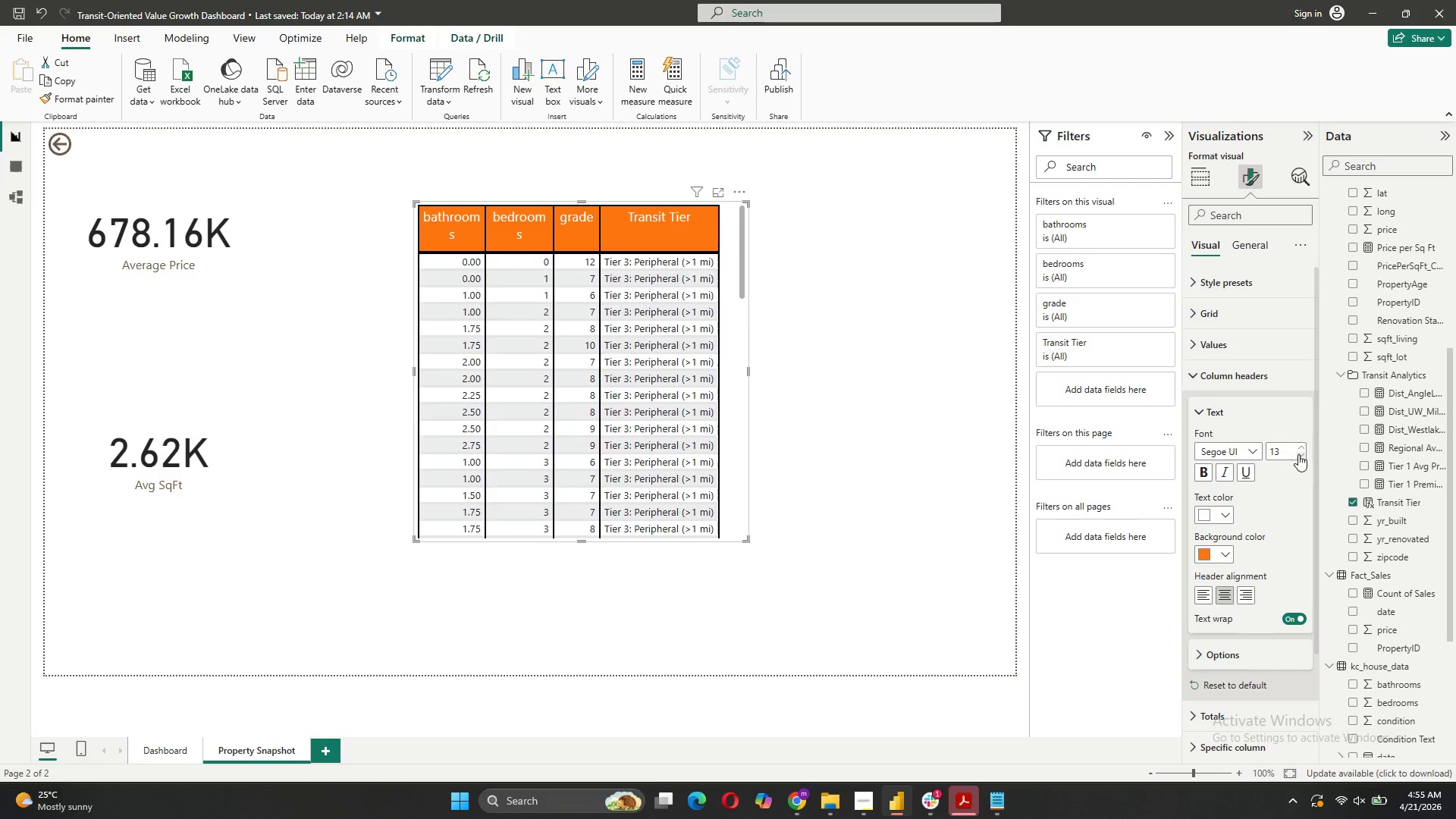 
left_click([1301, 454])
 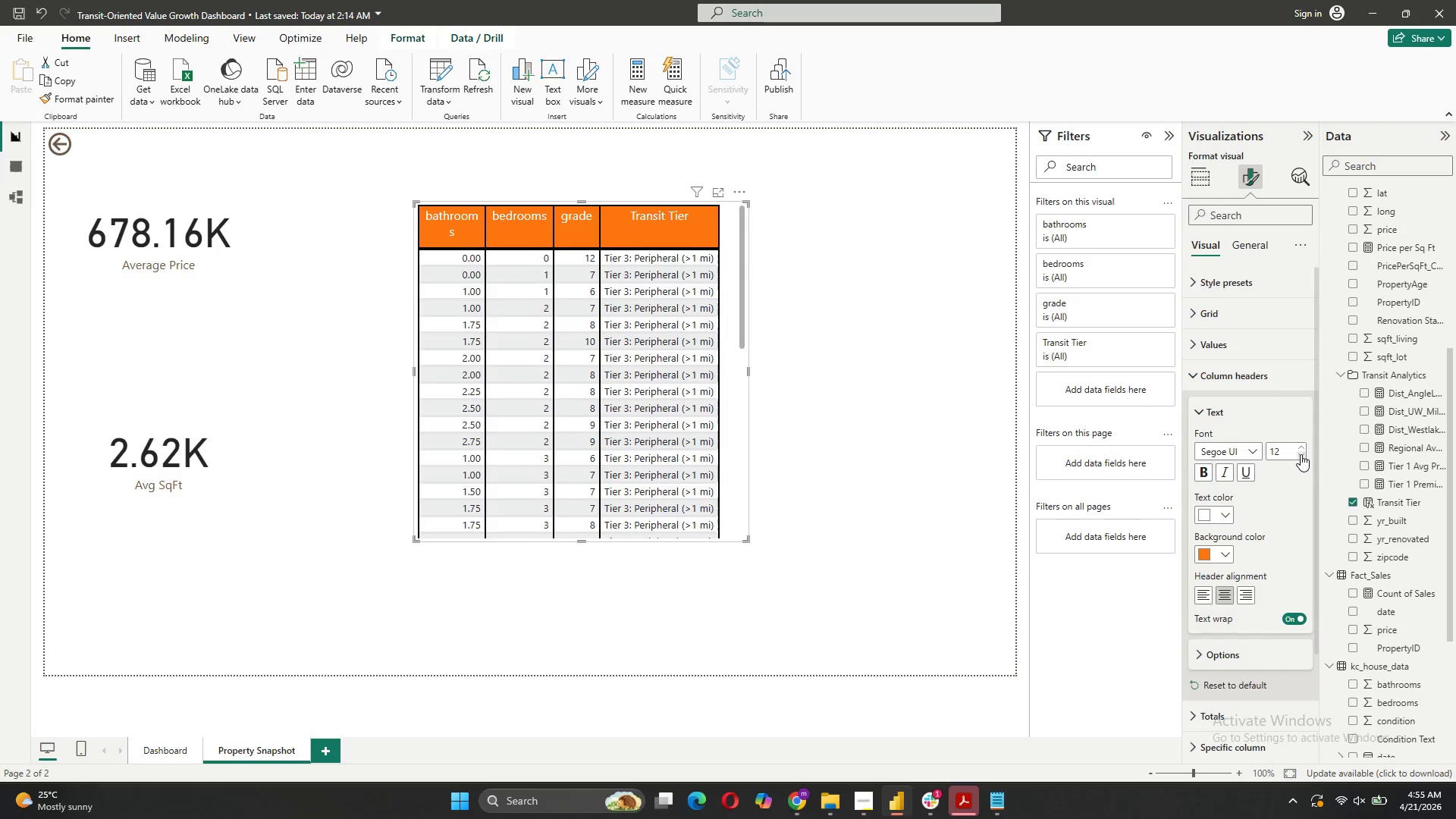 
left_click([1301, 454])
 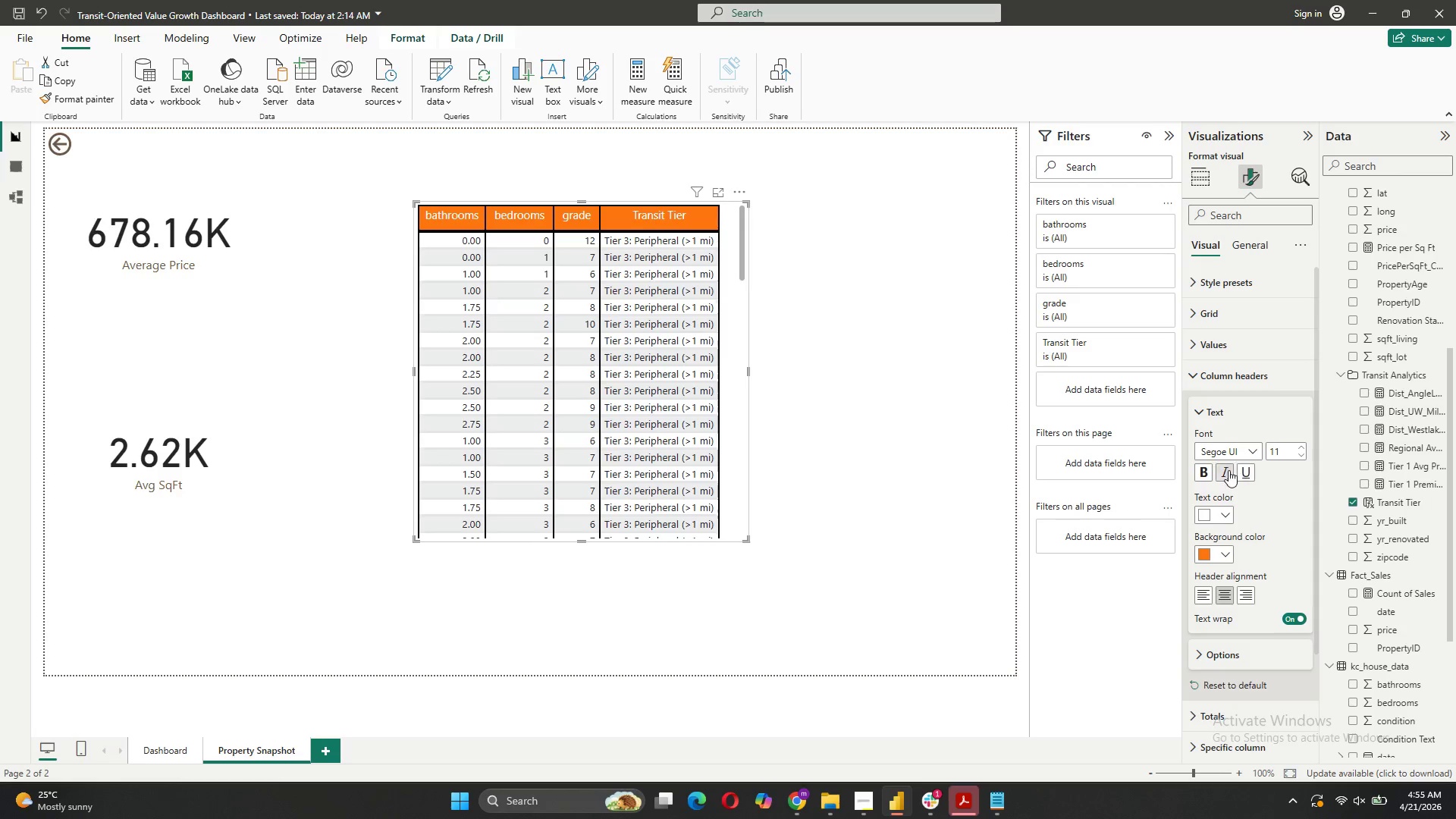 
left_click([1209, 471])
 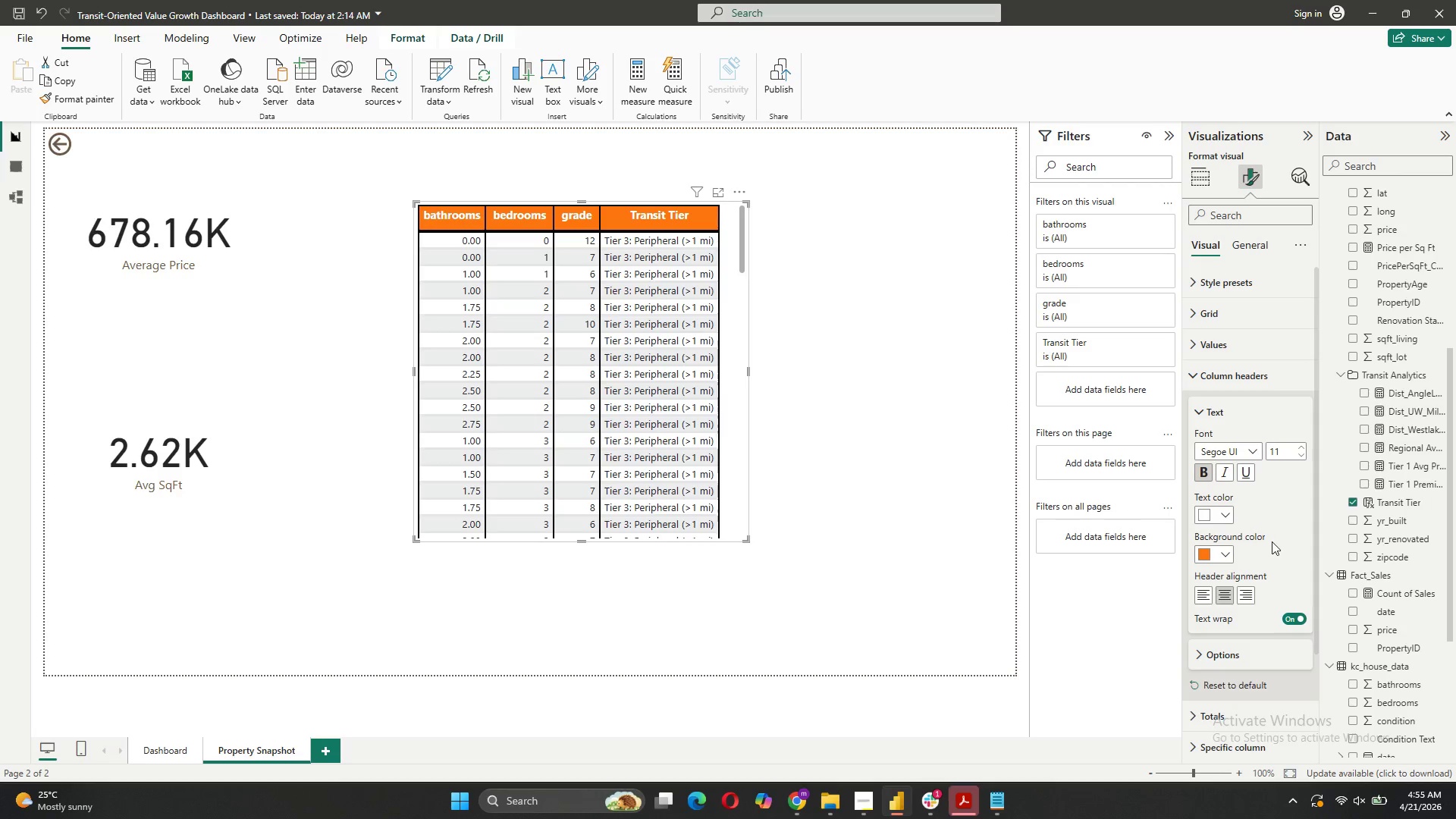 
scroll: coordinate [1272, 541], scroll_direction: down, amount: 3.0
 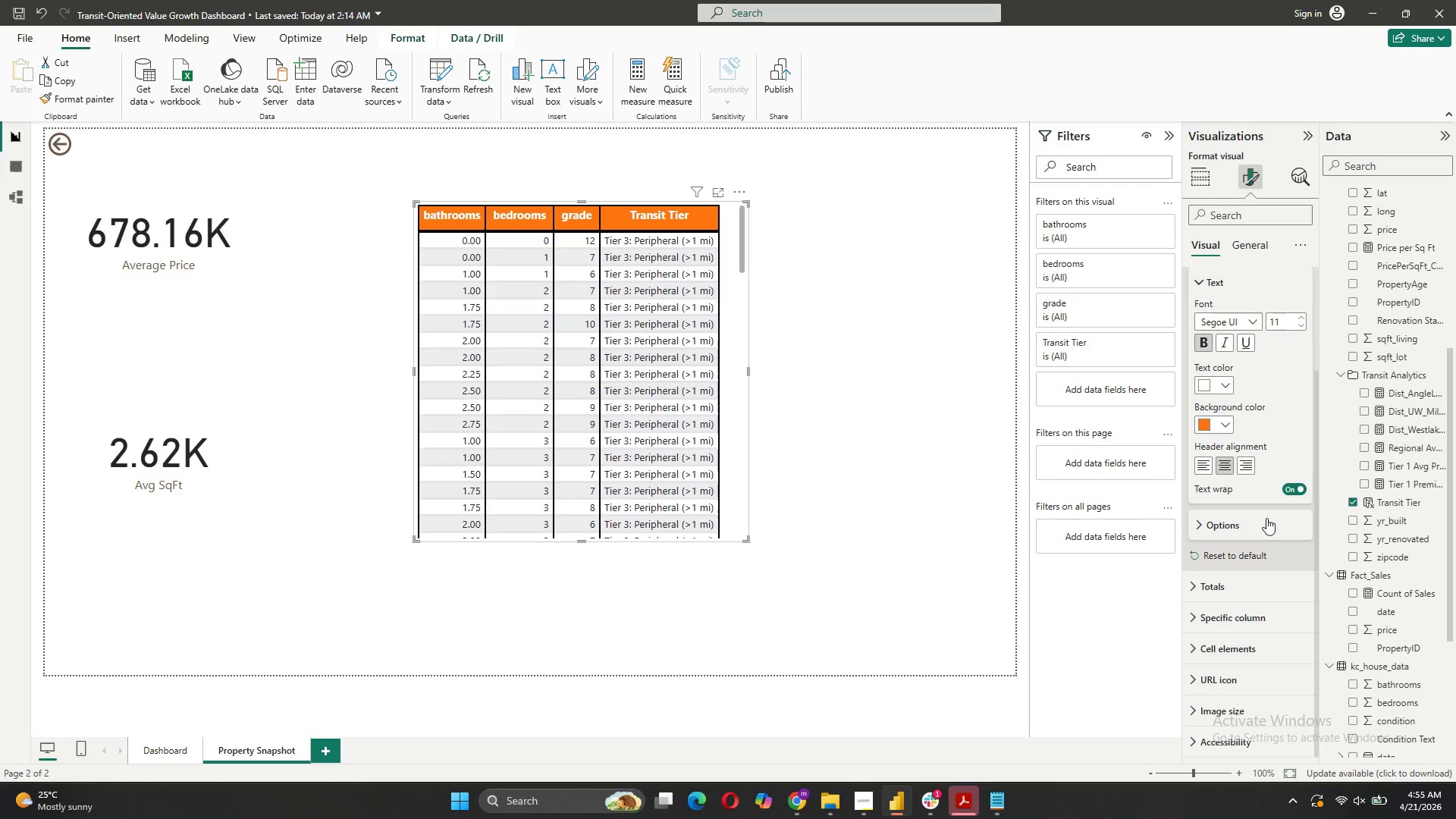 
double_click([1266, 518])
 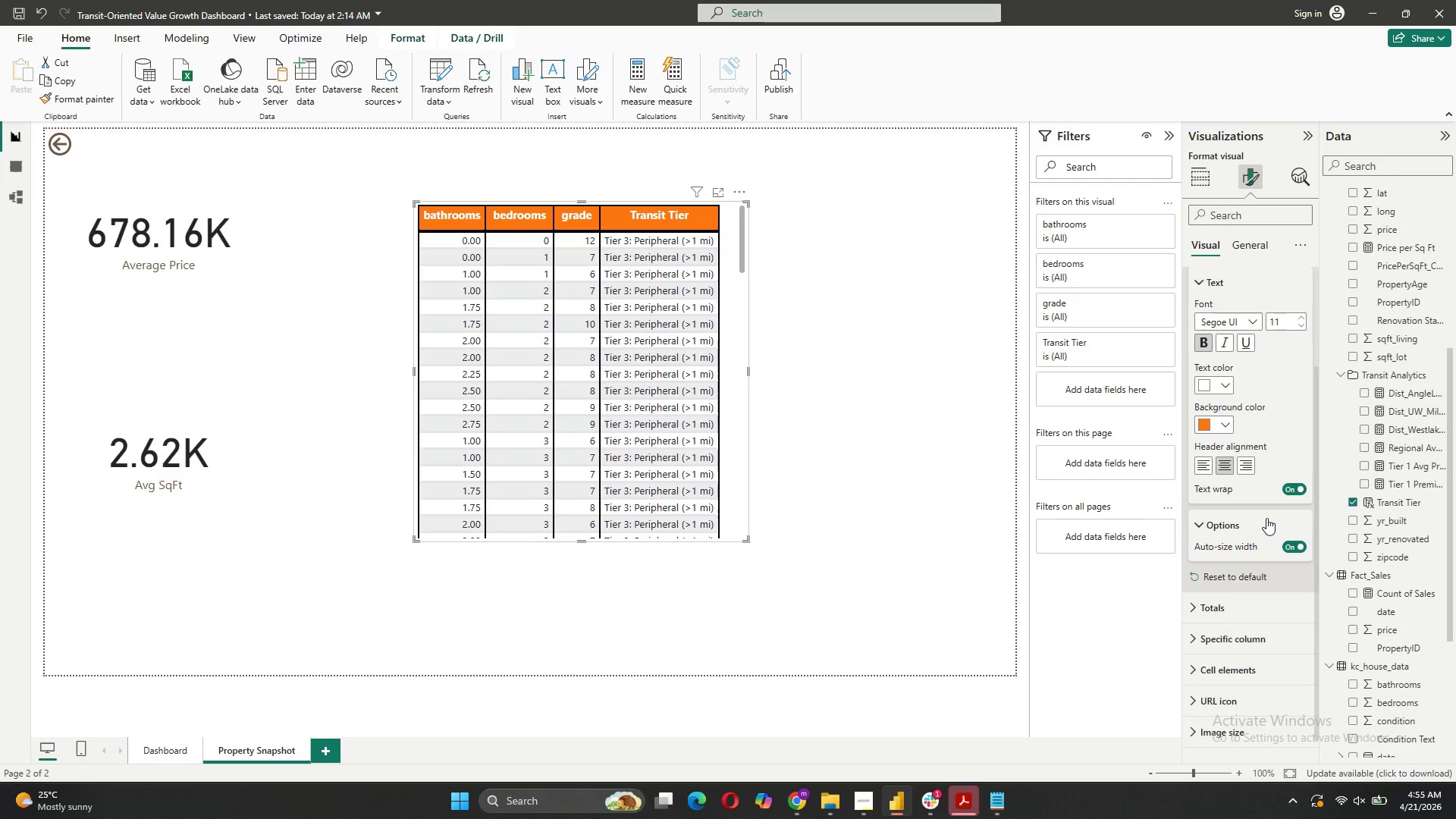 
left_click([1266, 518])
 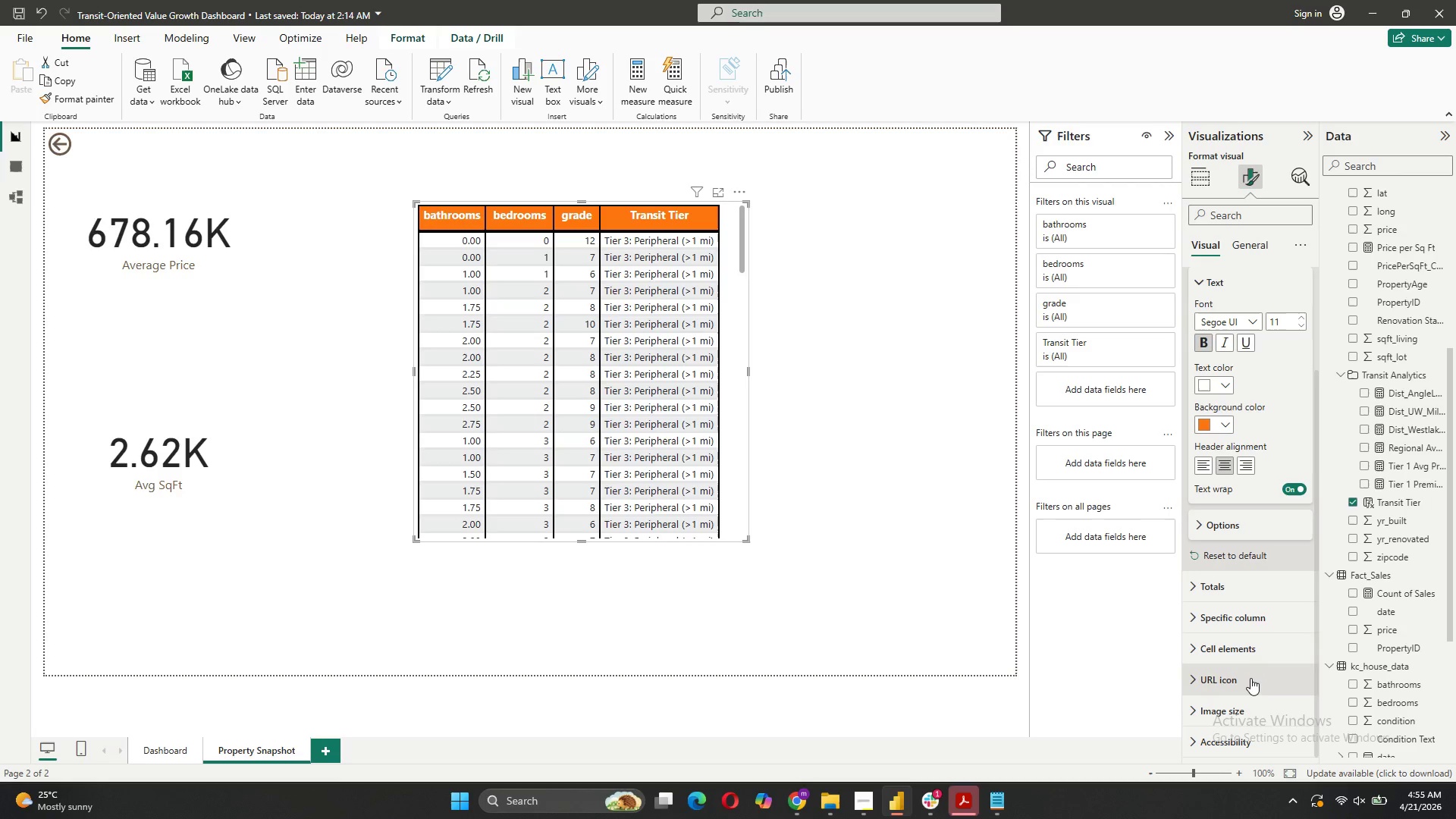 
scroll: coordinate [1247, 683], scroll_direction: down, amount: 3.0
 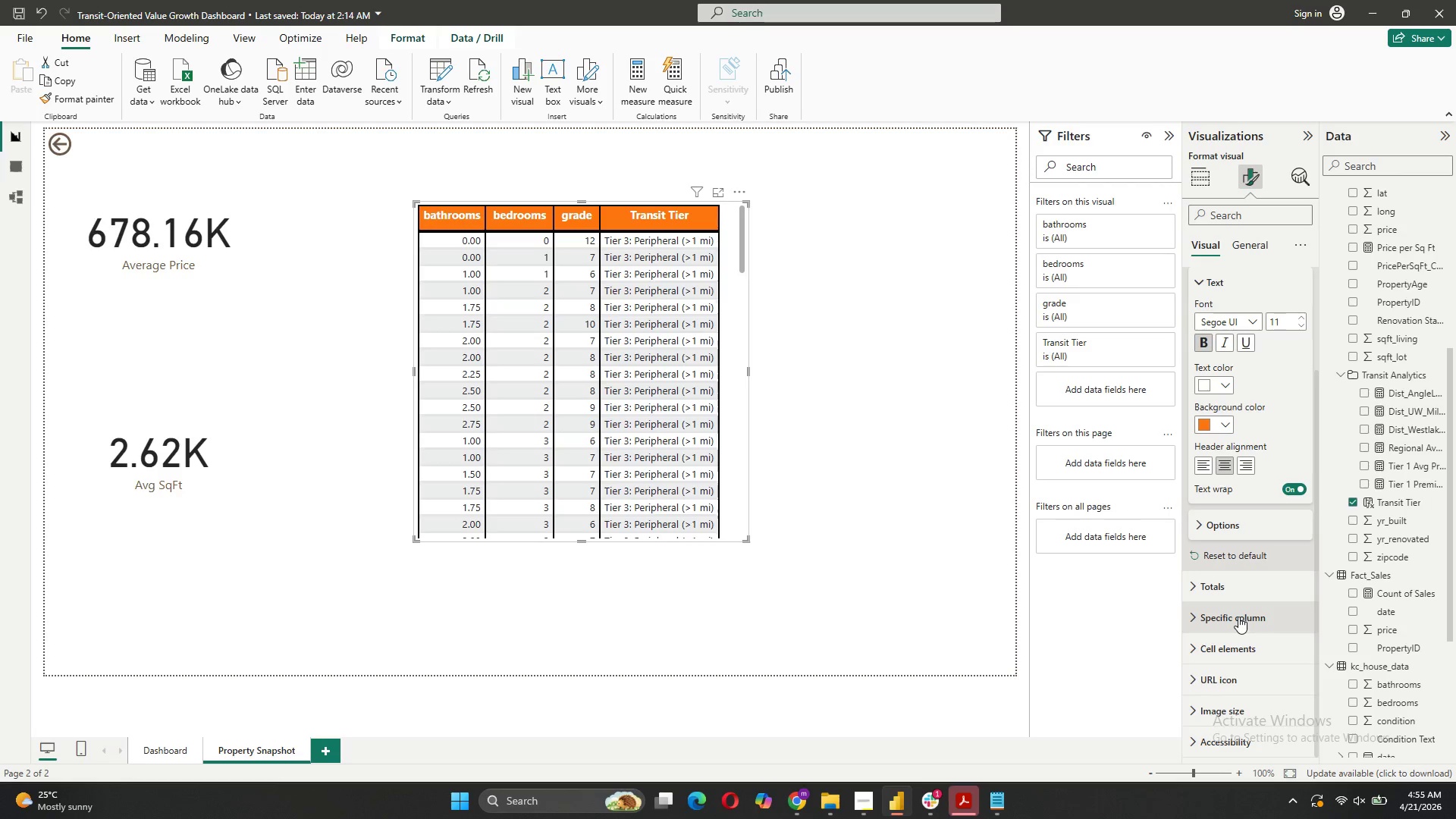 
left_click([1238, 617])
 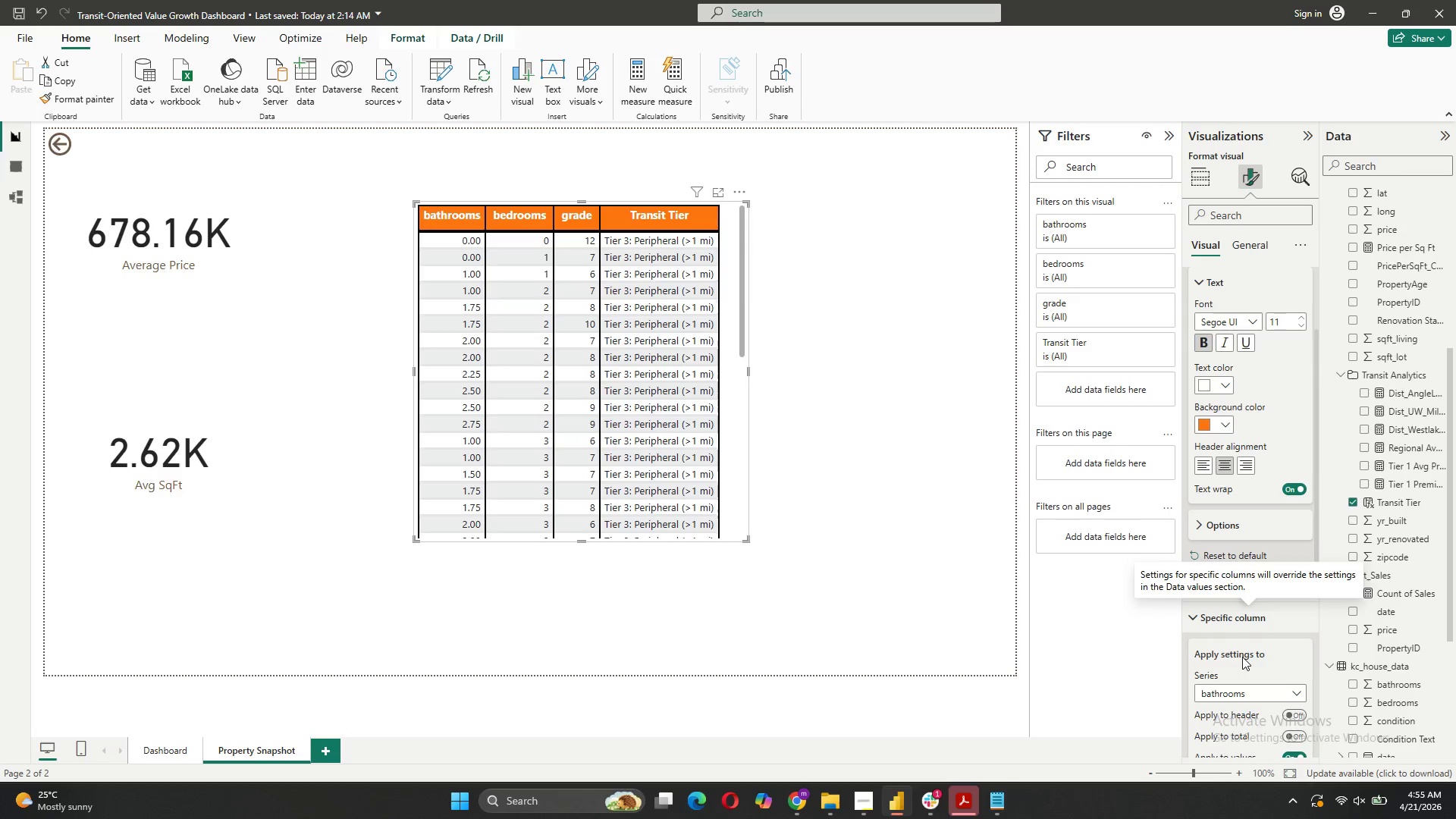 
scroll: coordinate [1242, 657], scroll_direction: down, amount: 4.0
 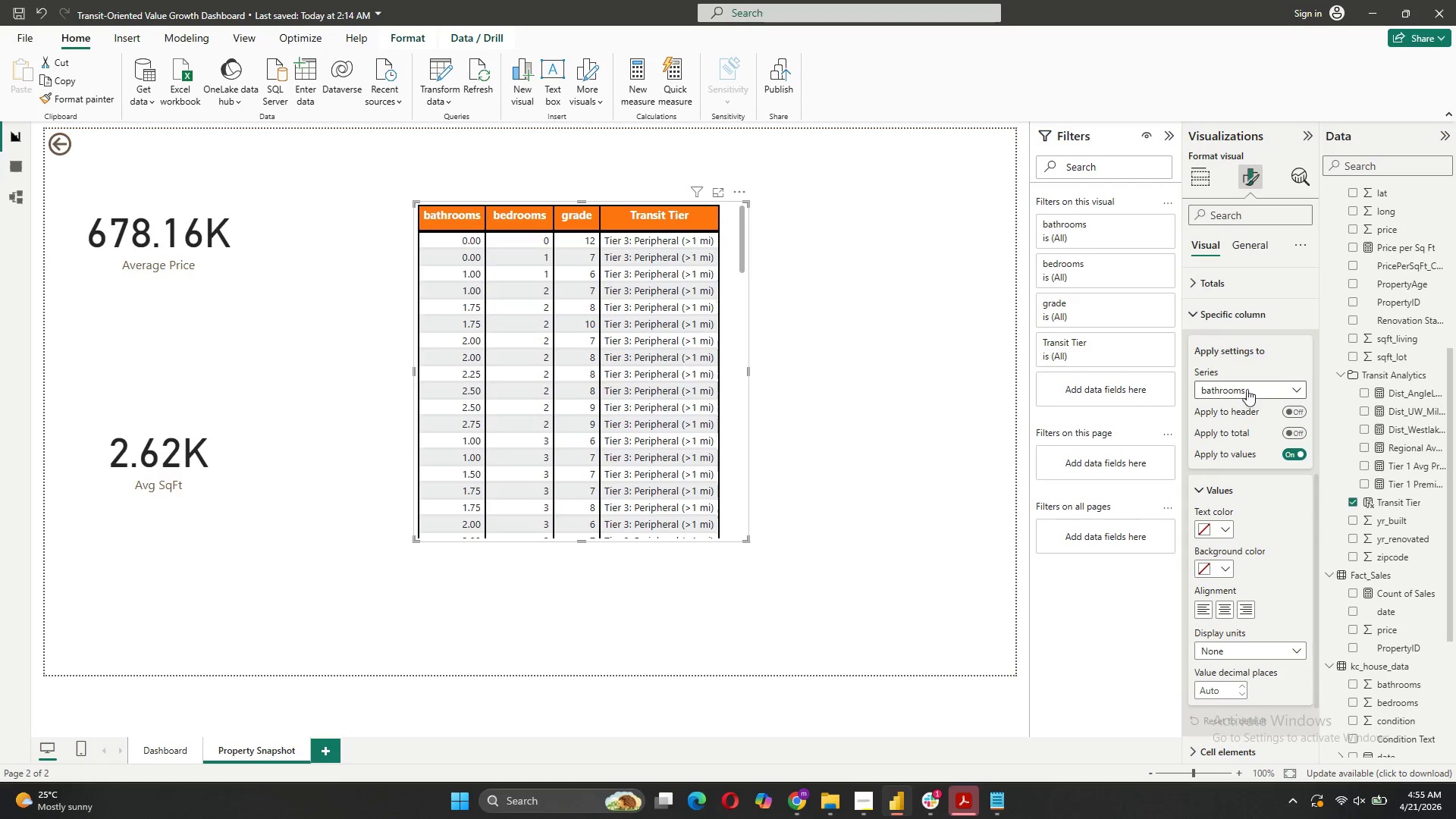 
mouse_move([1206, 404])
 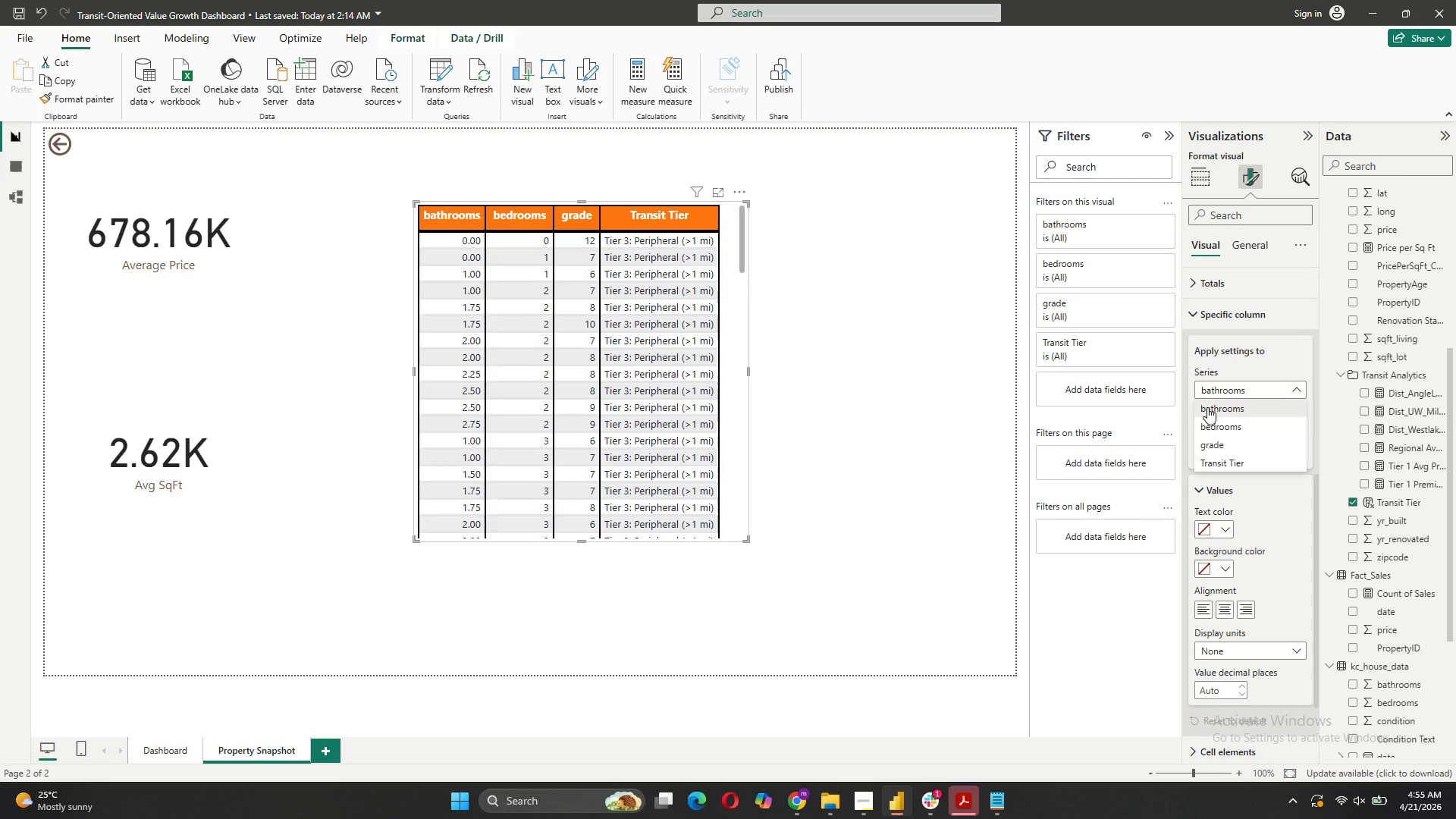 
left_click([1207, 407])
 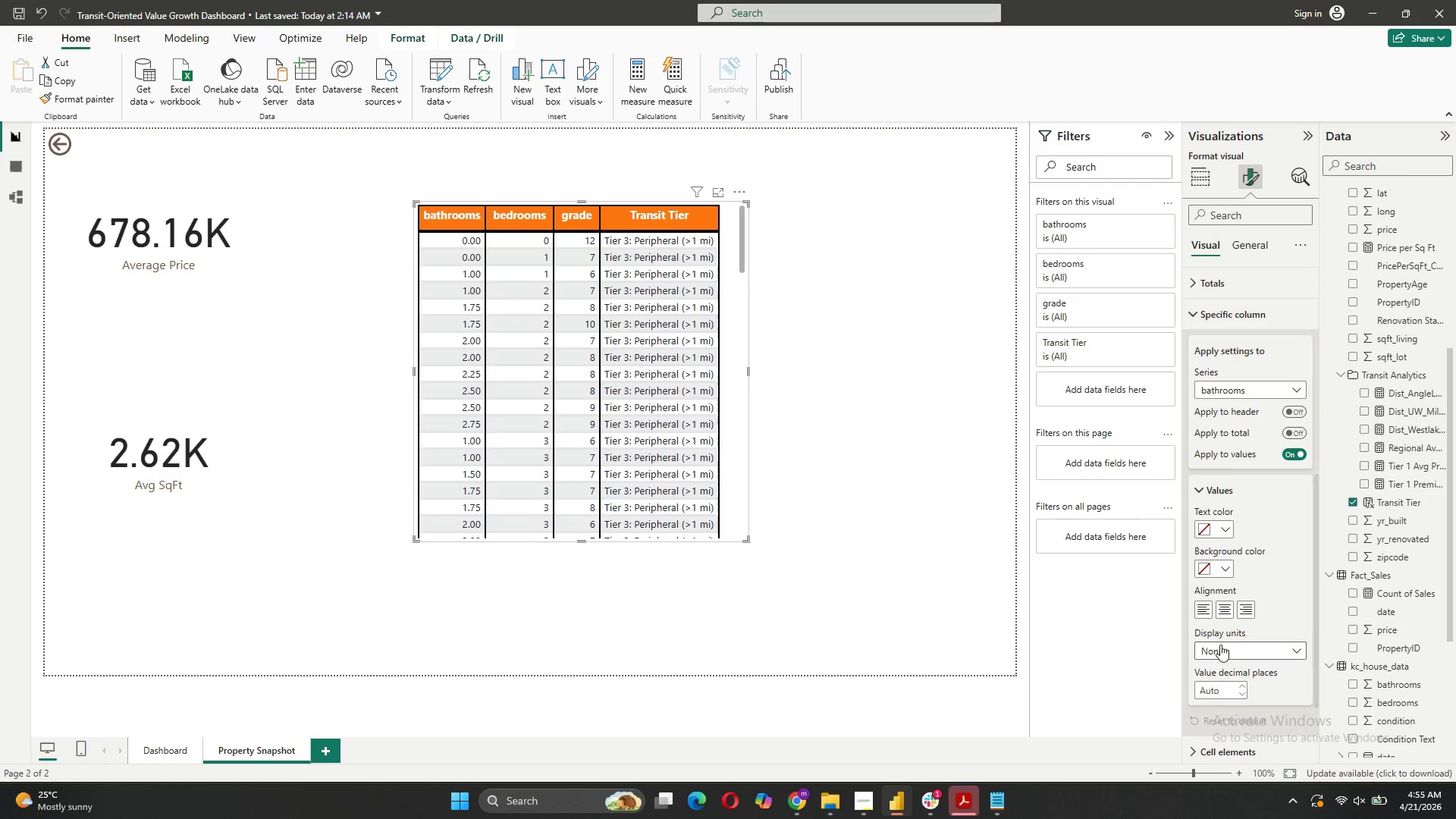 
left_click([1223, 606])
 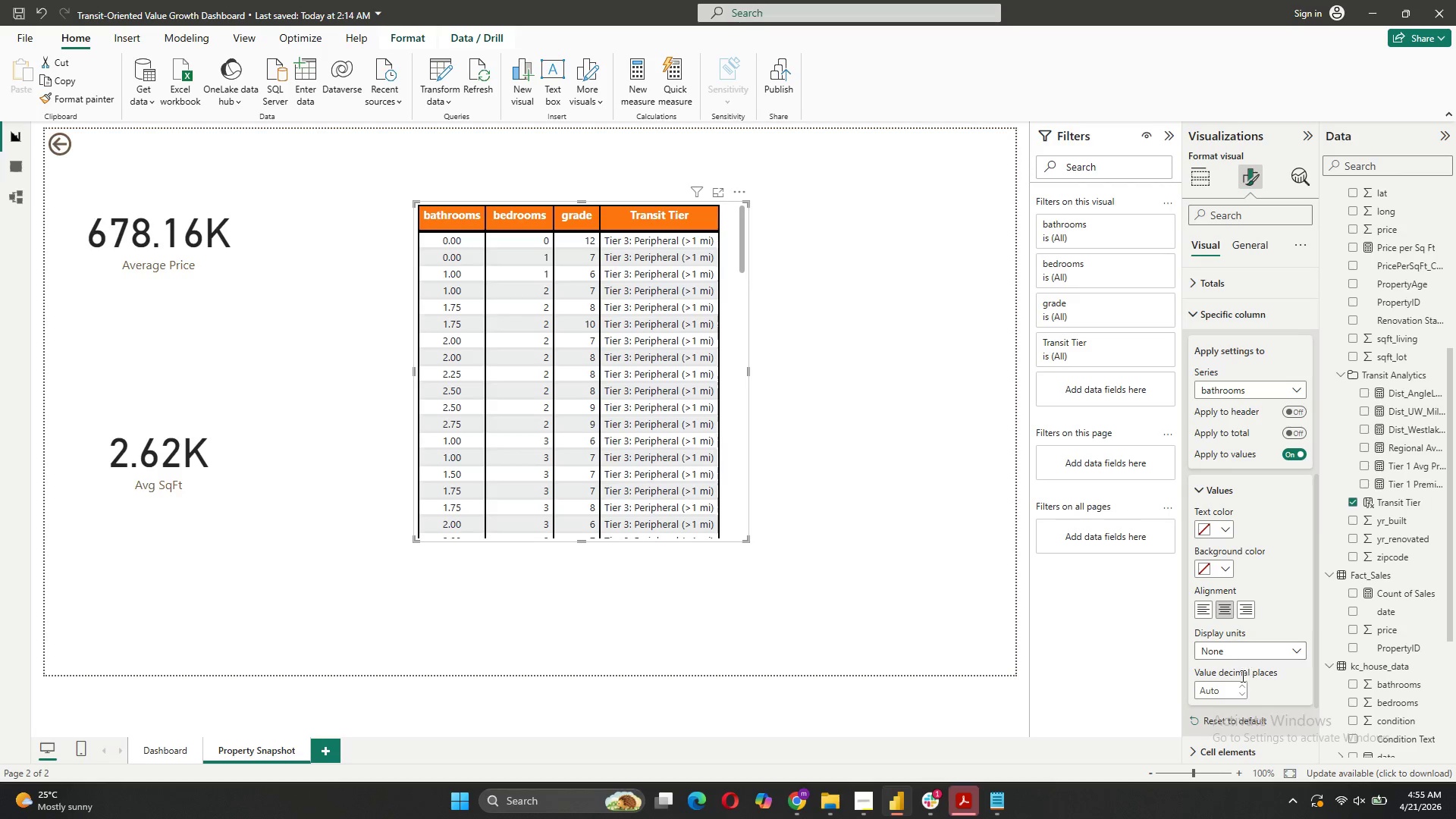 
scroll: coordinate [1262, 617], scroll_direction: down, amount: 4.0
 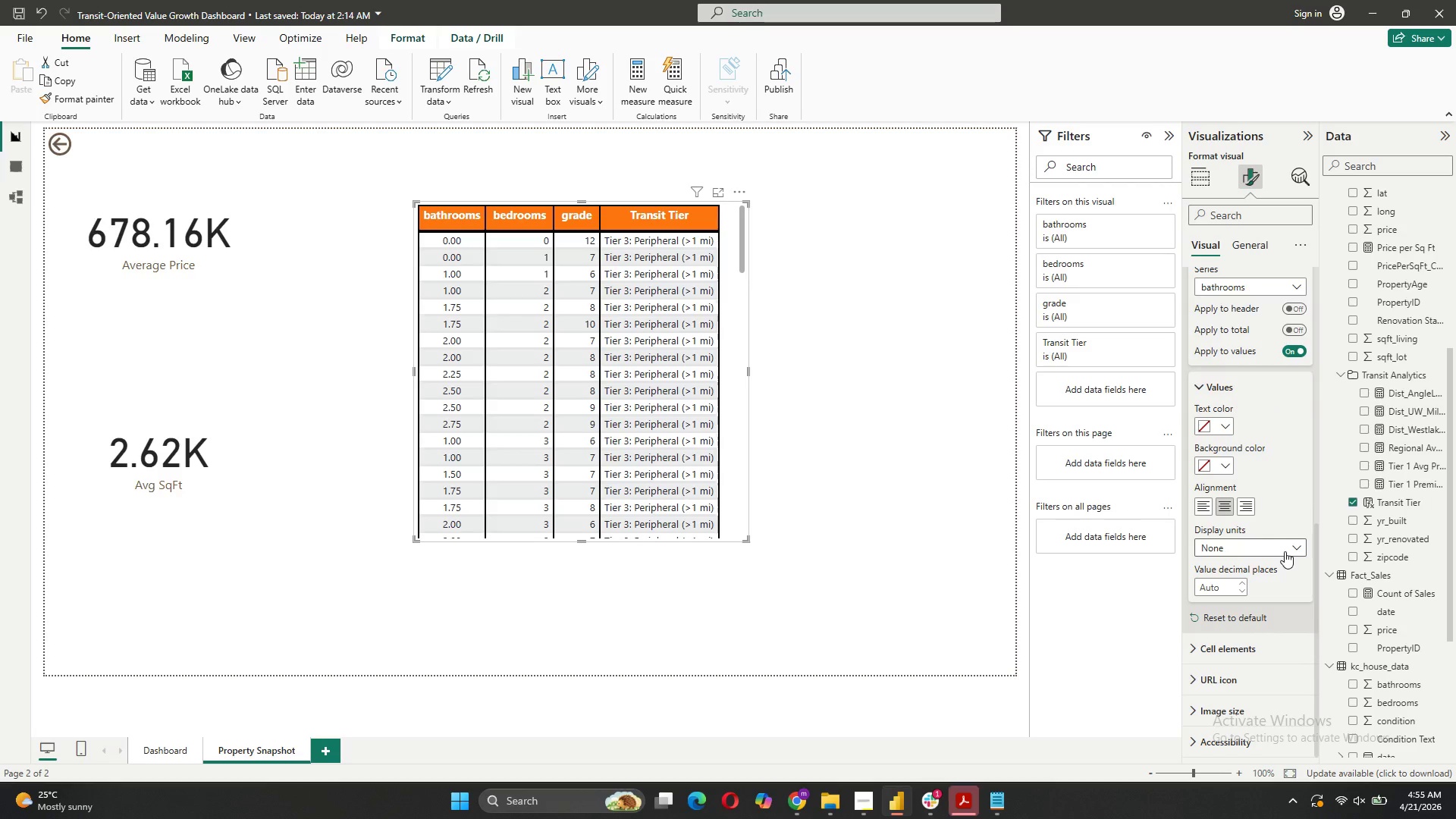 
scroll: coordinate [1285, 551], scroll_direction: up, amount: 2.0
 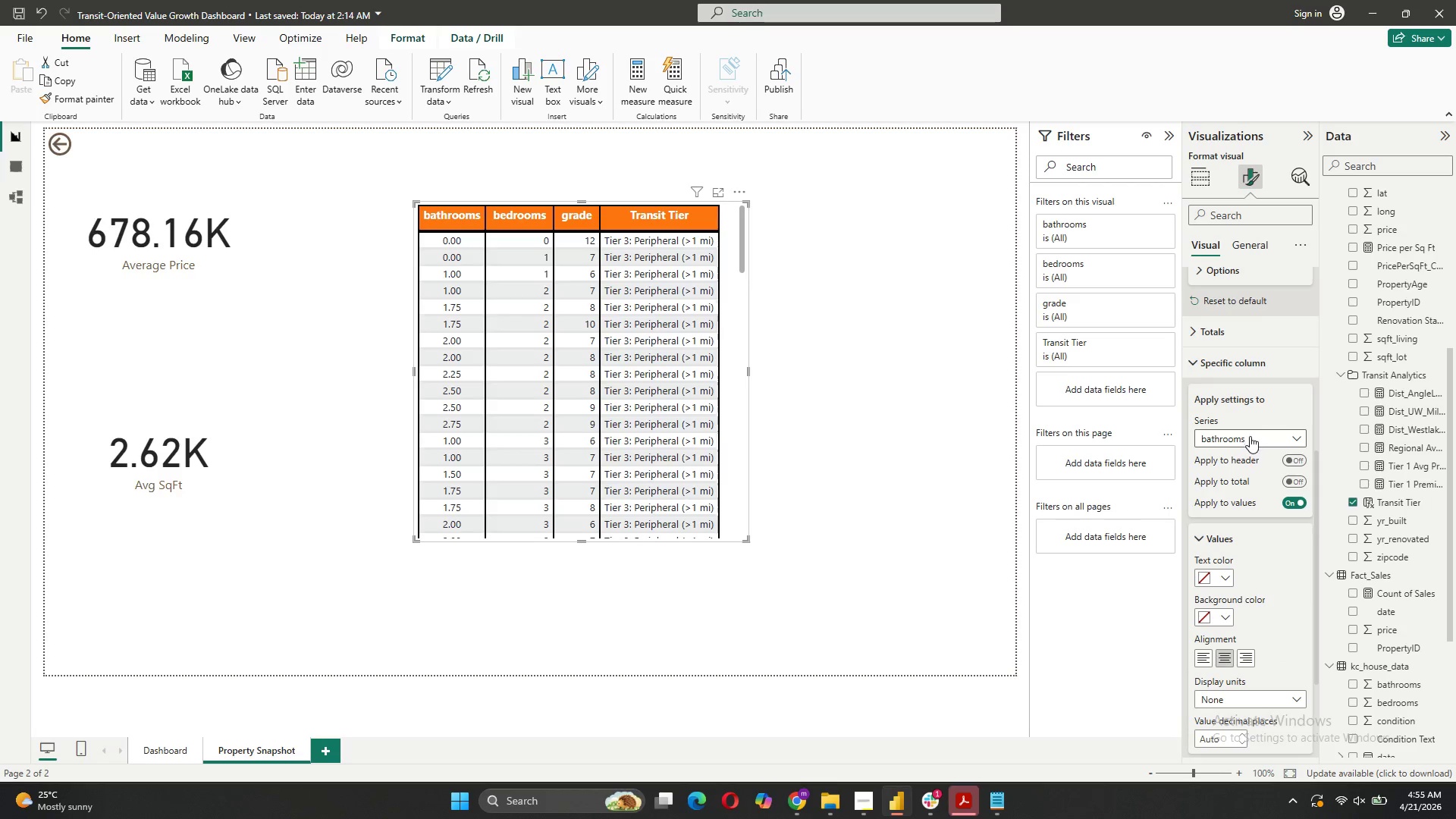 
left_click([1251, 438])
 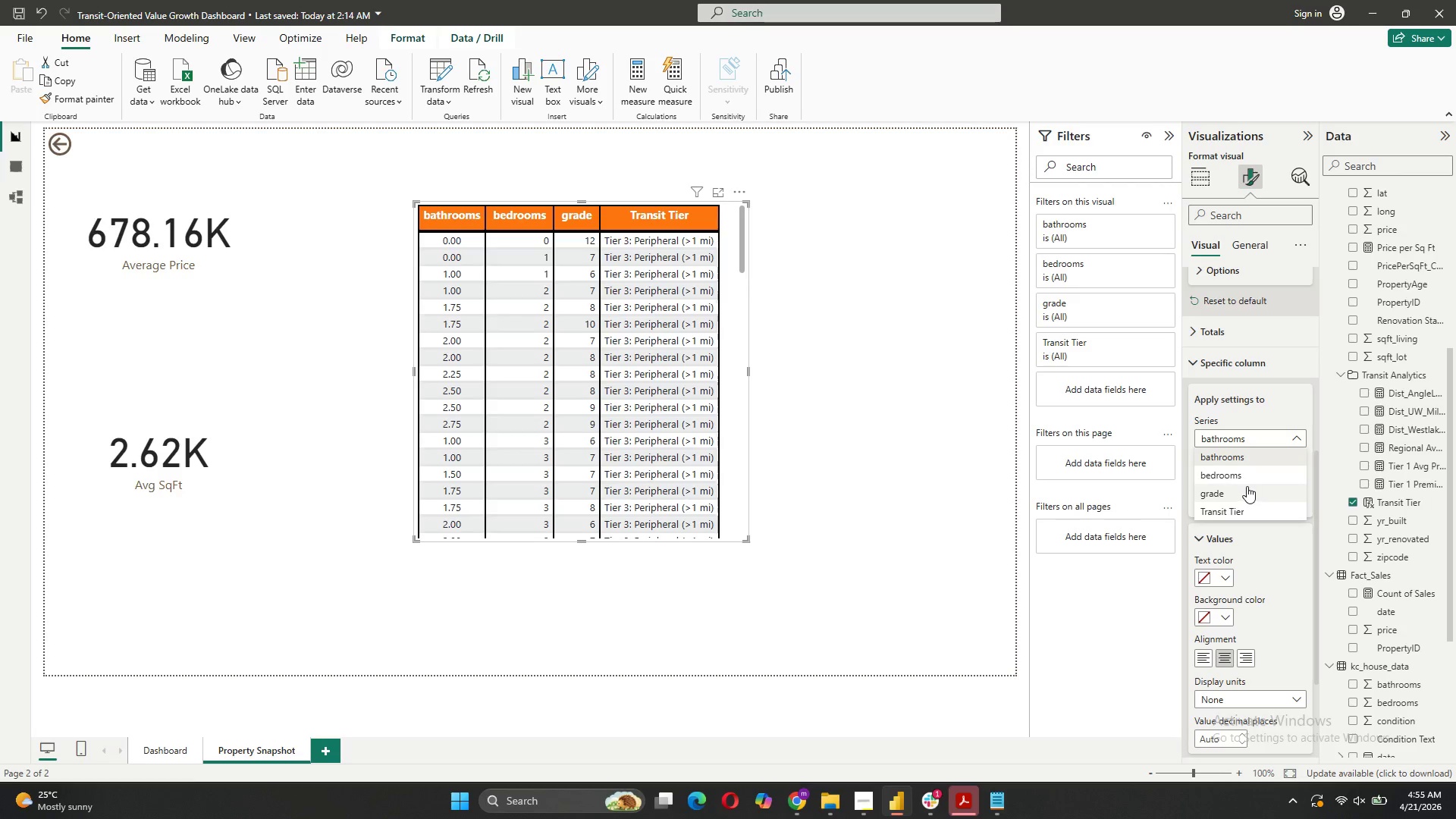 
left_click([1245, 475])
 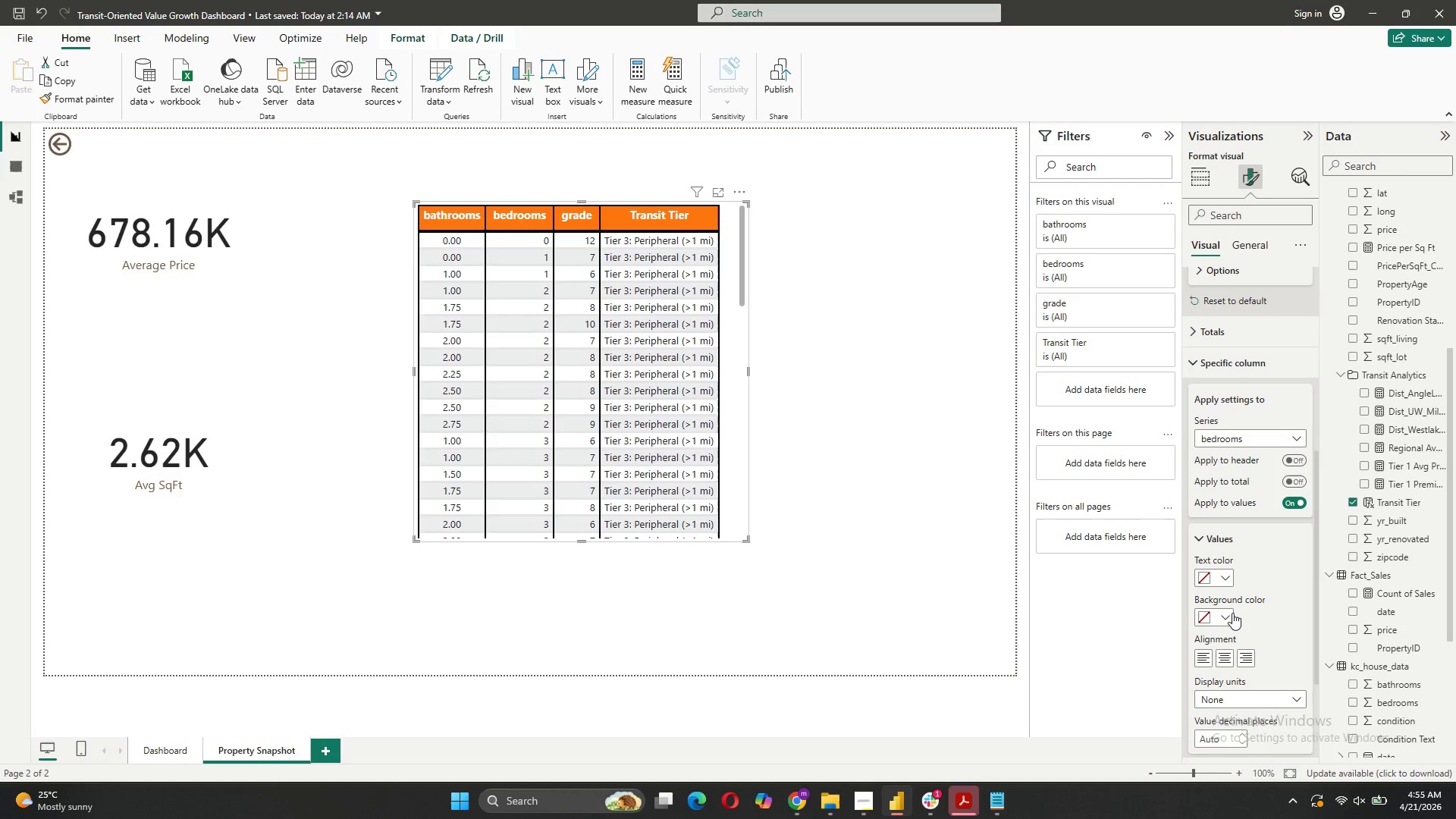 
left_click([1225, 657])
 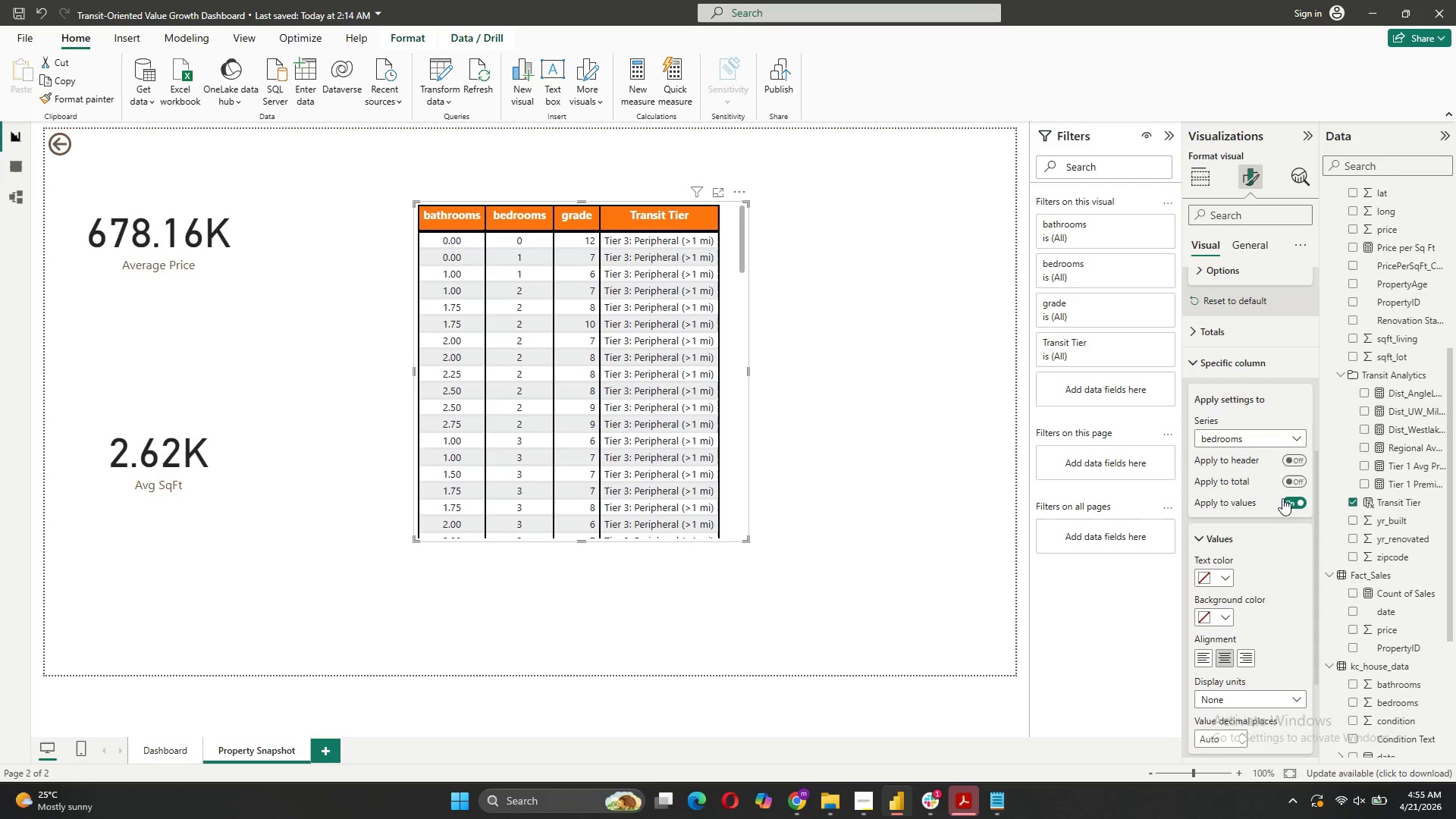 
wait(5.39)
 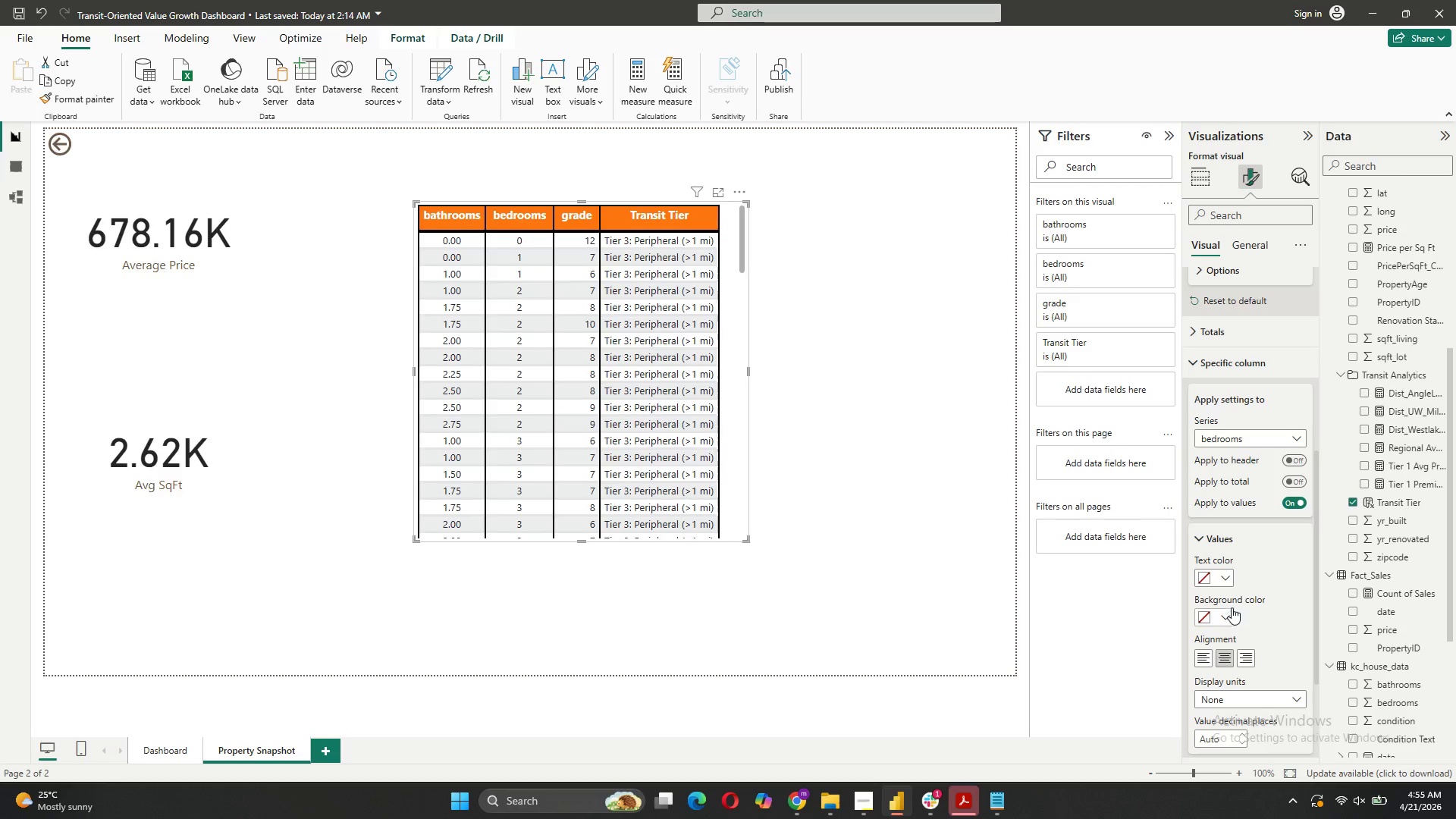 
scroll: coordinate [1253, 570], scroll_direction: down, amount: 1.0
 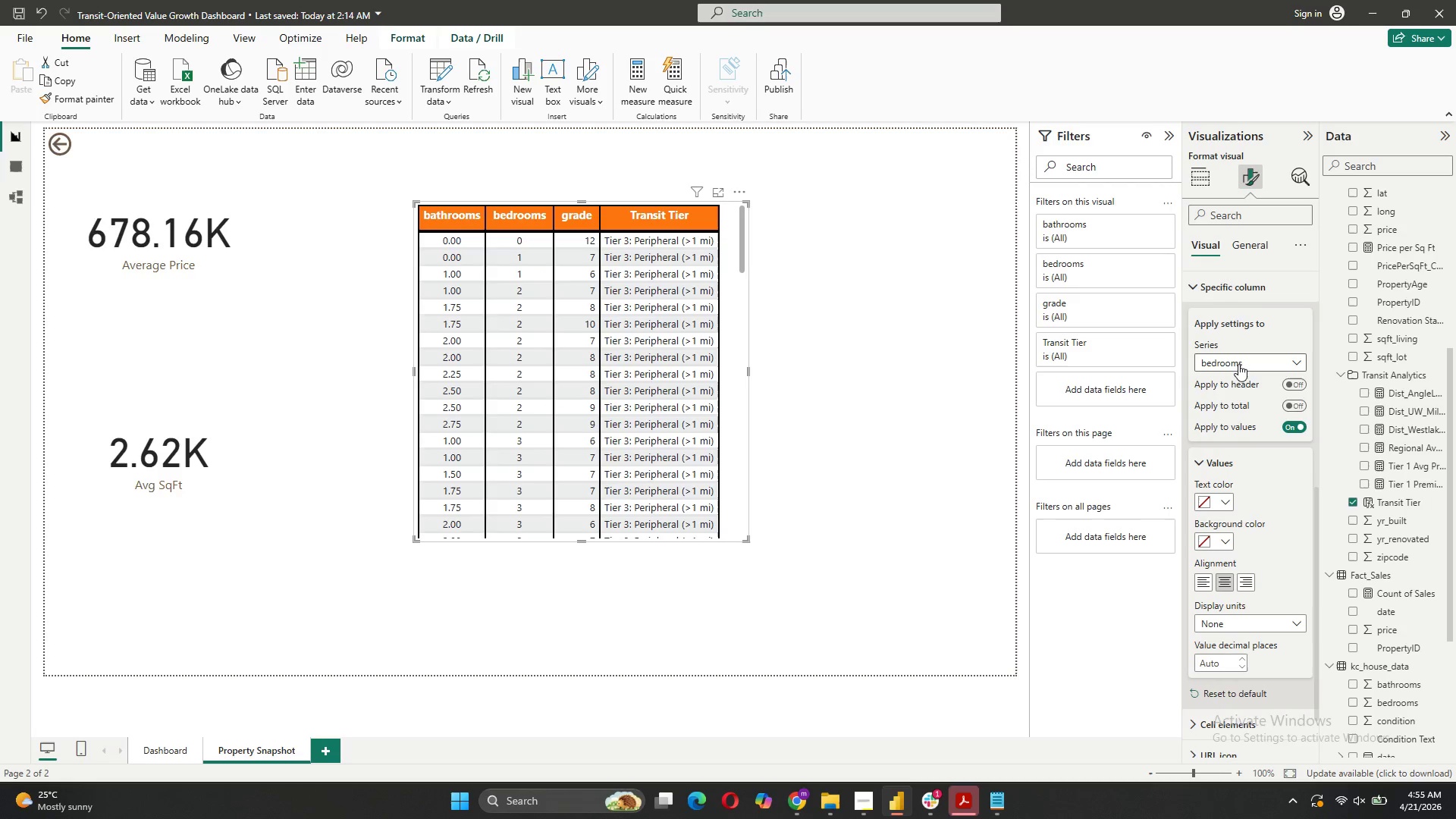 
left_click([1238, 362])
 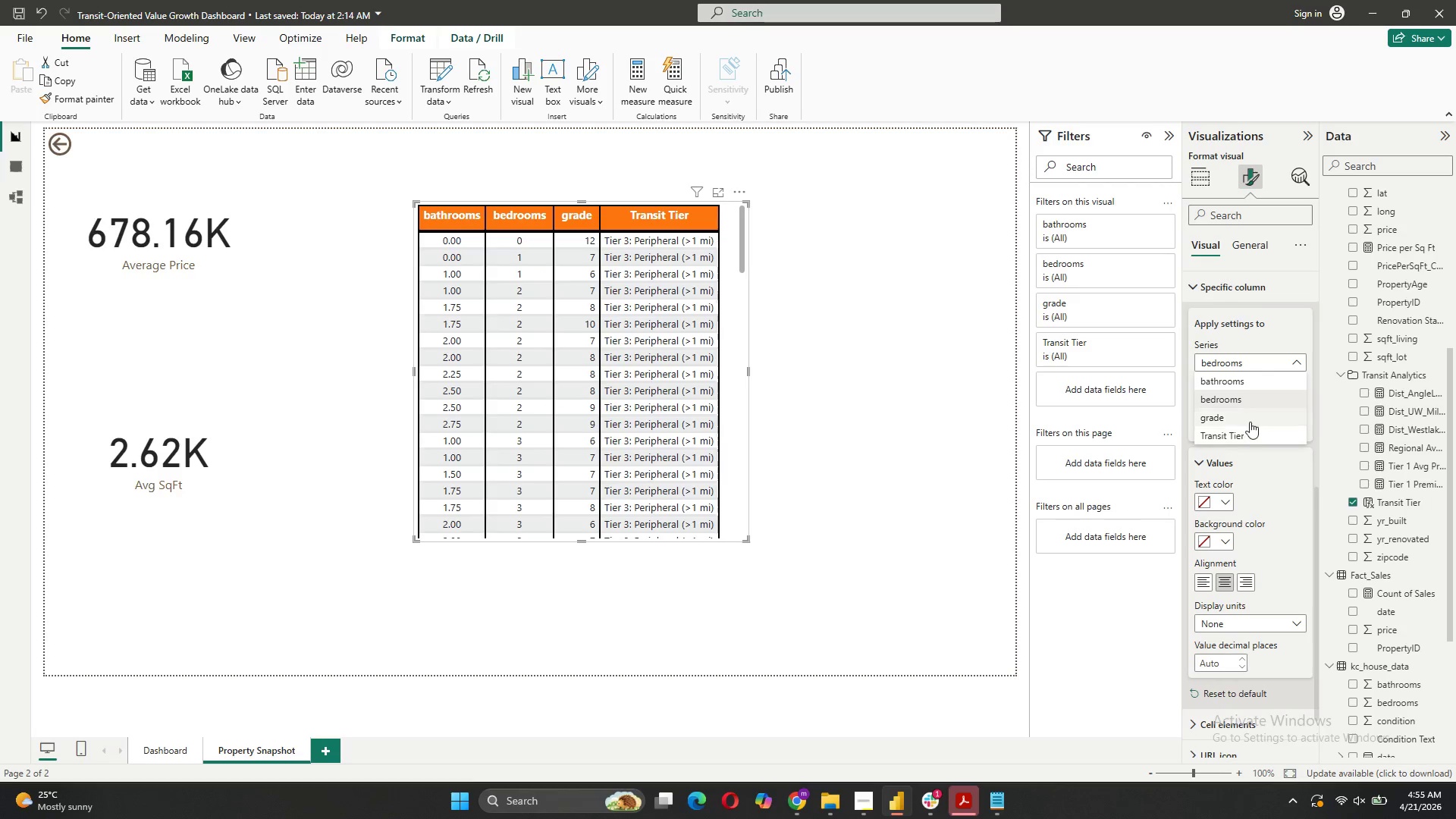 
left_click([1251, 418])
 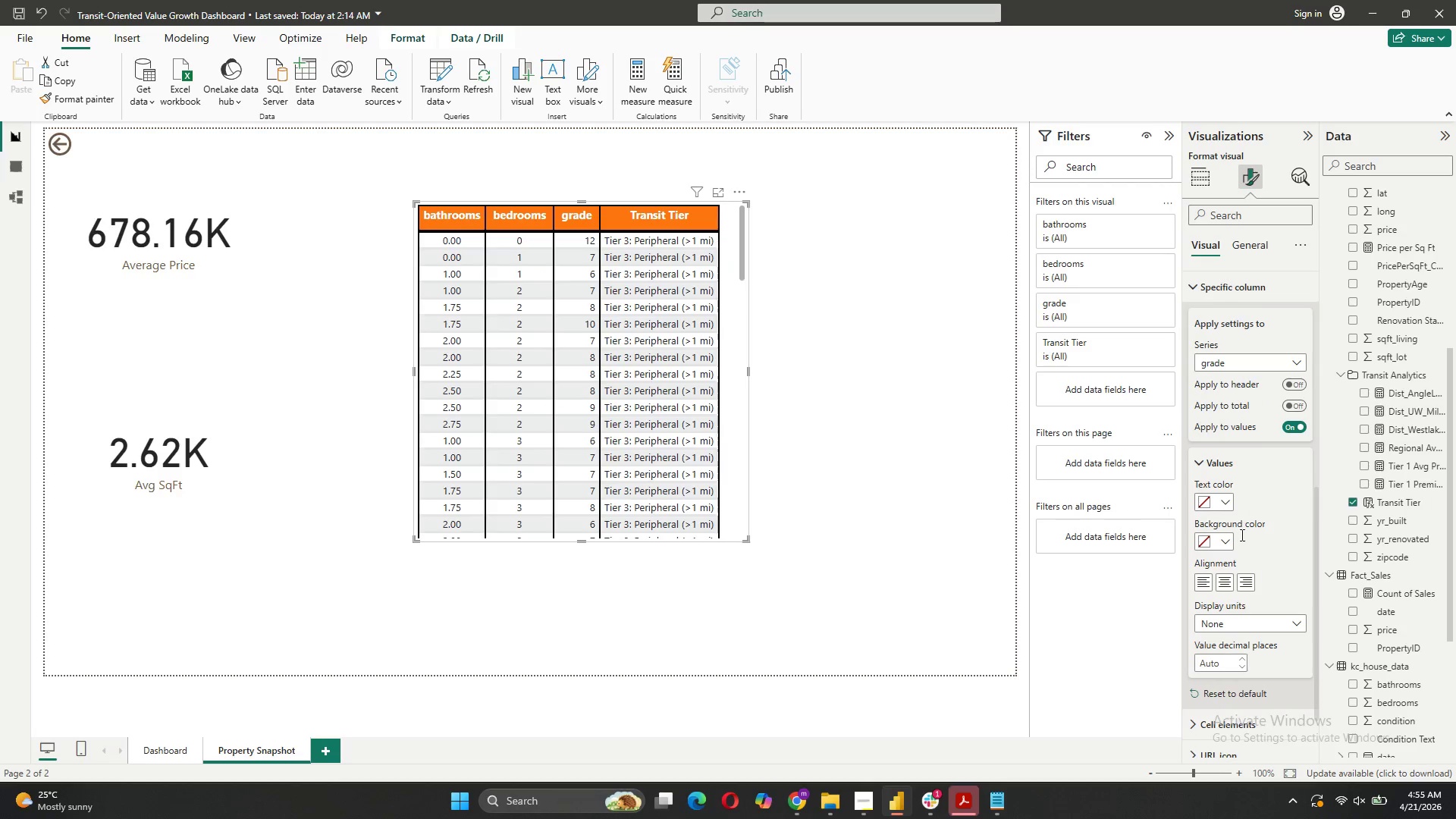 
left_click([1231, 587])
 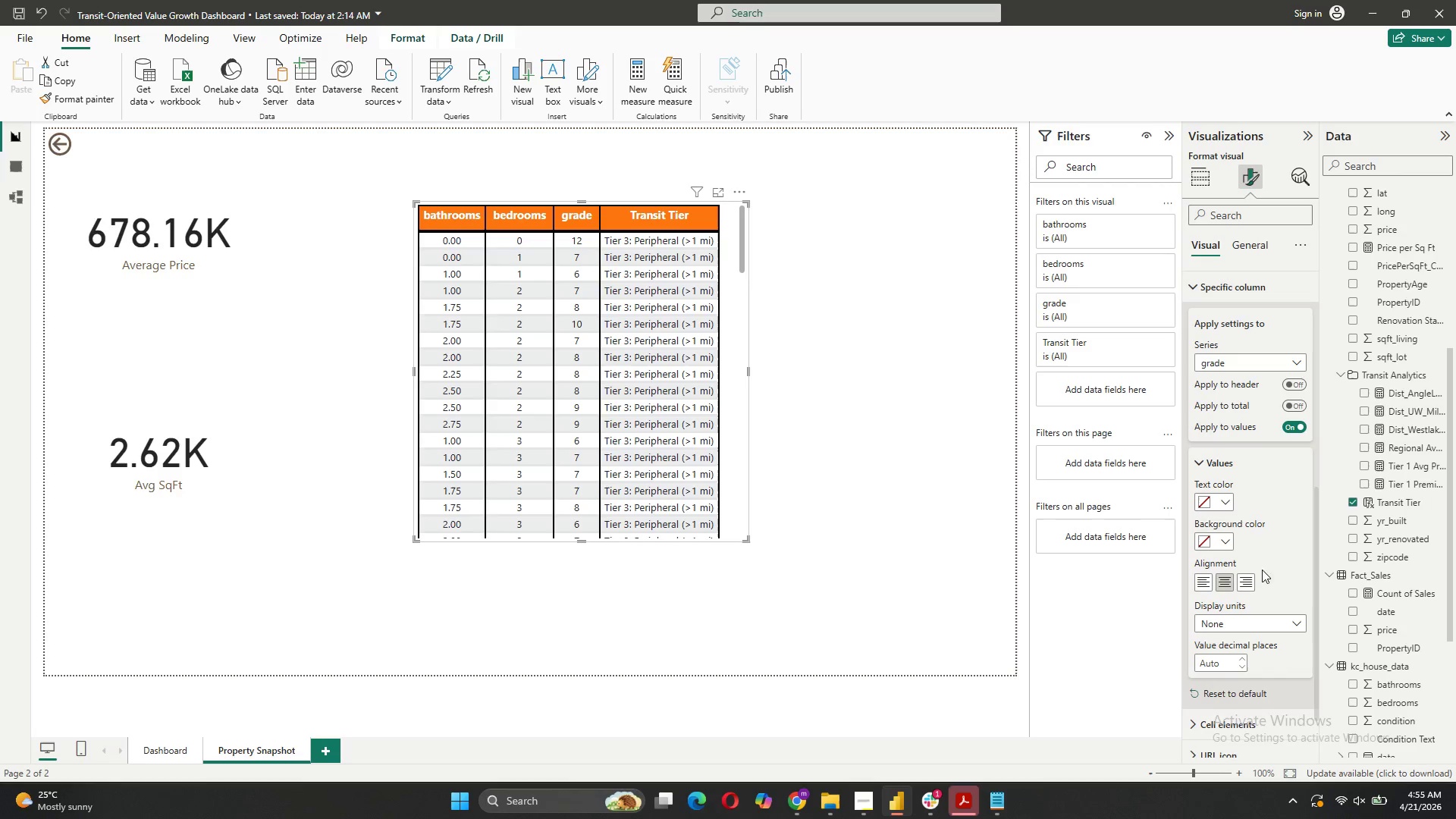 
left_click([1241, 368])
 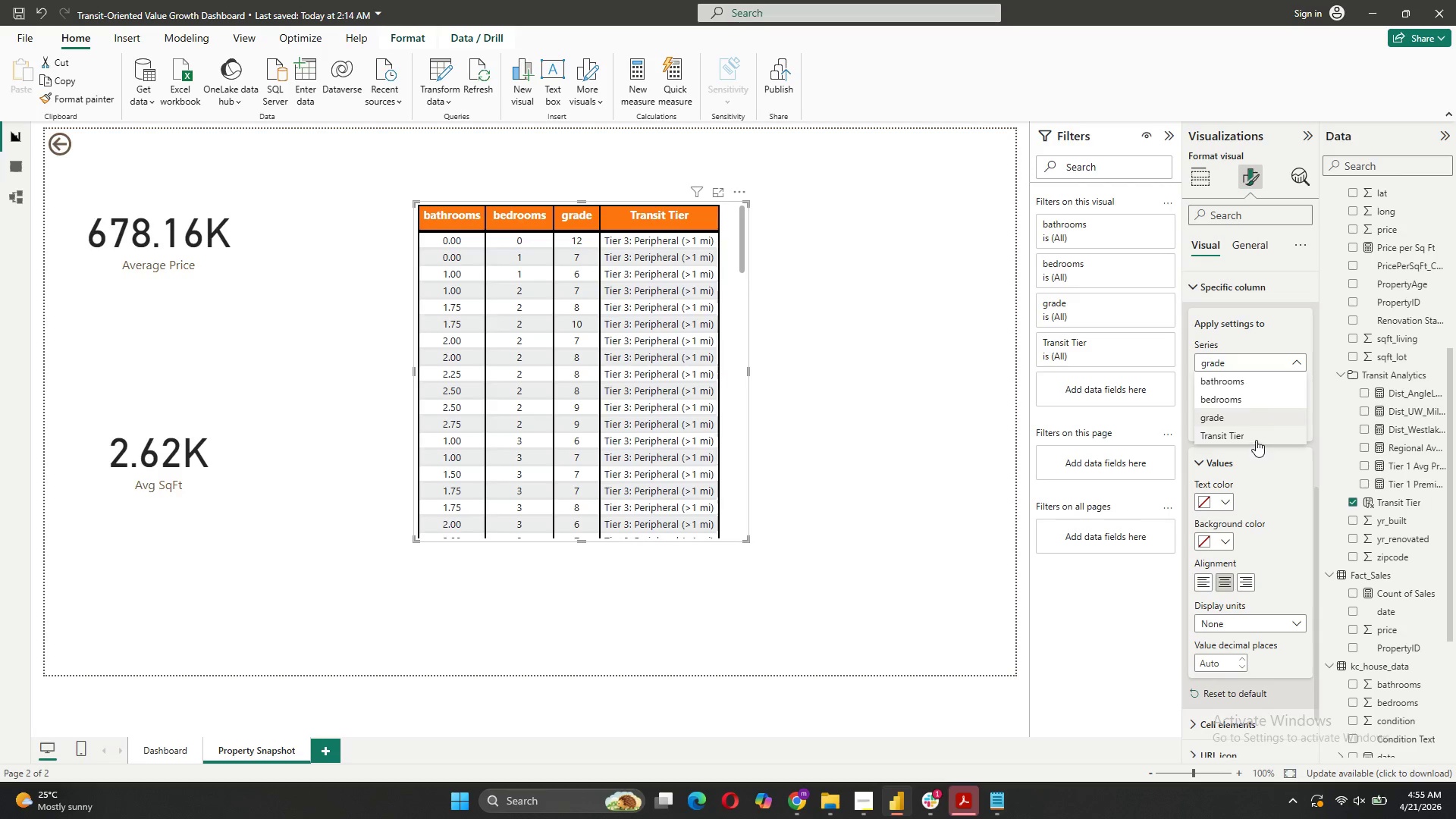 
left_click([1256, 440])
 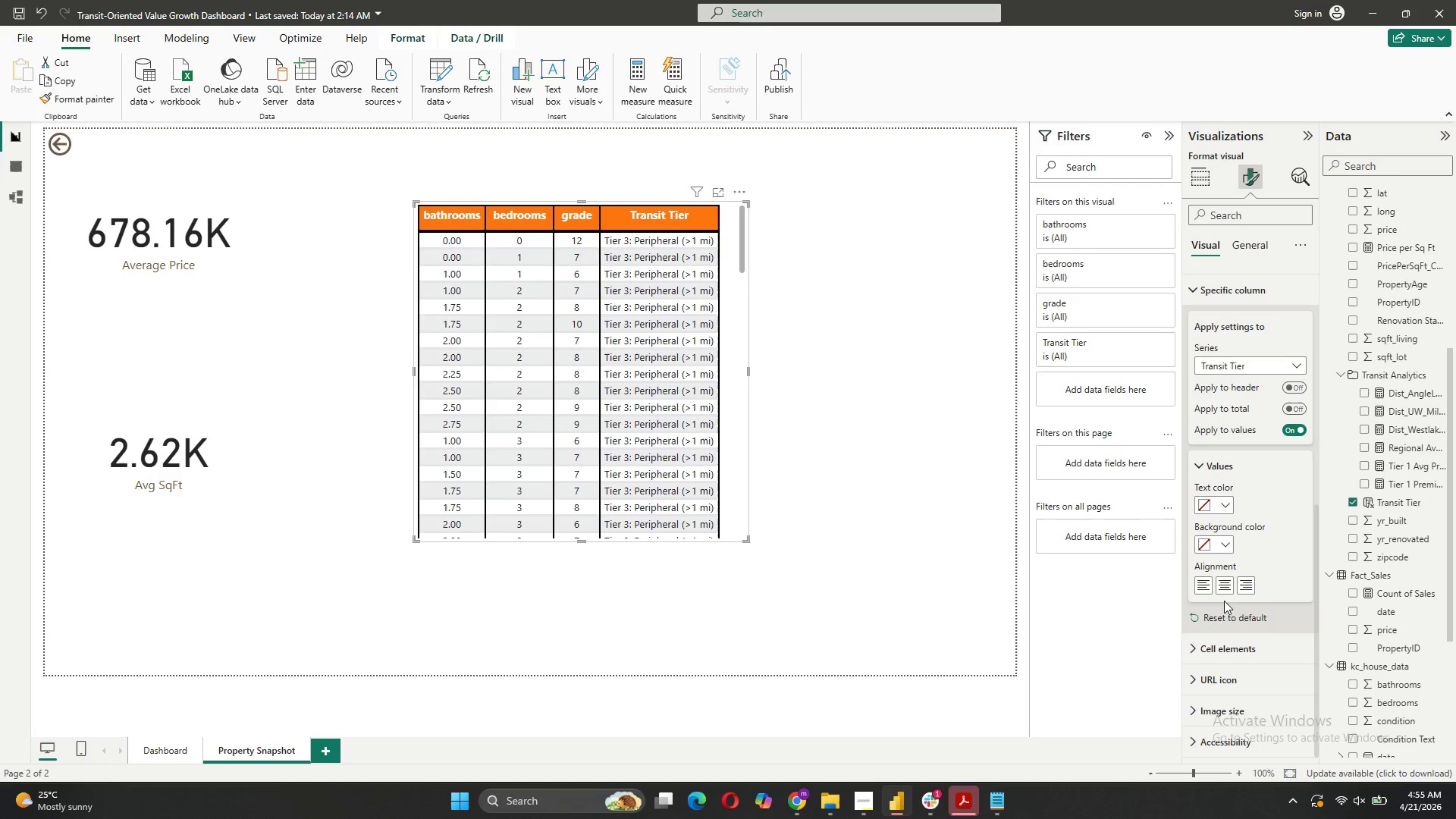 
left_click([1224, 582])
 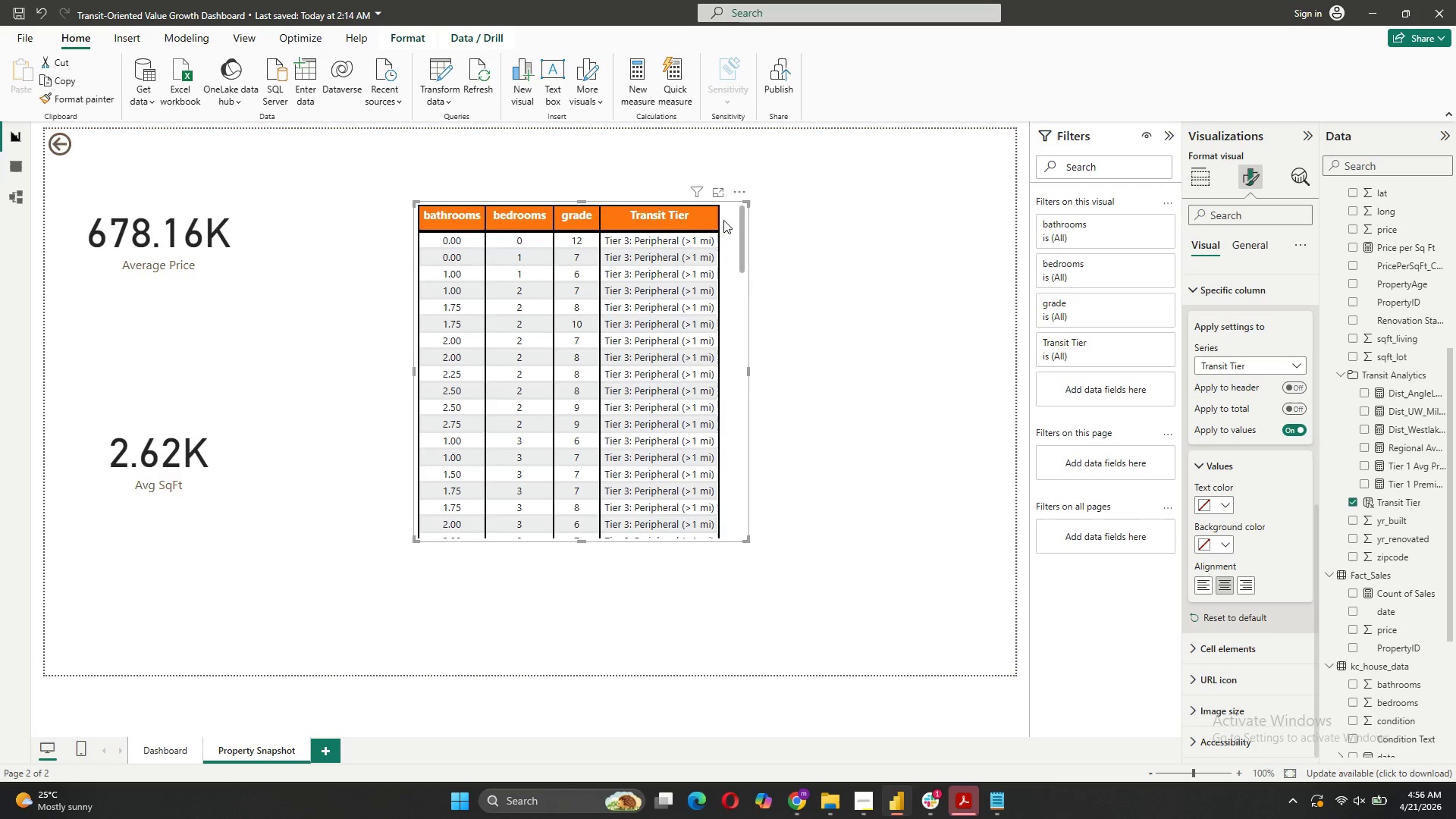 
left_click_drag(start_coordinate=[719, 218], to_coordinate=[732, 219])
 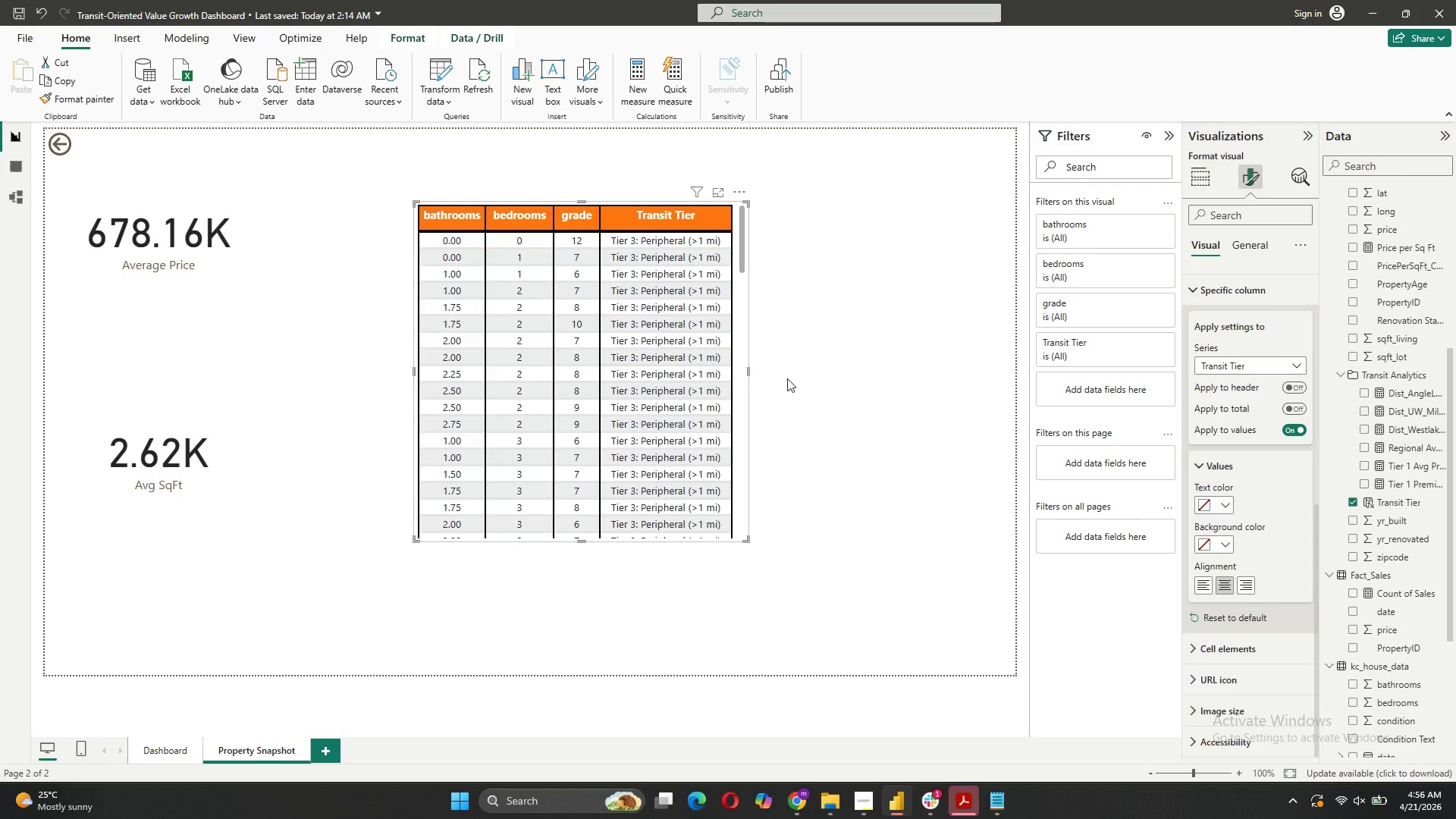 
left_click([803, 328])
 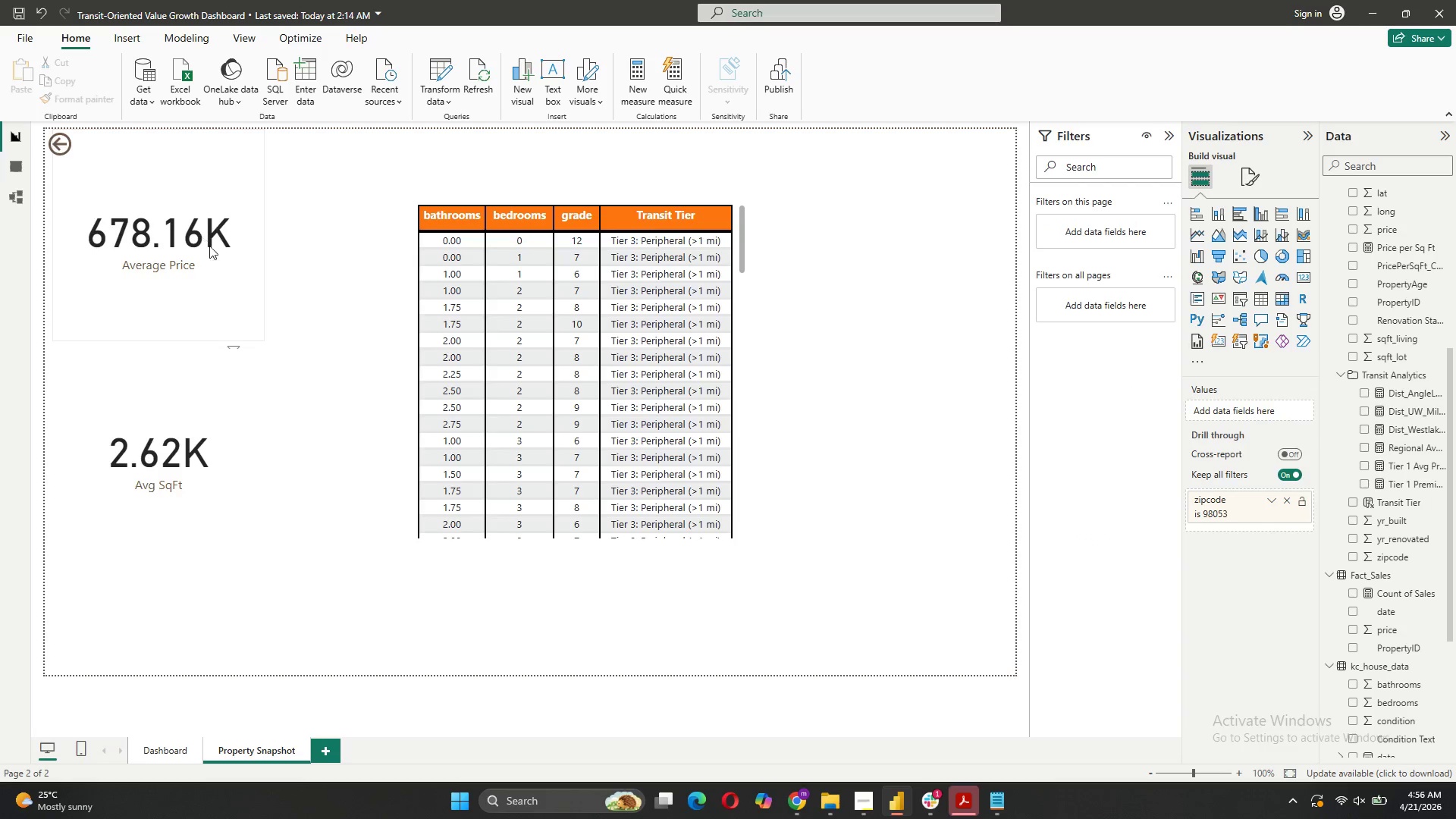 
left_click([227, 273])
 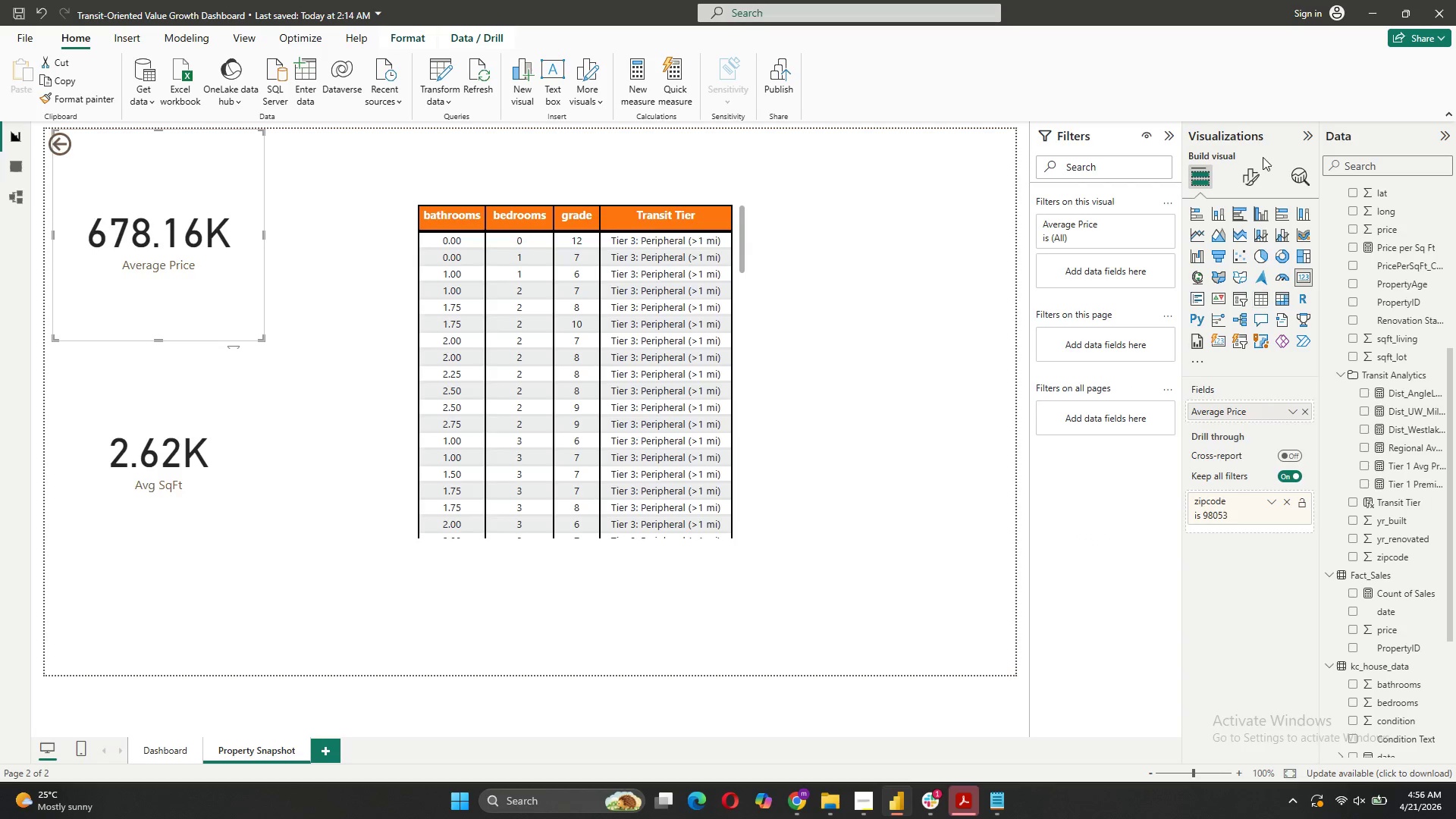 
left_click([1255, 177])
 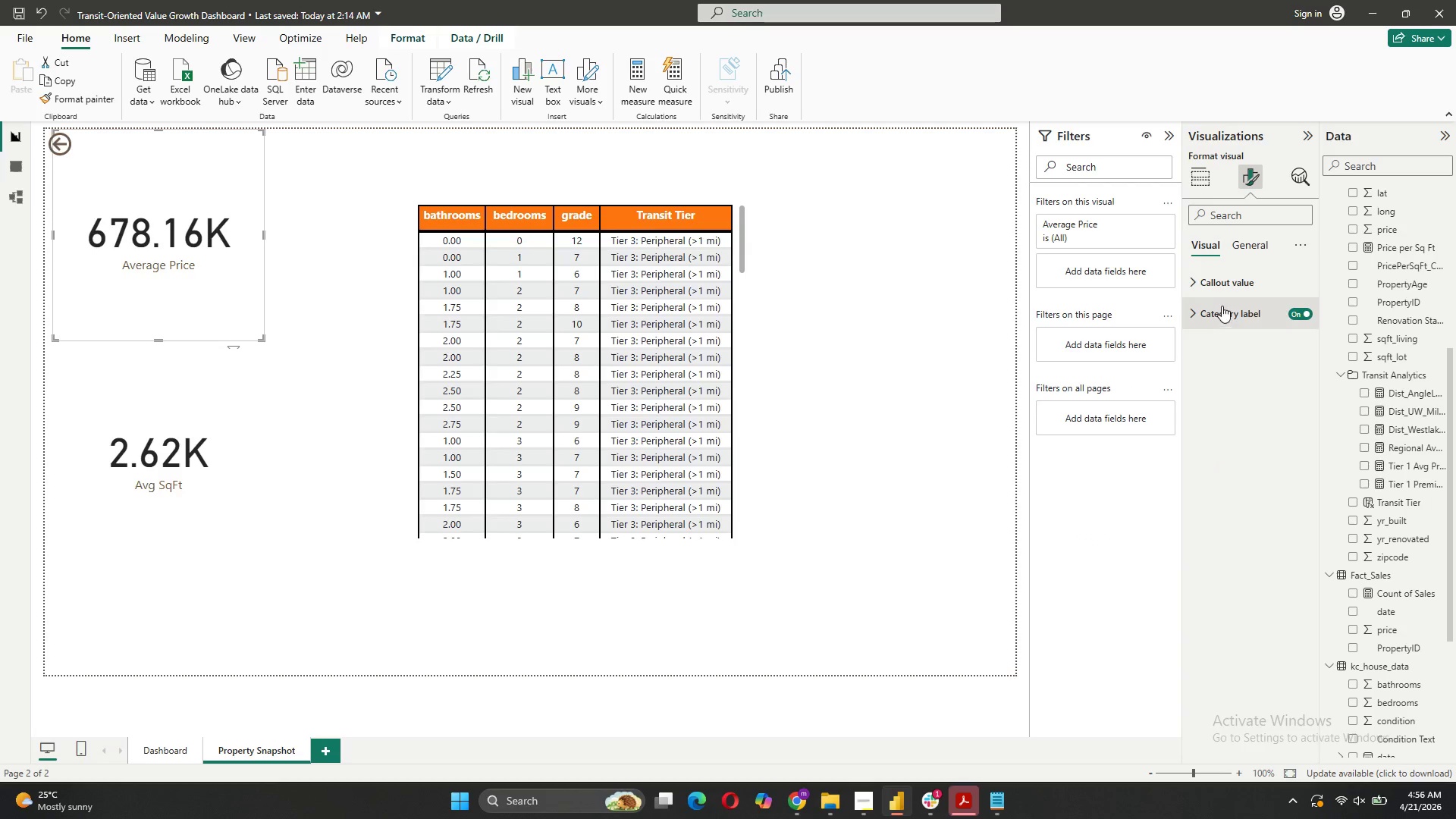 
left_click([1222, 290])
 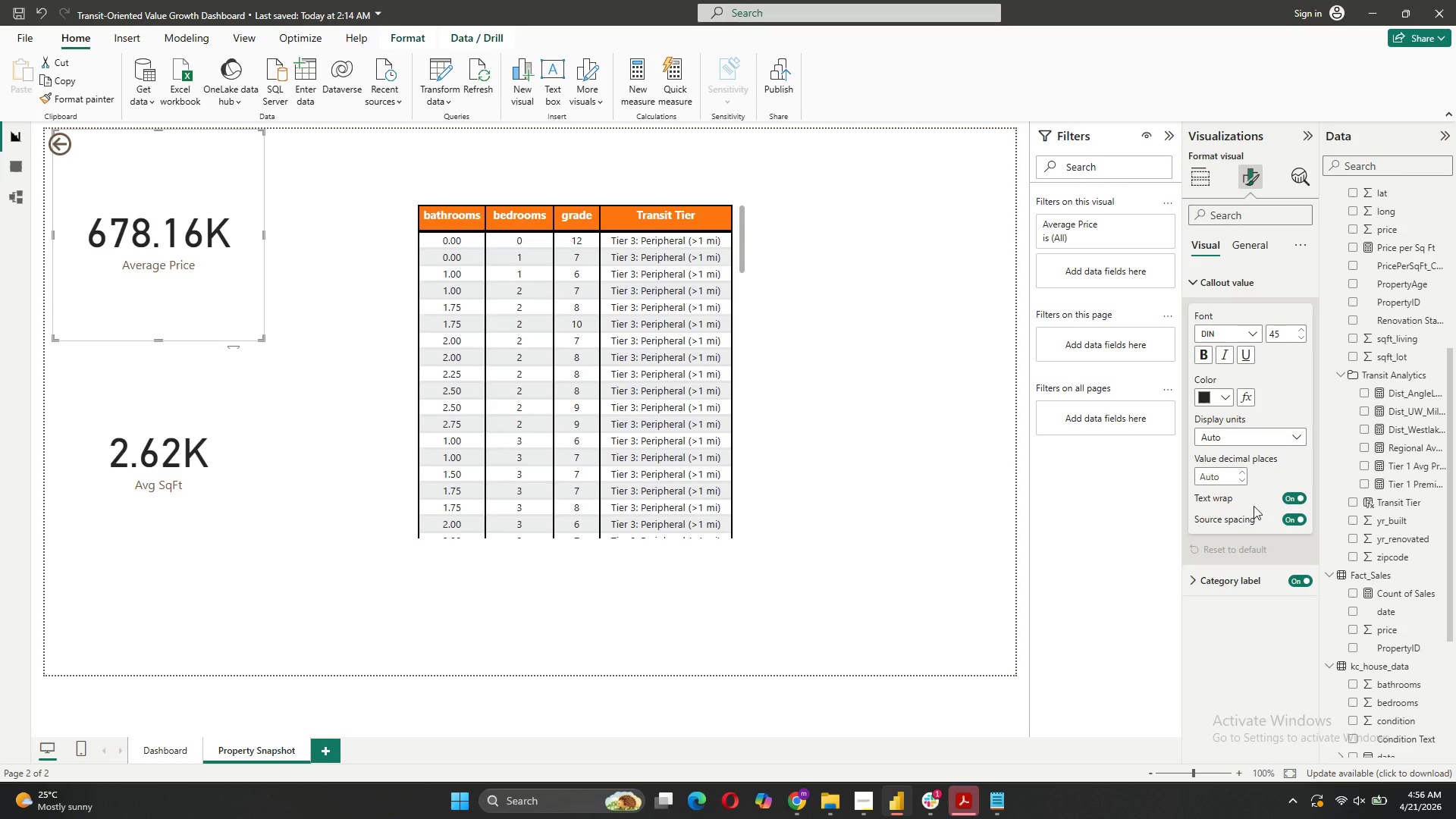 
left_click([1248, 575])
 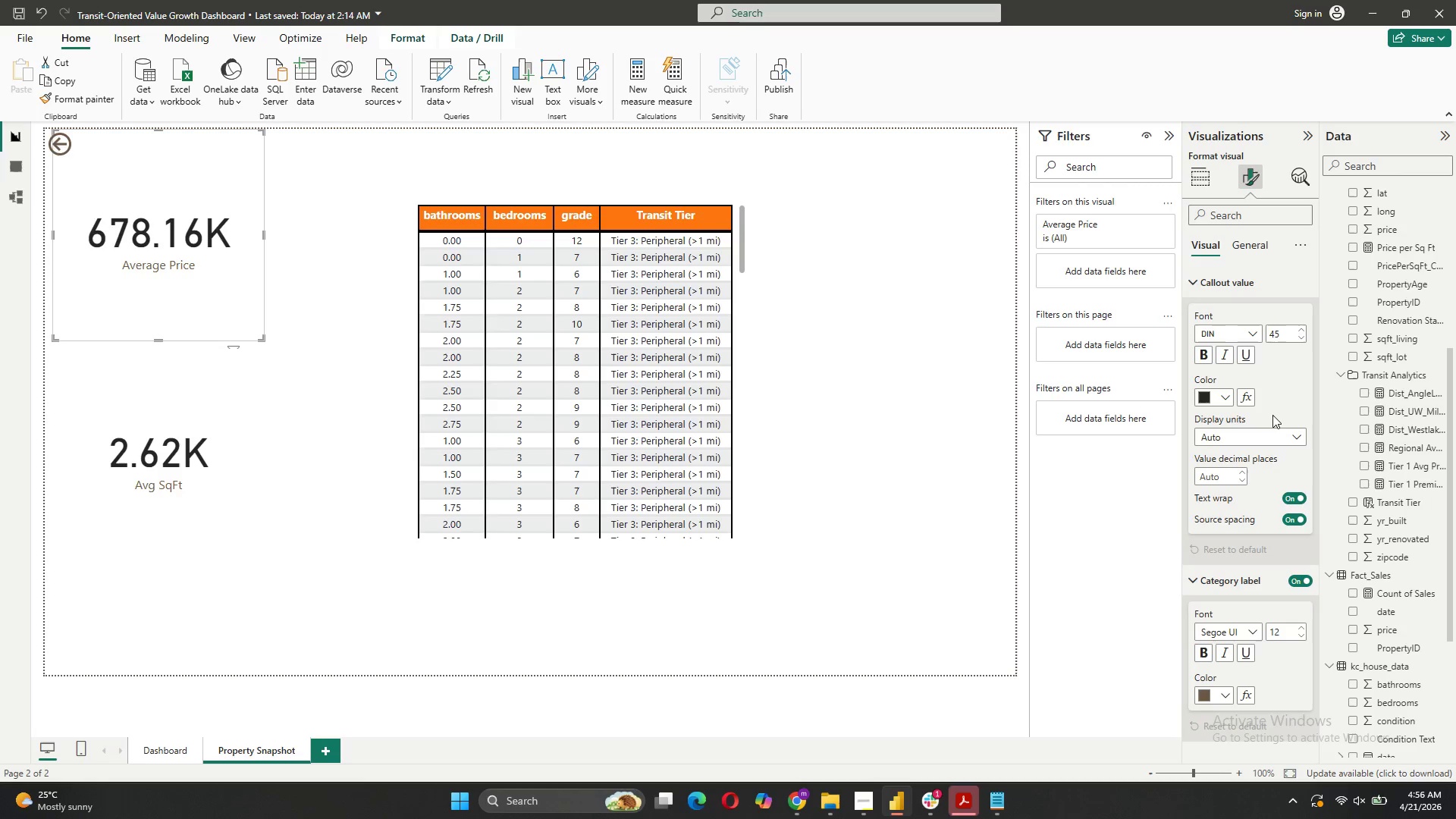 
scroll: coordinate [1272, 415], scroll_direction: down, amount: 3.0
 